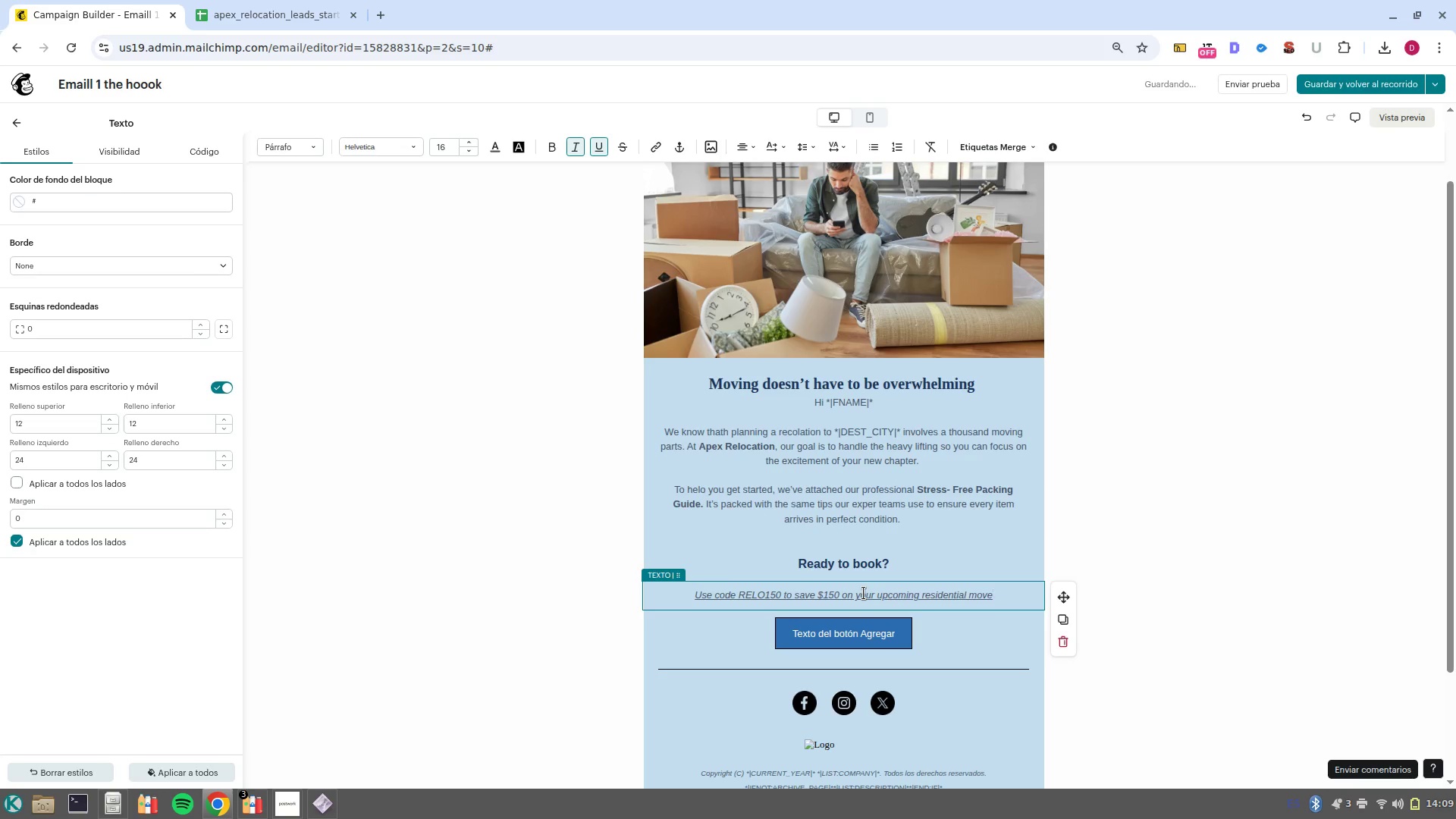 
key(NumpadEnter)
type(*valid for the next 14 days))
key(Backspace)
type(()
 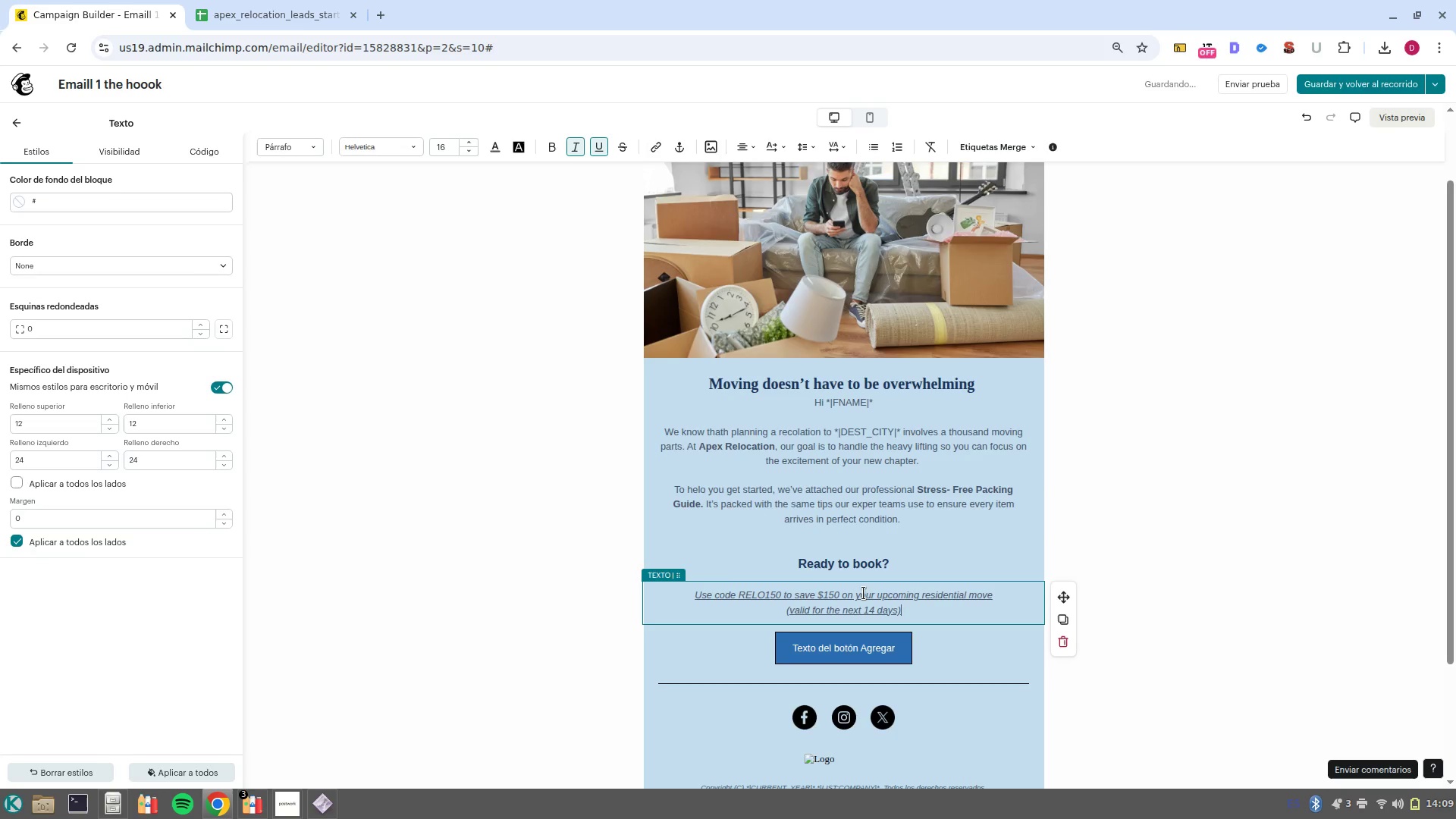 
left_click_drag(start_coordinate=[910, 612], to_coordinate=[651, 595])
 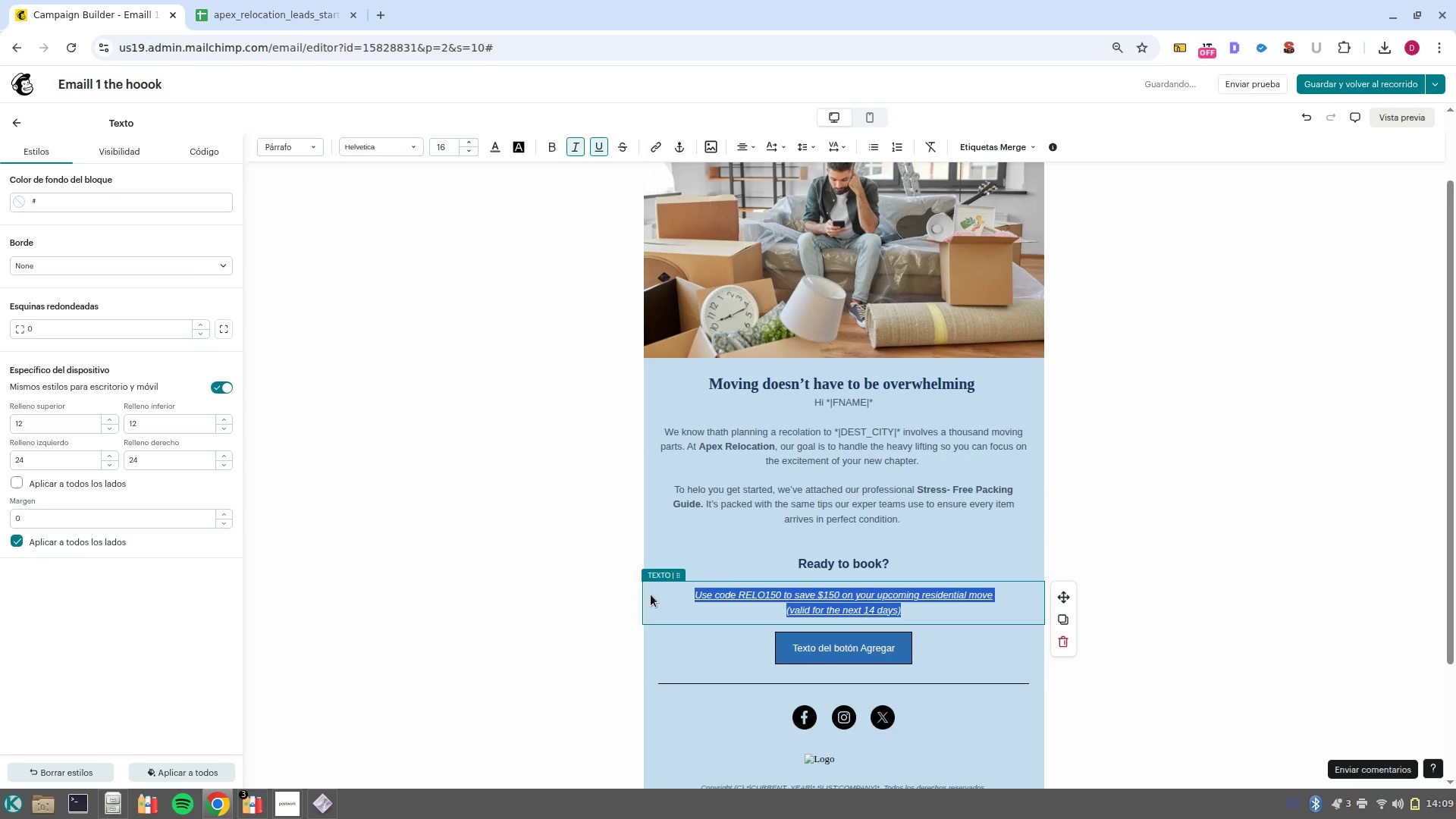 
key(Control+B)
 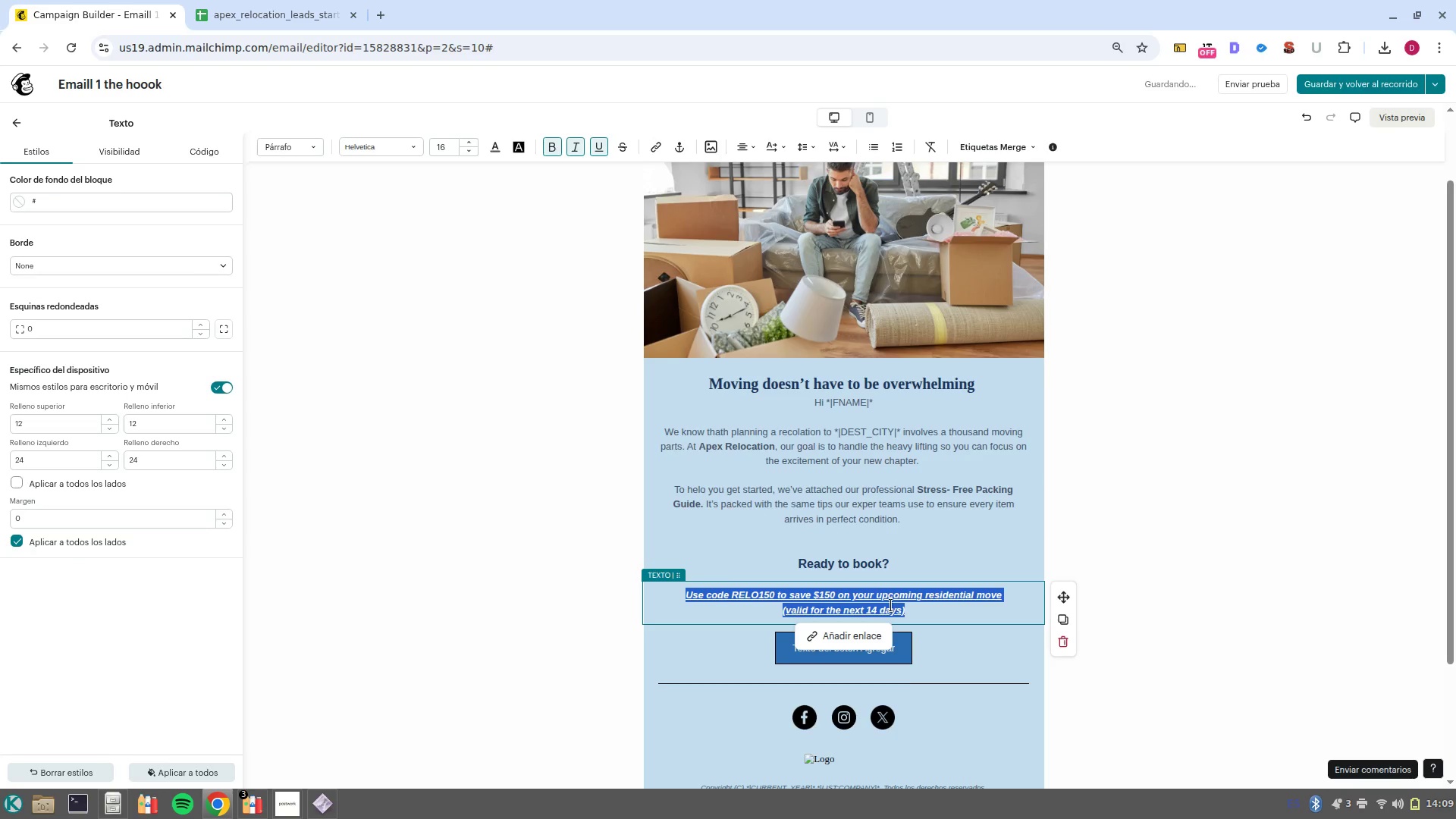 
left_click([896, 653])
 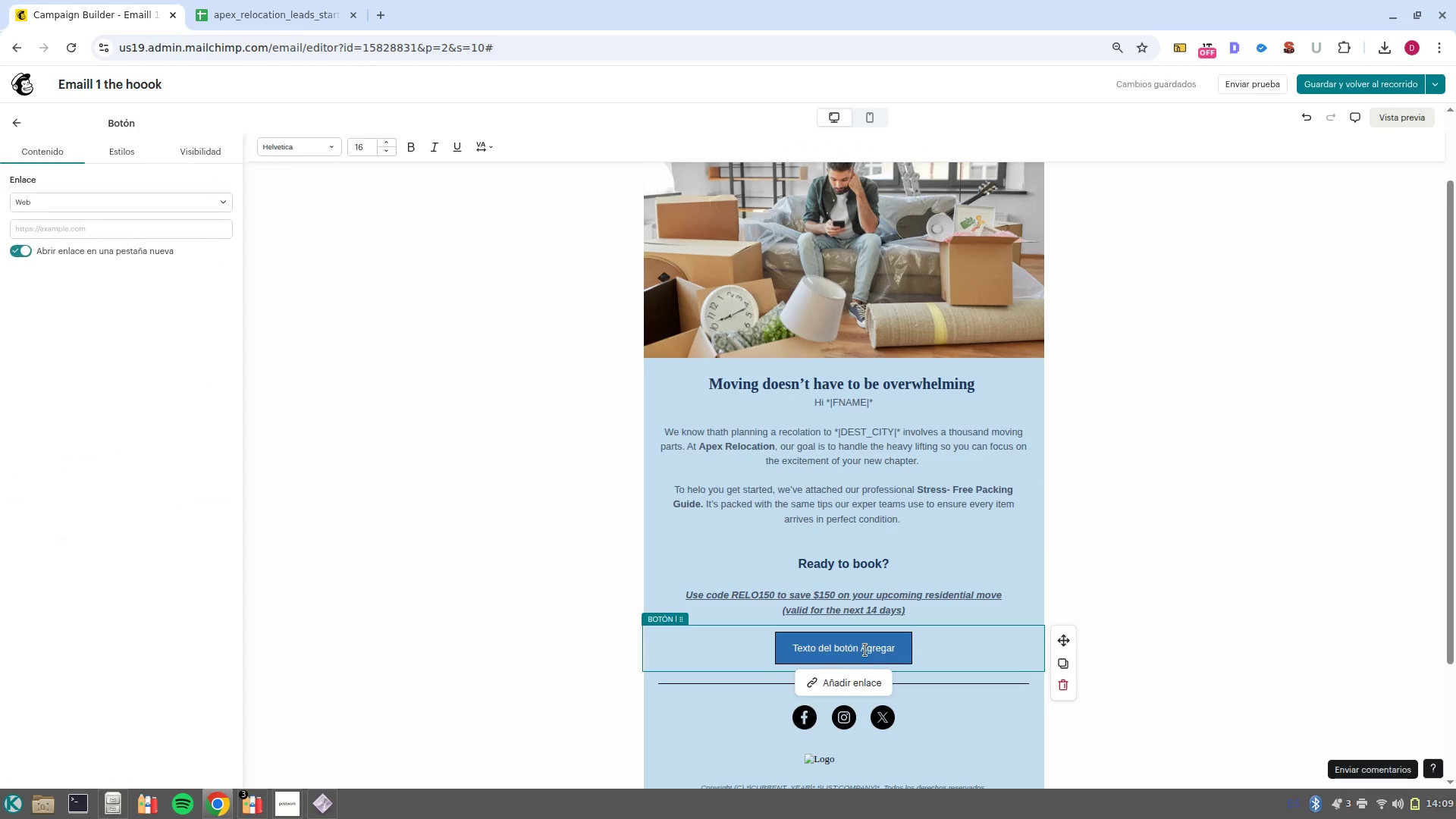 
double_click([865, 650])
 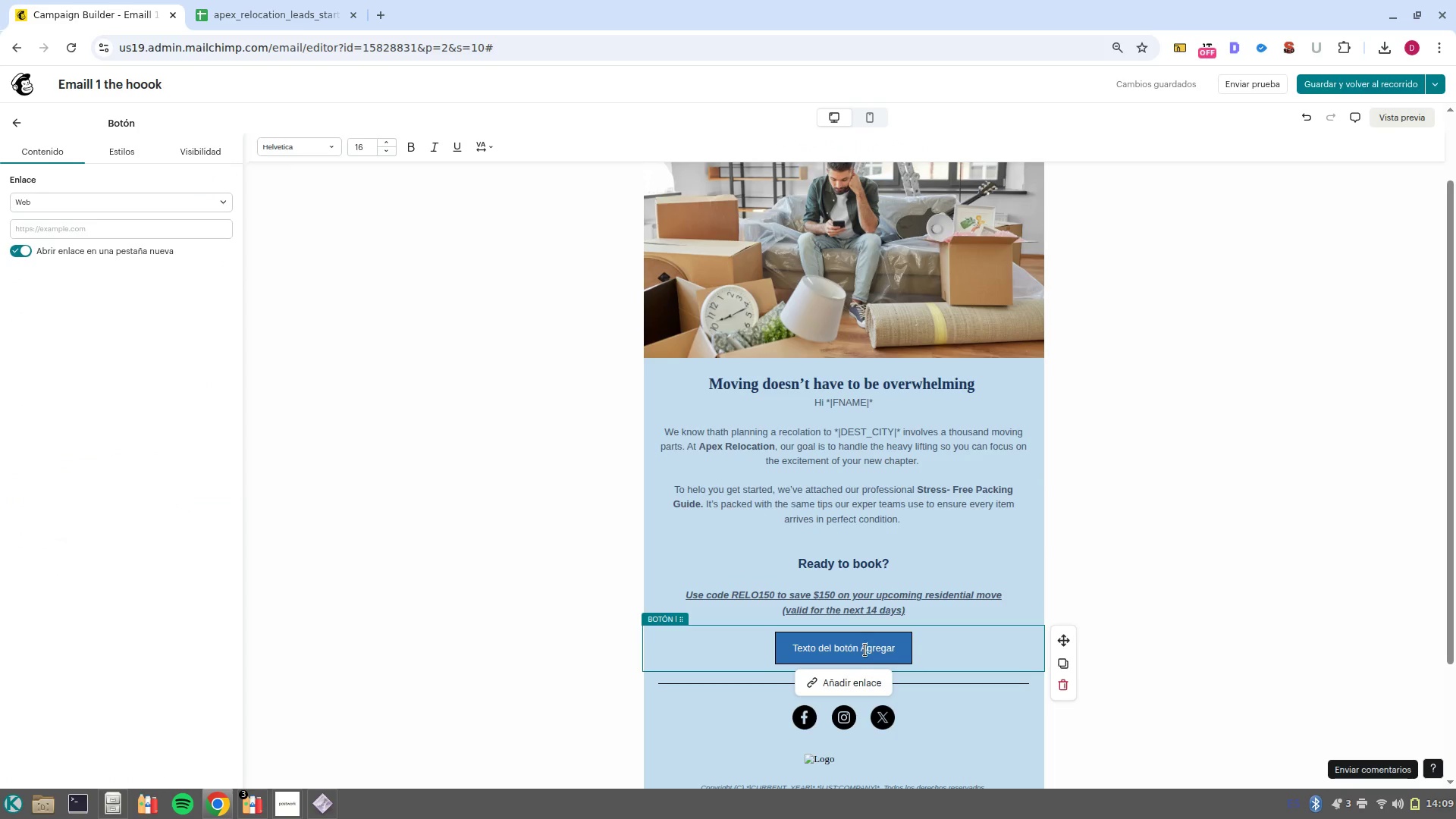 
triple_click([865, 650])
 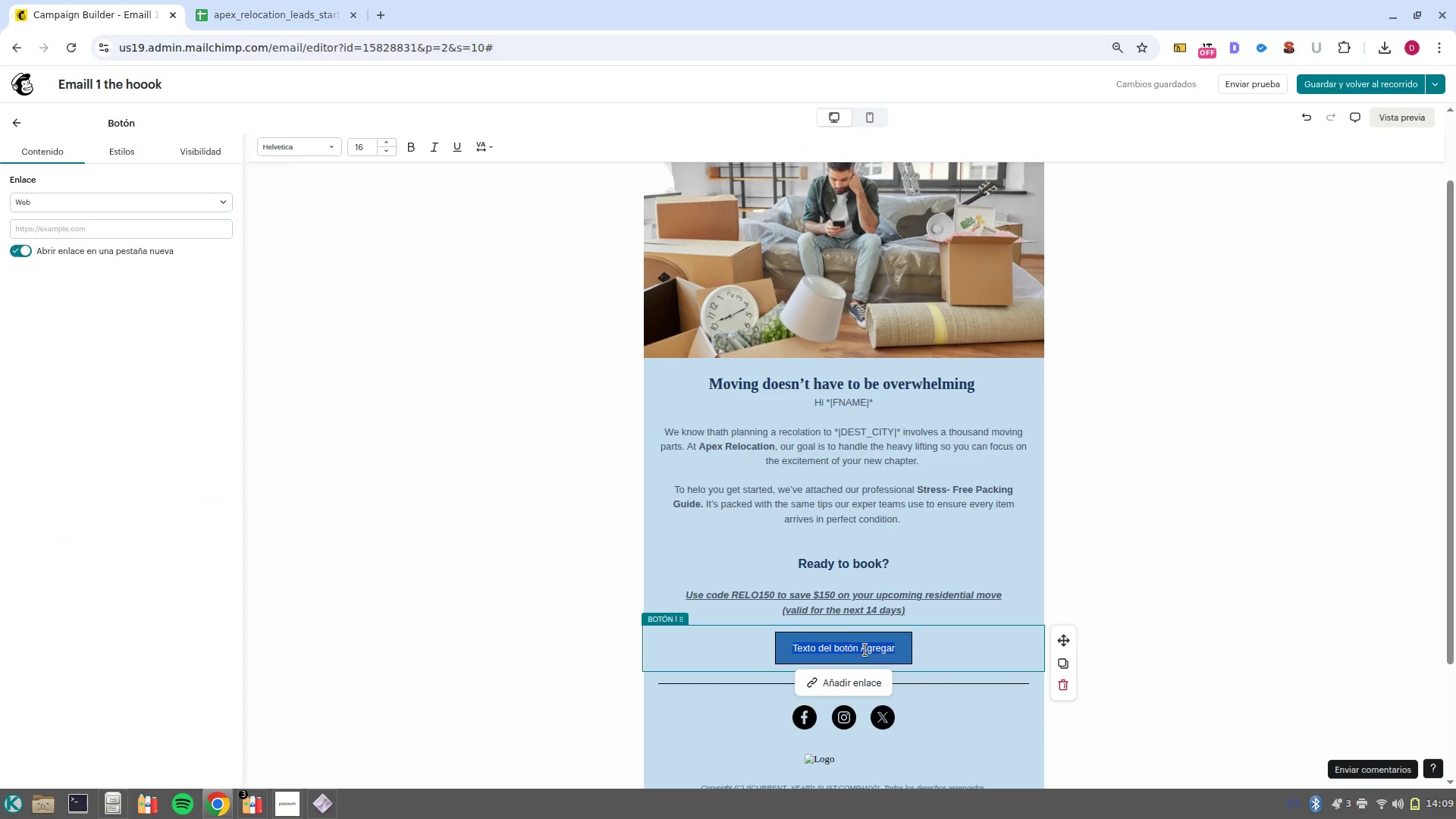 
type(Download Packing)
 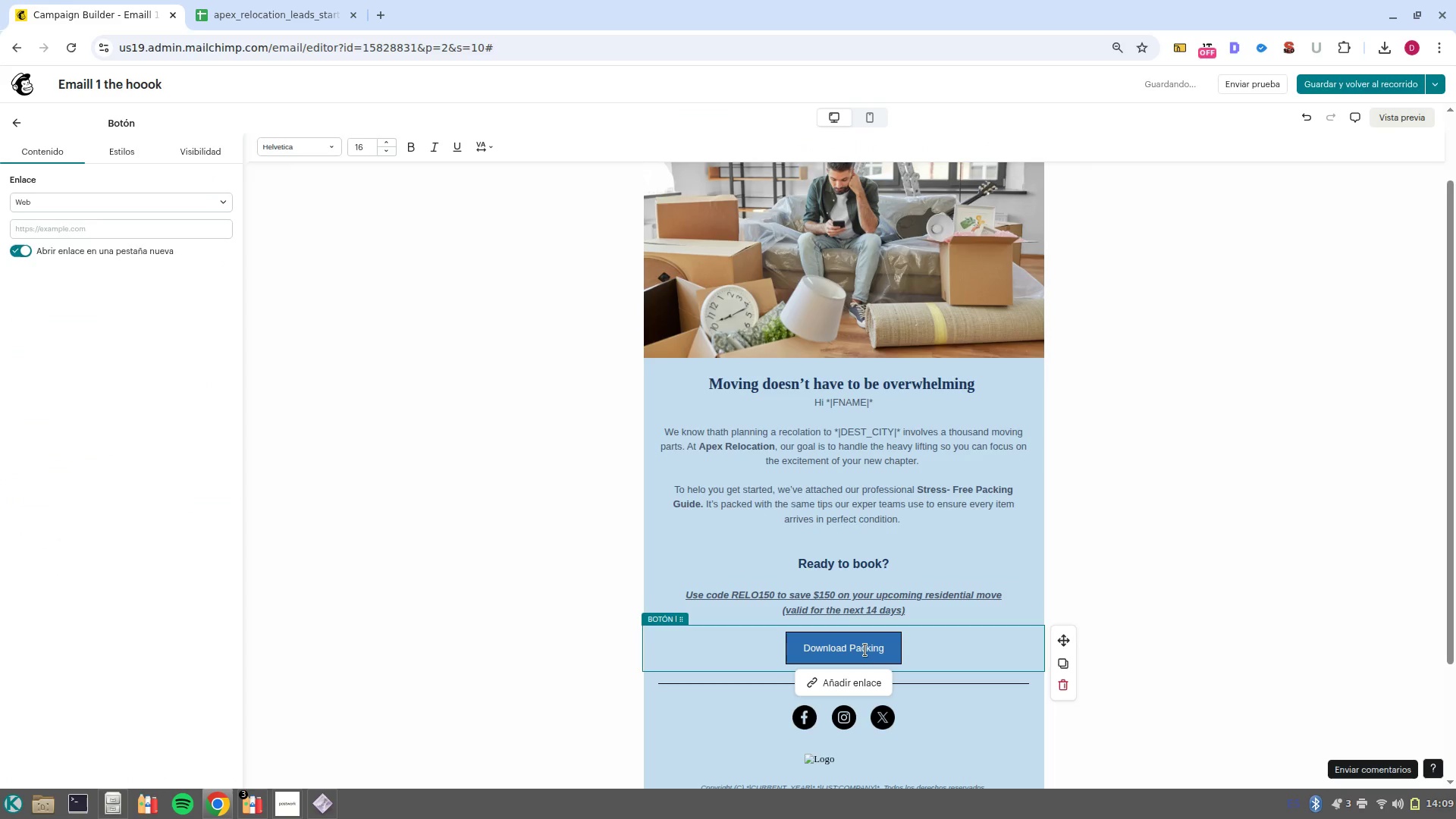 
type( Guide)
 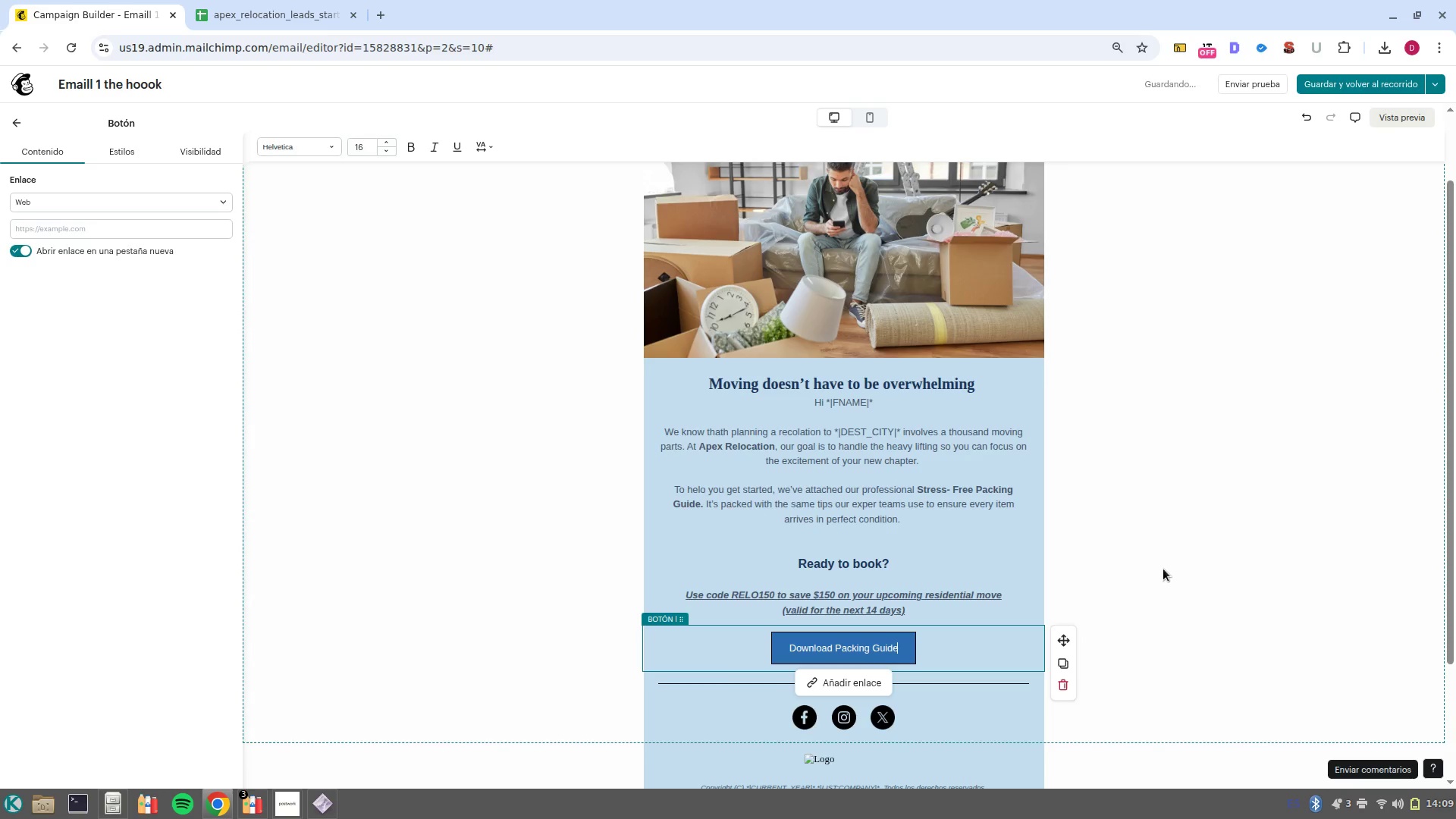 
scroll: coordinate [1091, 582], scroll_direction: down, amount: 3.0
 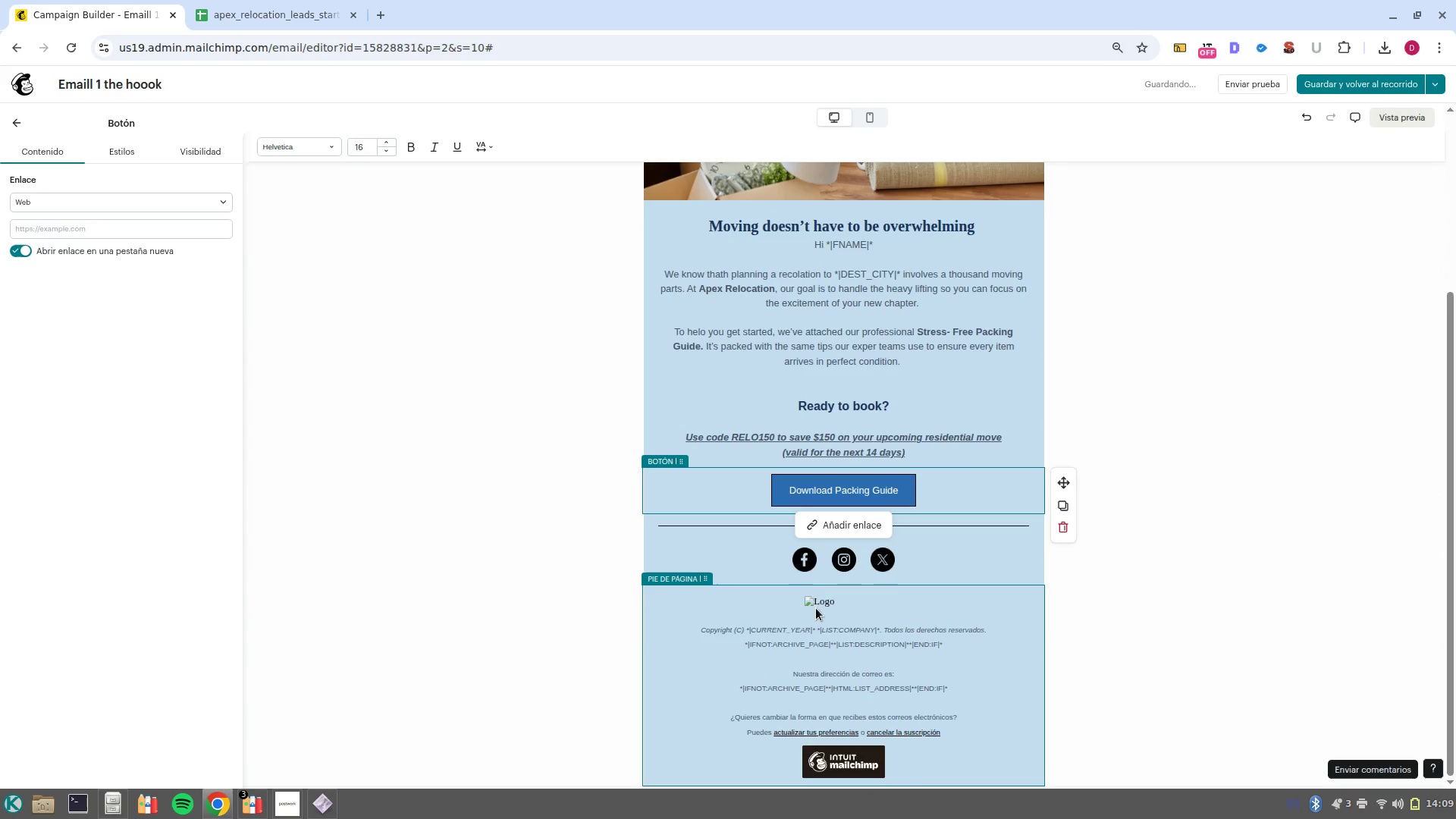 
left_click([821, 601])
 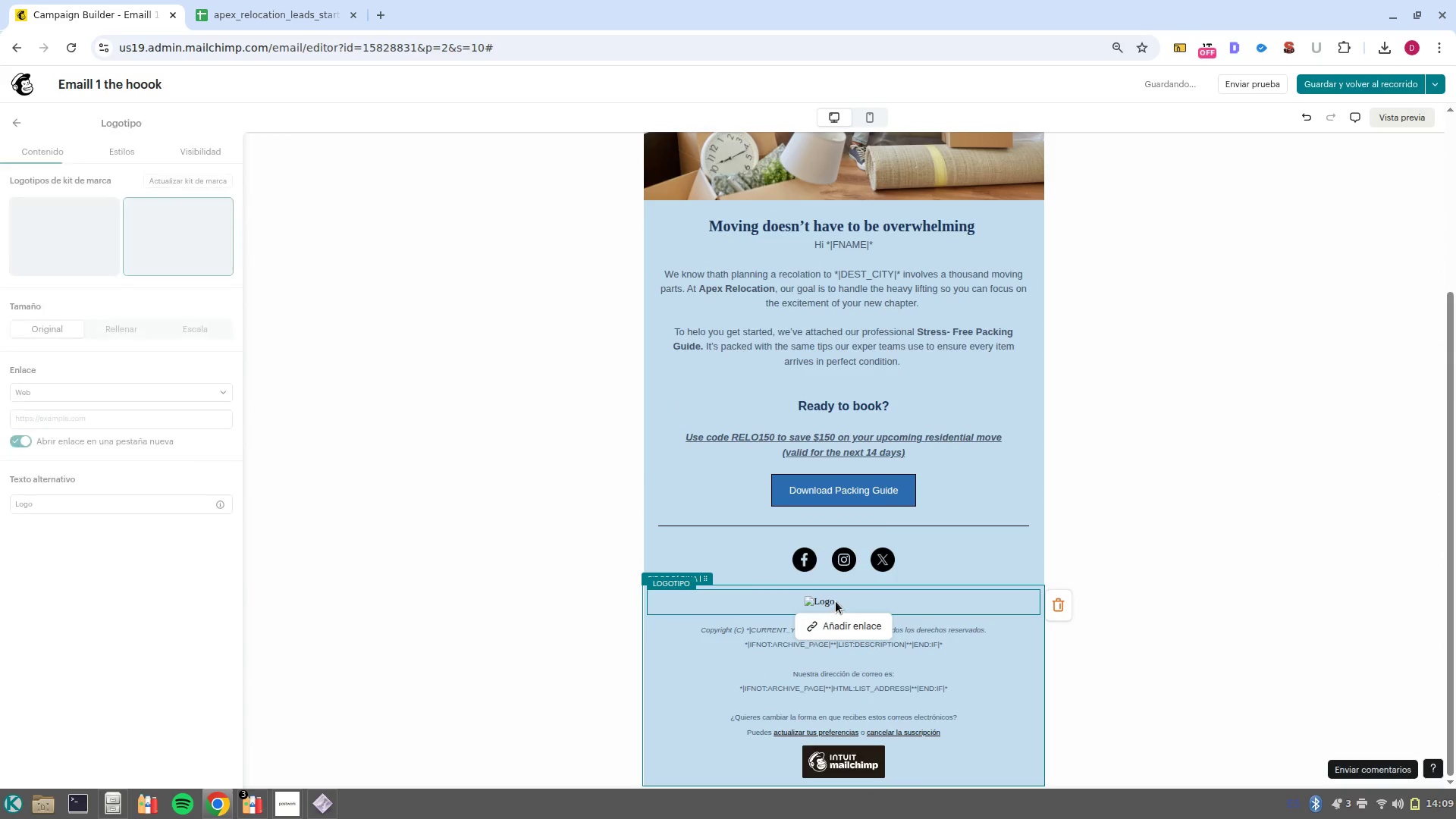 
left_click([836, 601])
 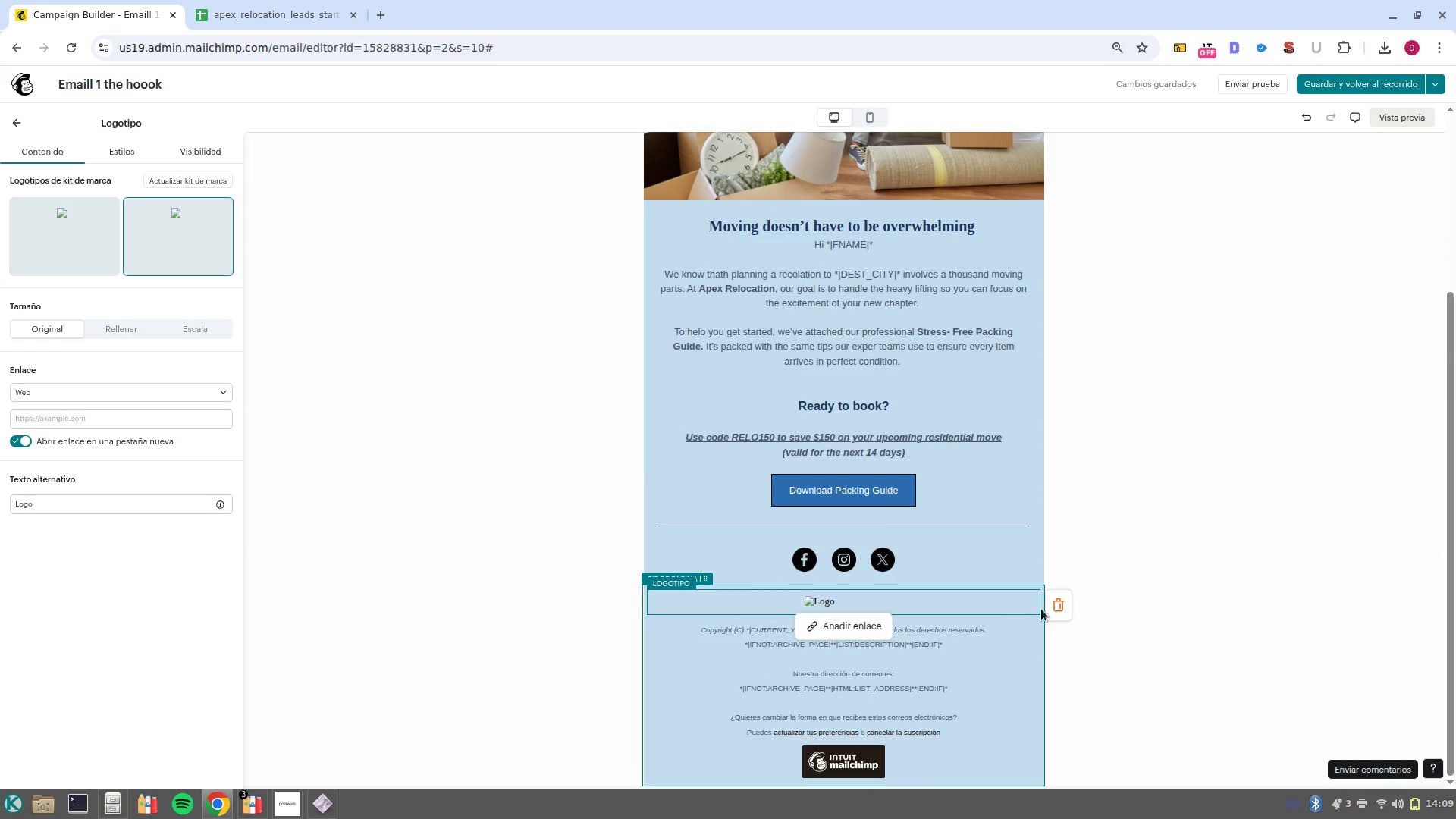 
left_click([1057, 604])
 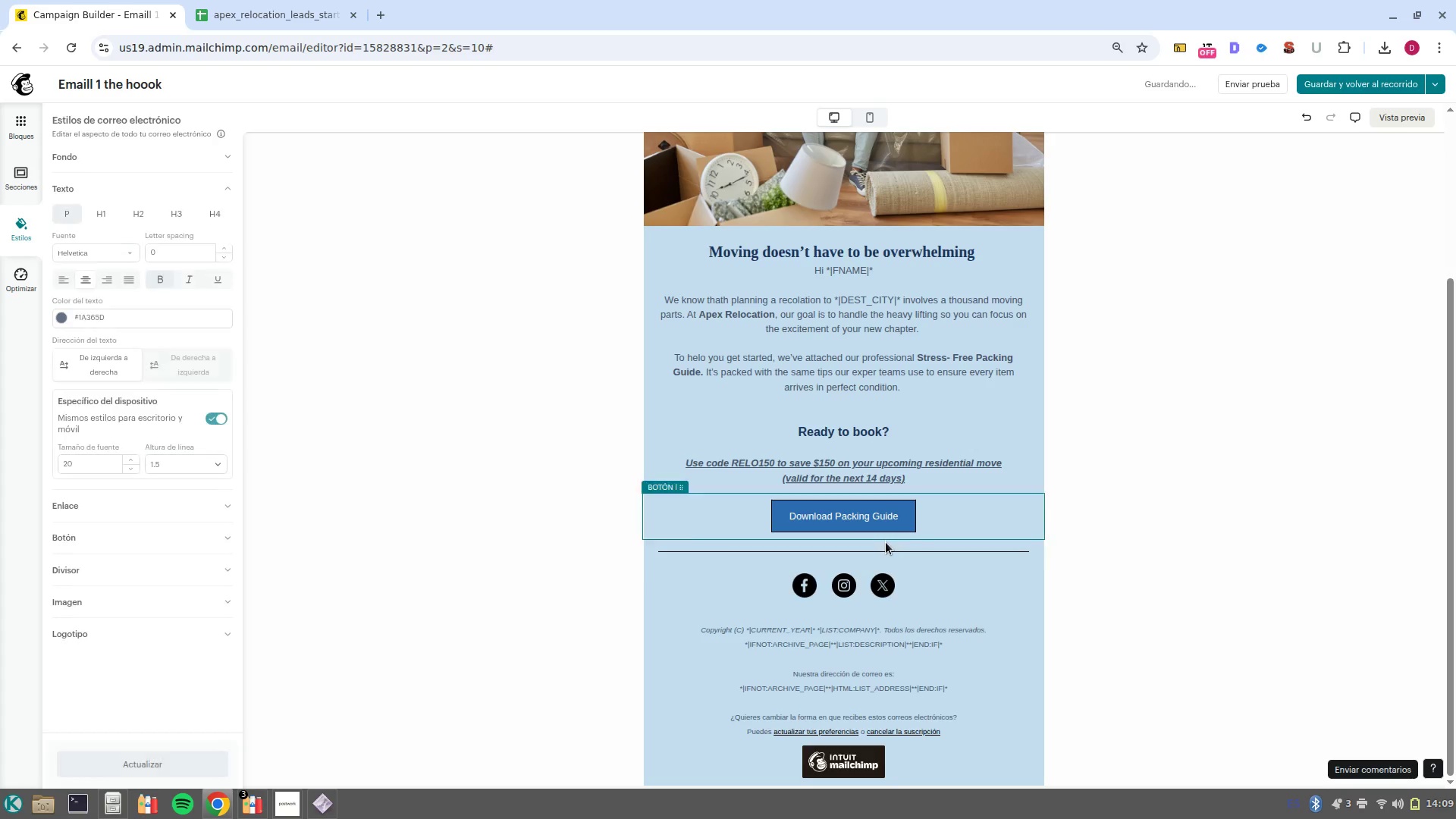 
left_click([886, 549])
 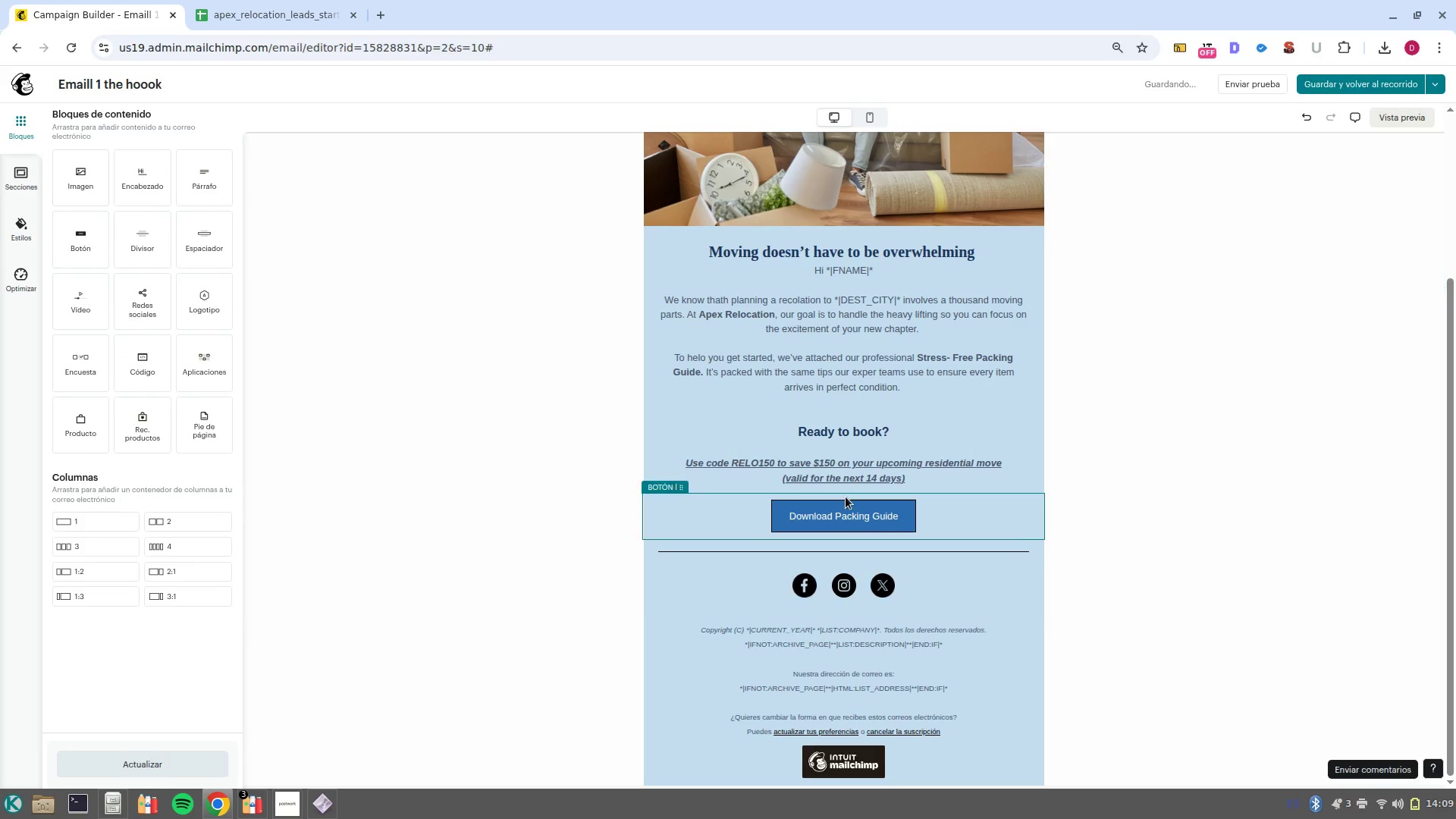 
left_click([926, 551])
 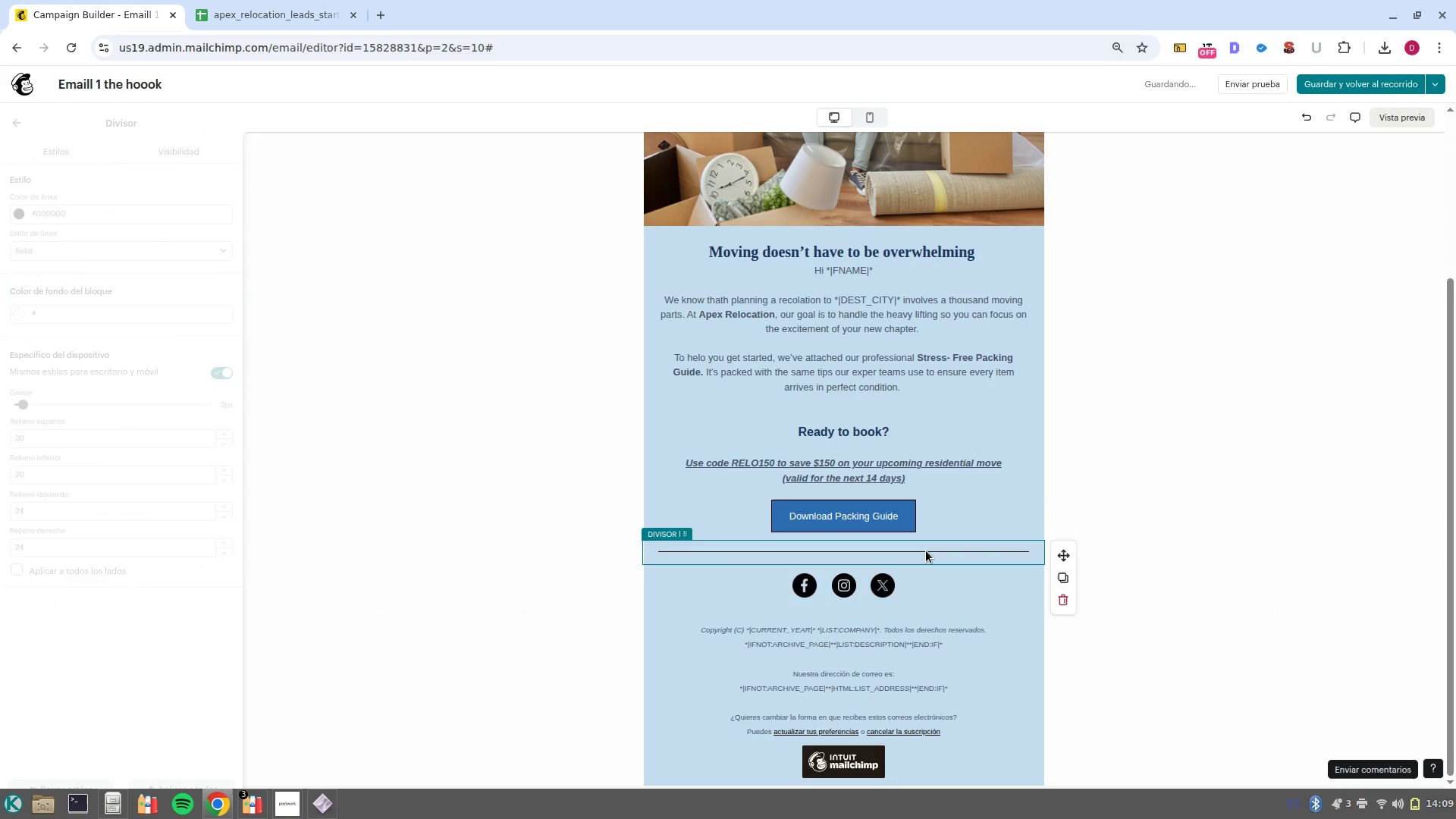 
left_click([926, 551])
 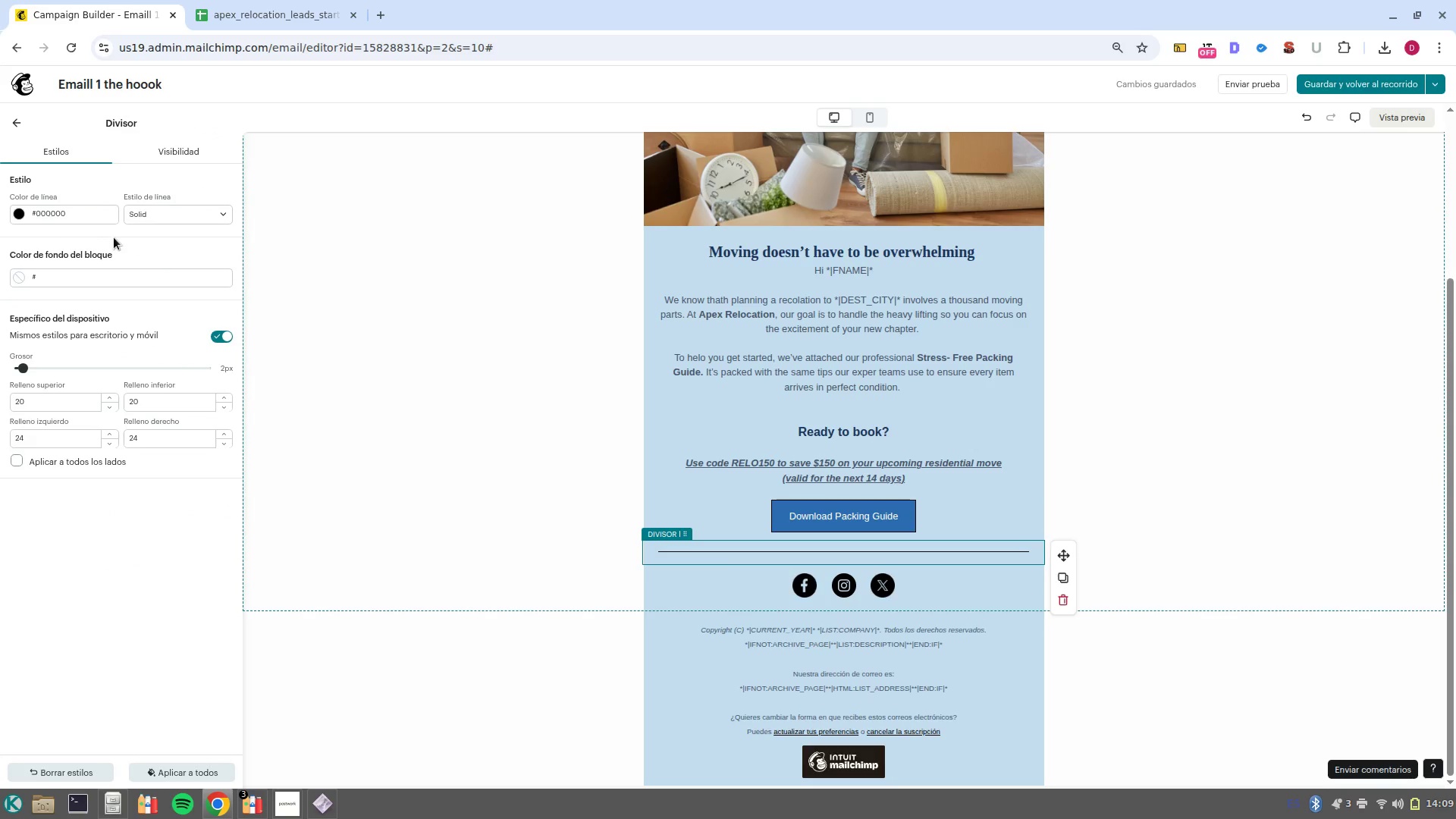 
left_click([102, 212])
 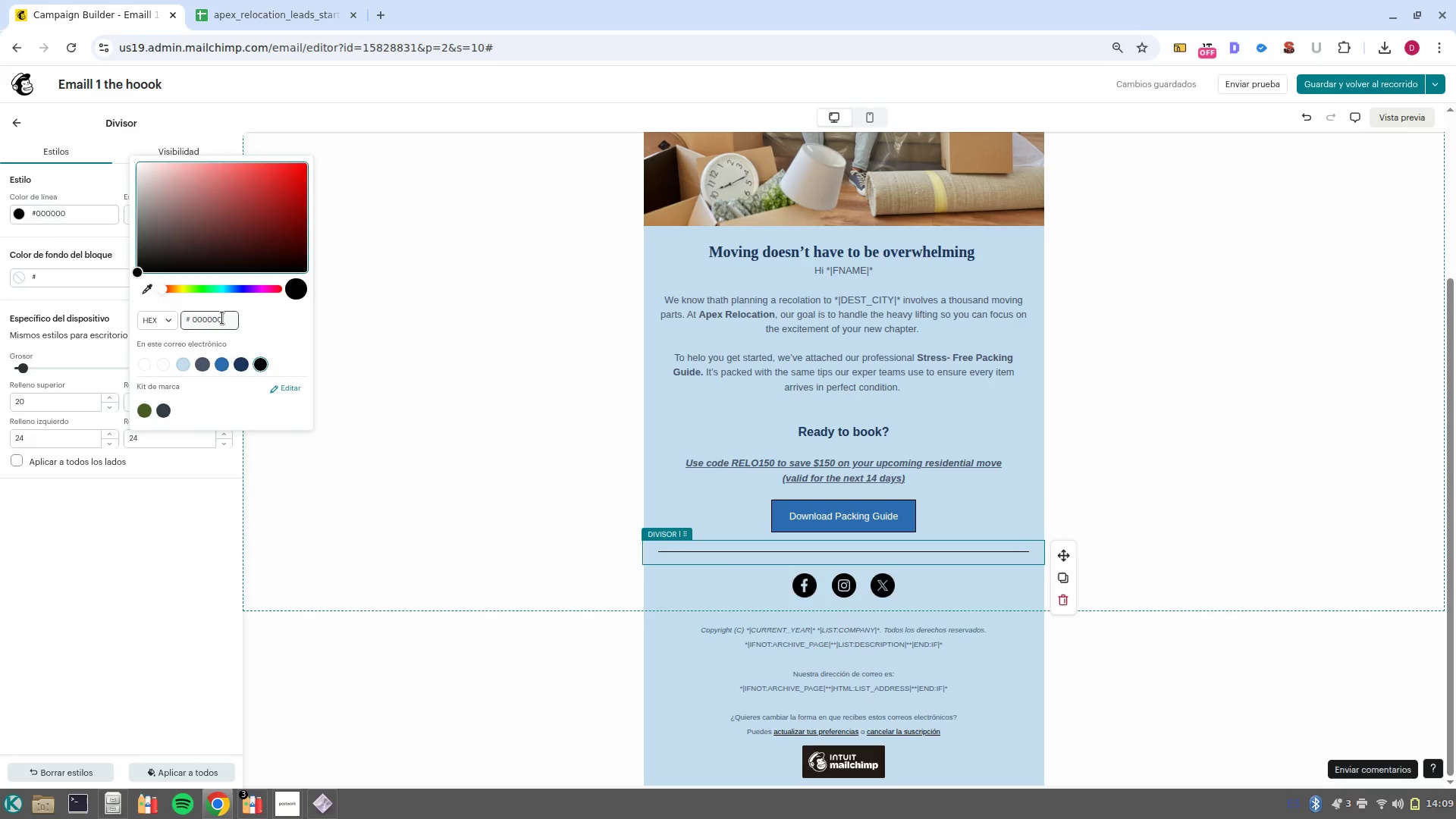 
double_click([222, 318])
 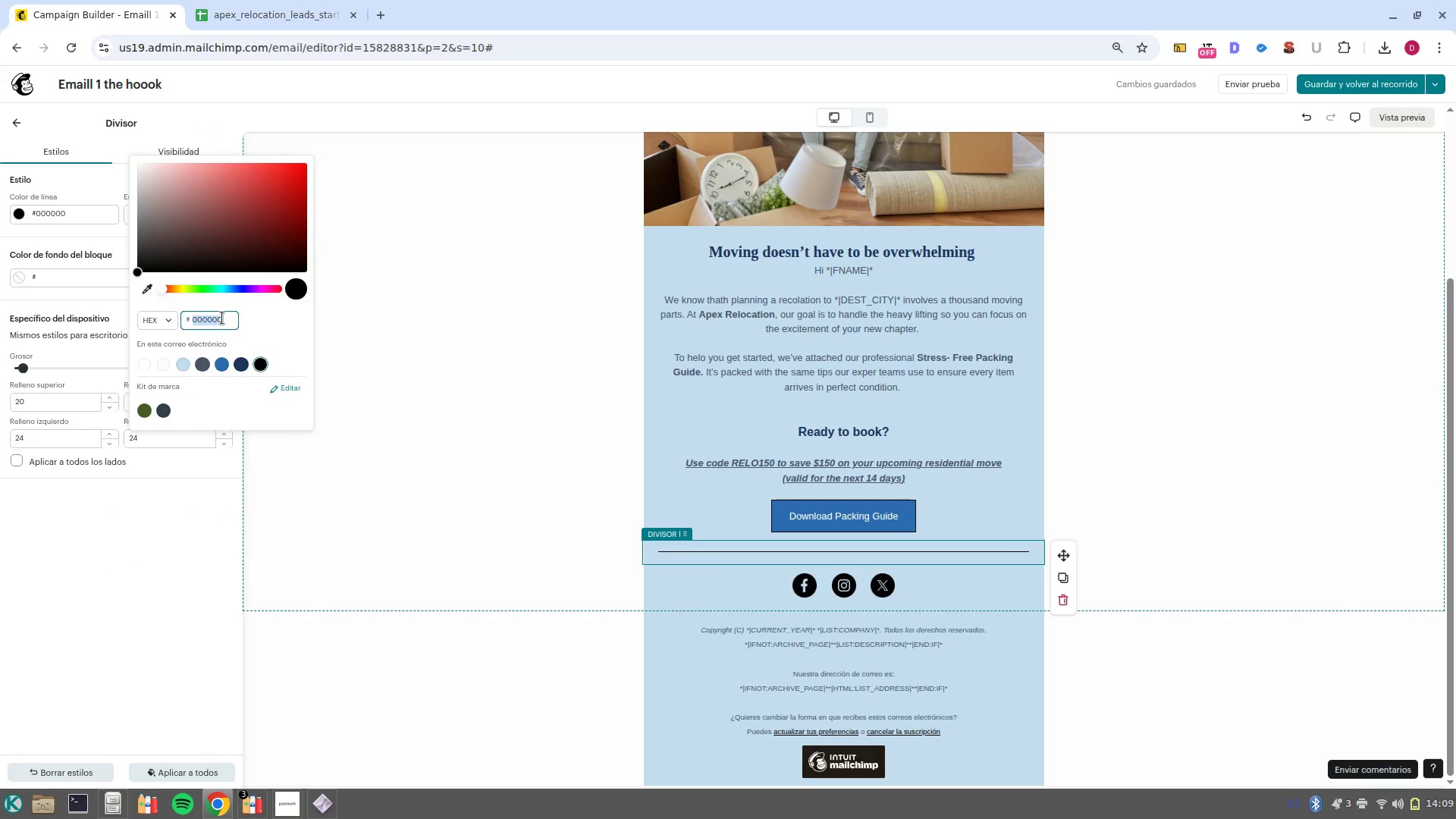 
key(Control+V)
 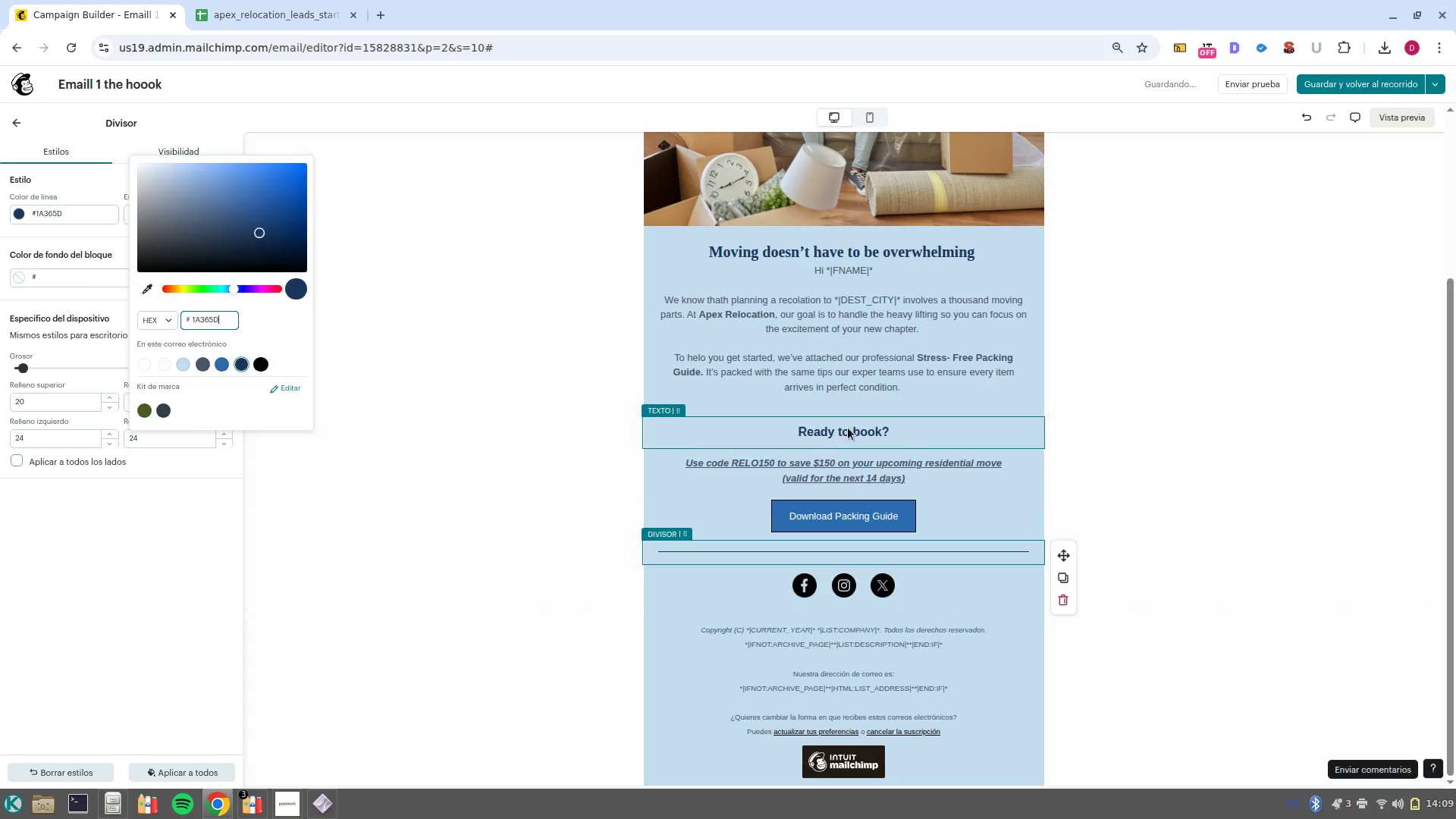 
left_click([565, 333])
 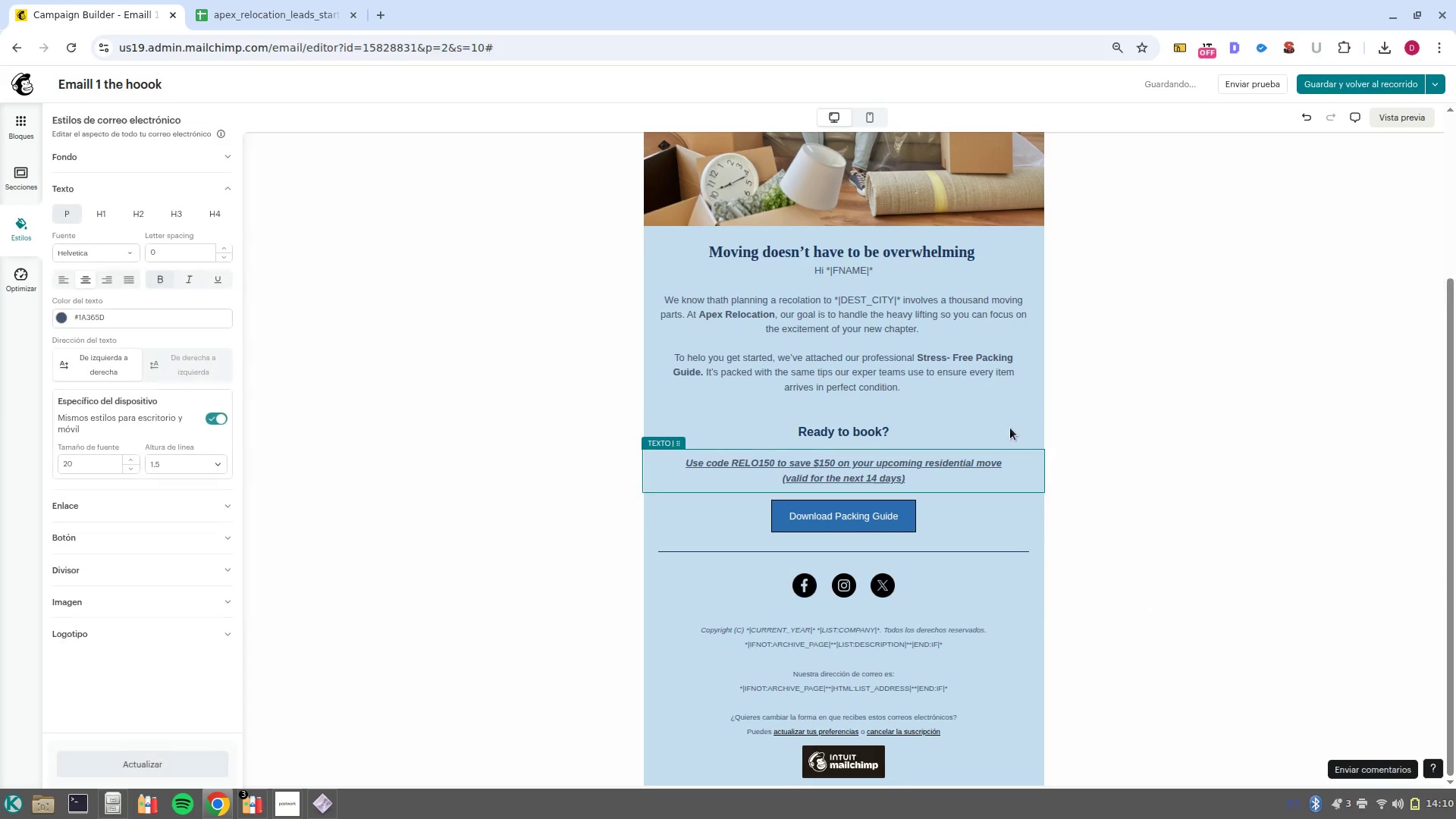 
scroll: coordinate [1025, 488], scroll_direction: down, amount: 1.0
 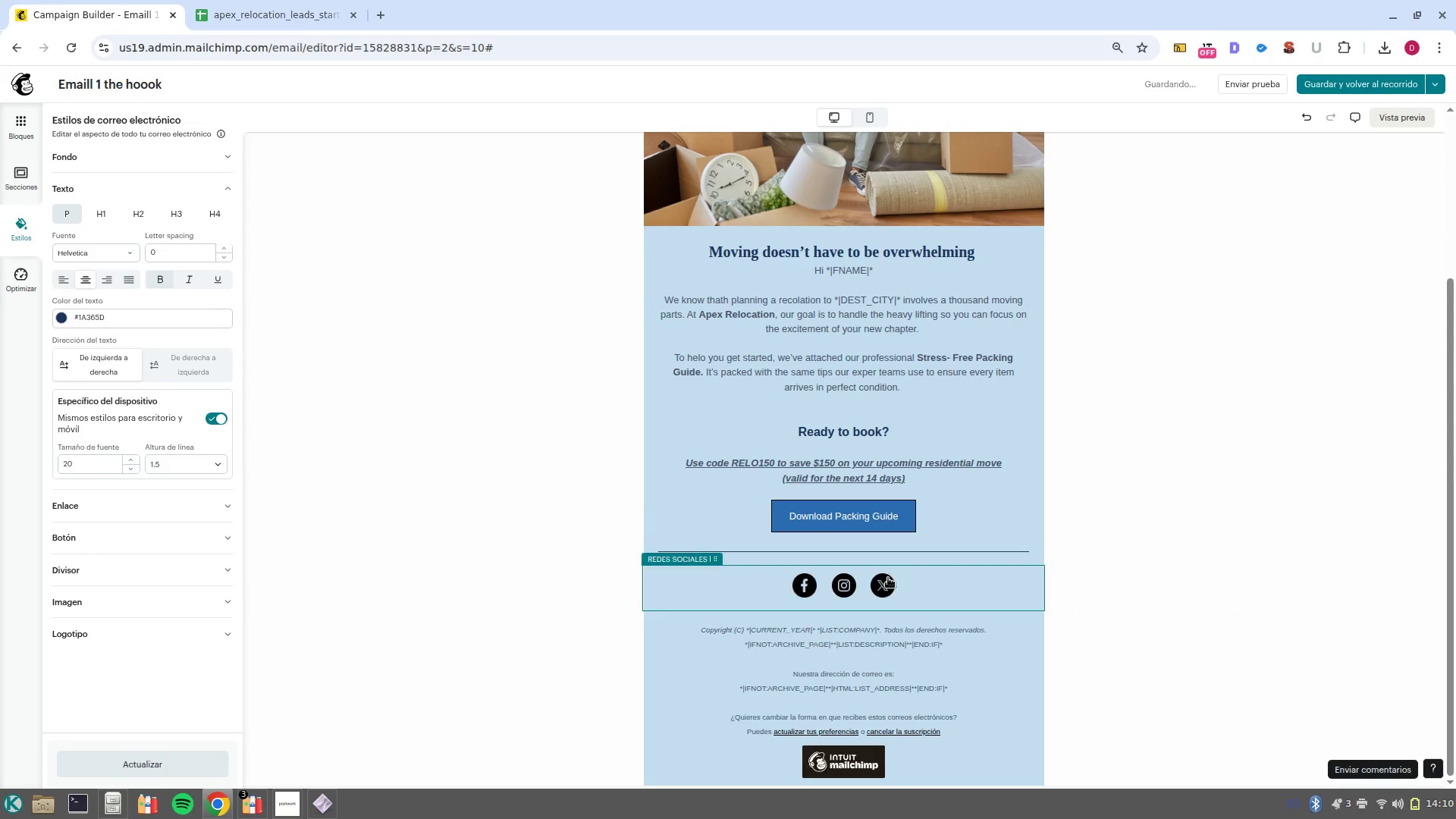 
left_click([888, 578])
 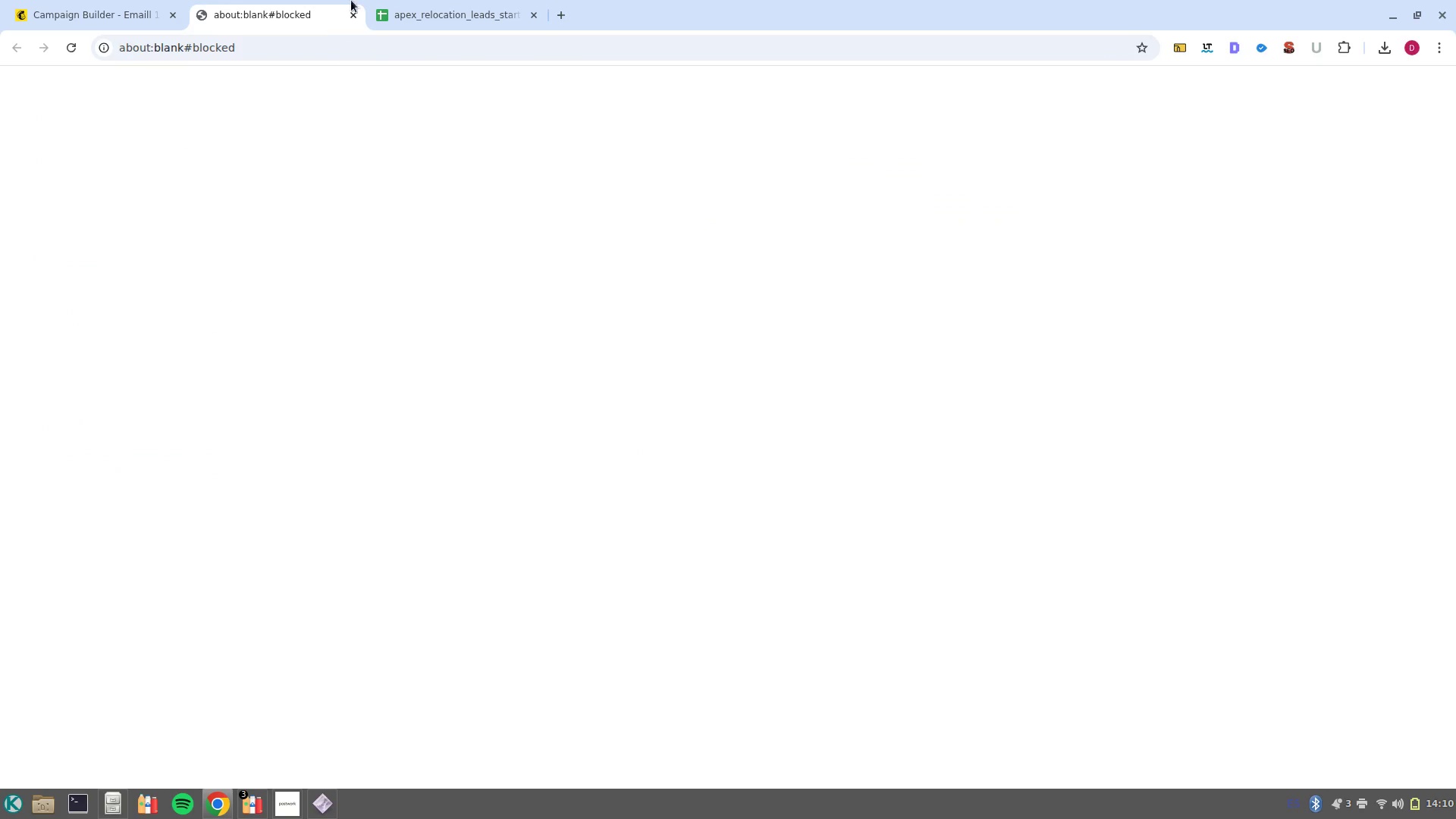 
left_click([353, 20])
 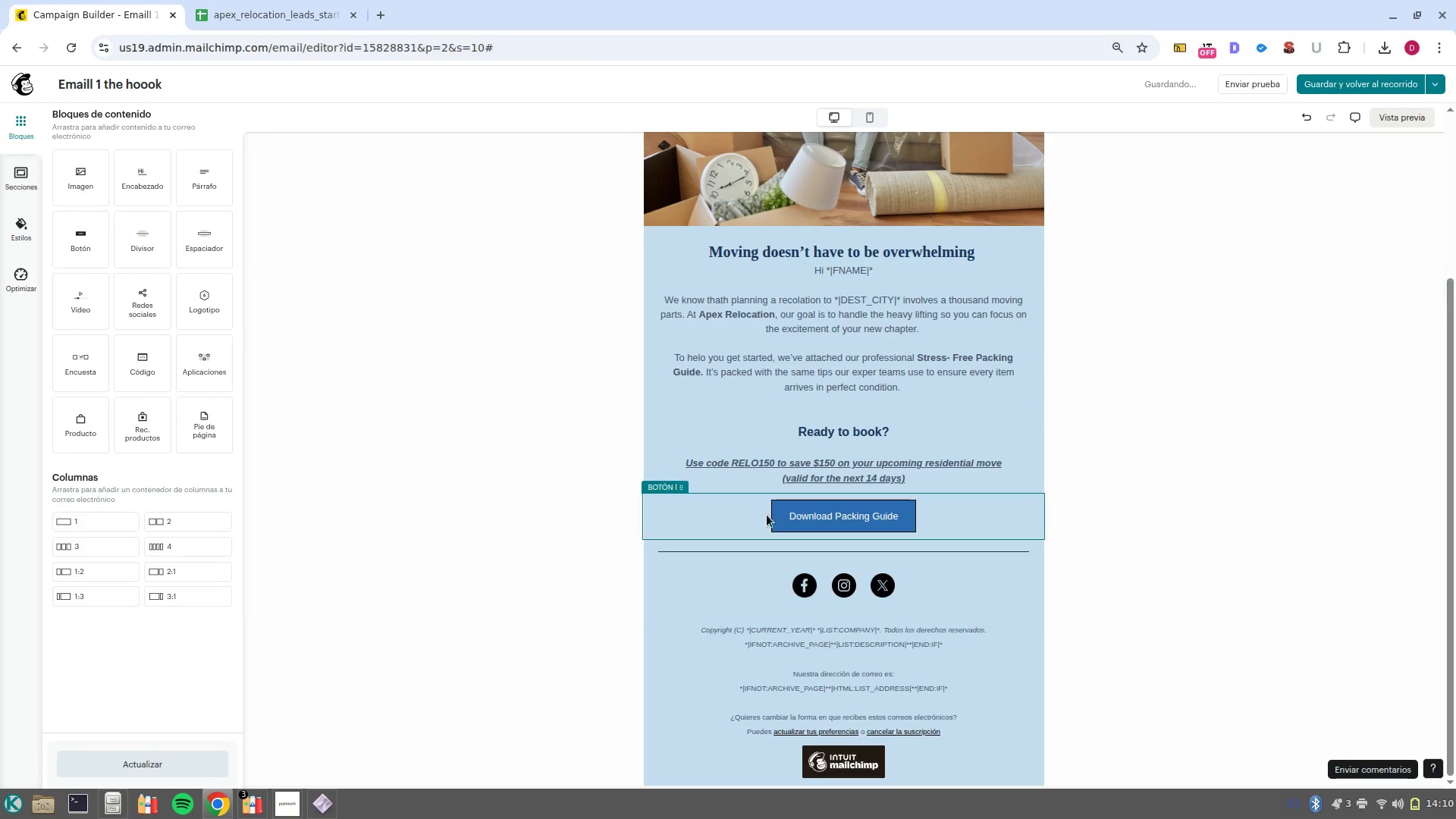 
left_click([782, 514])
 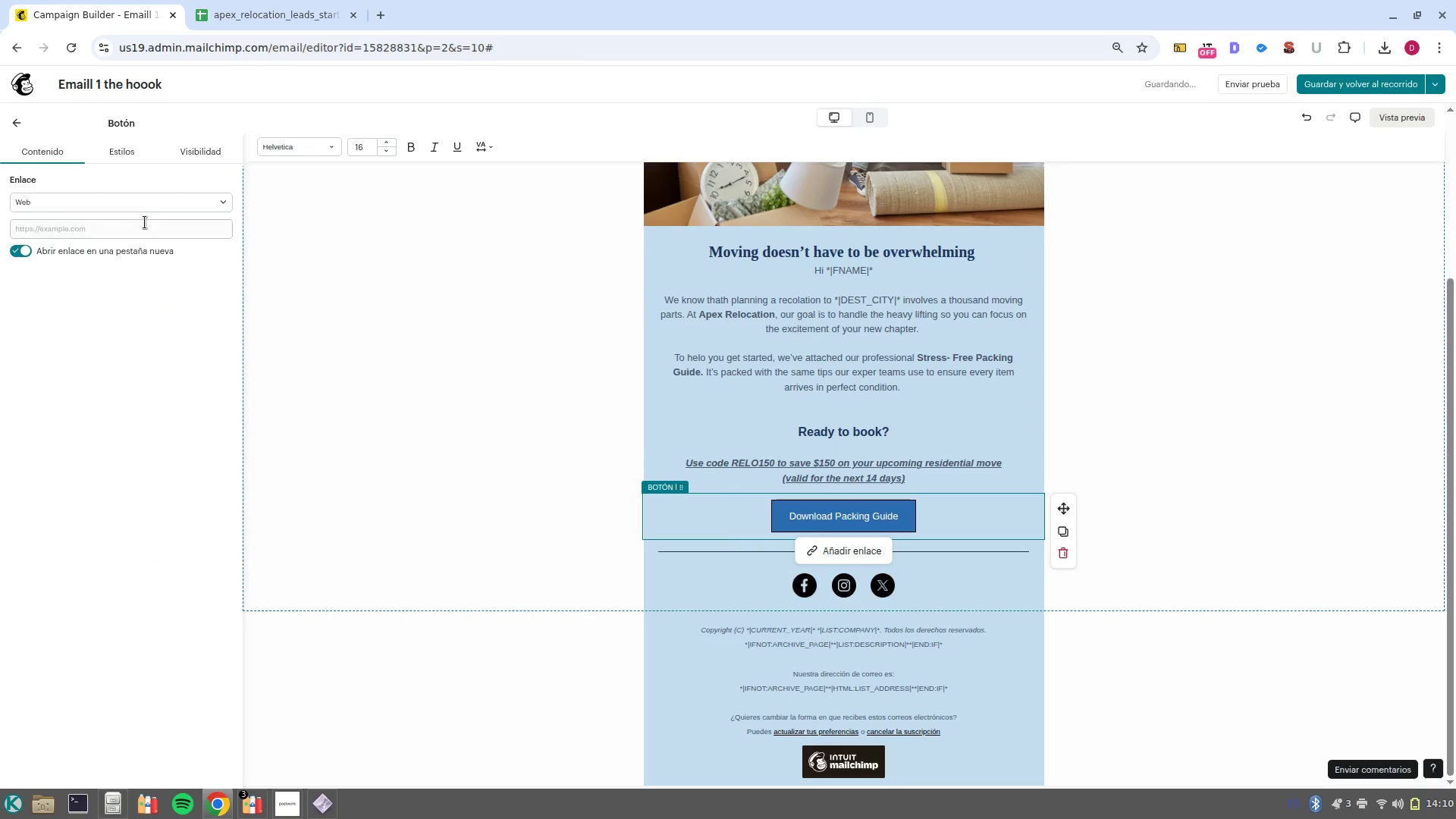 
left_click([142, 230])
 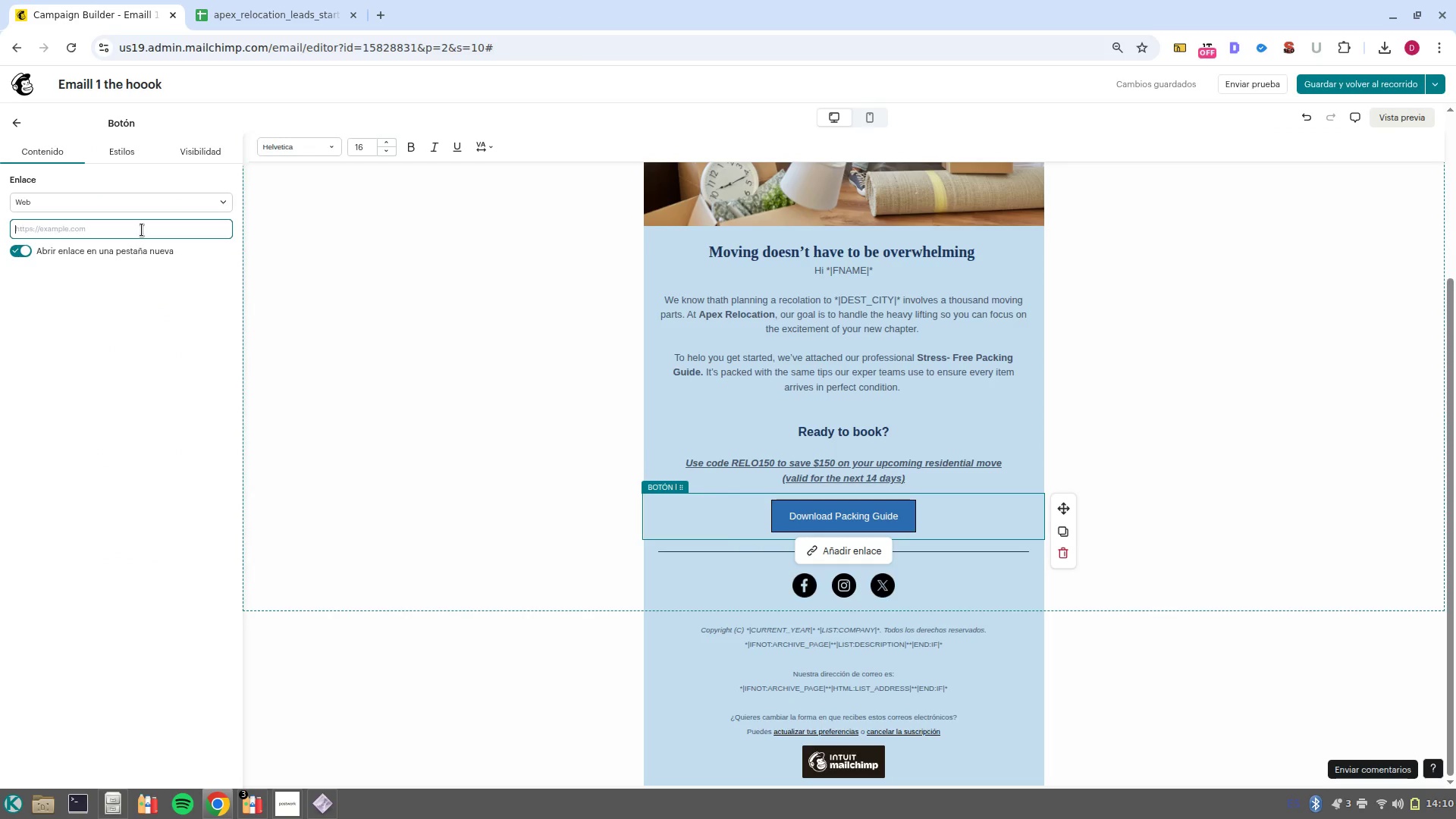 
type(www.google.com)
 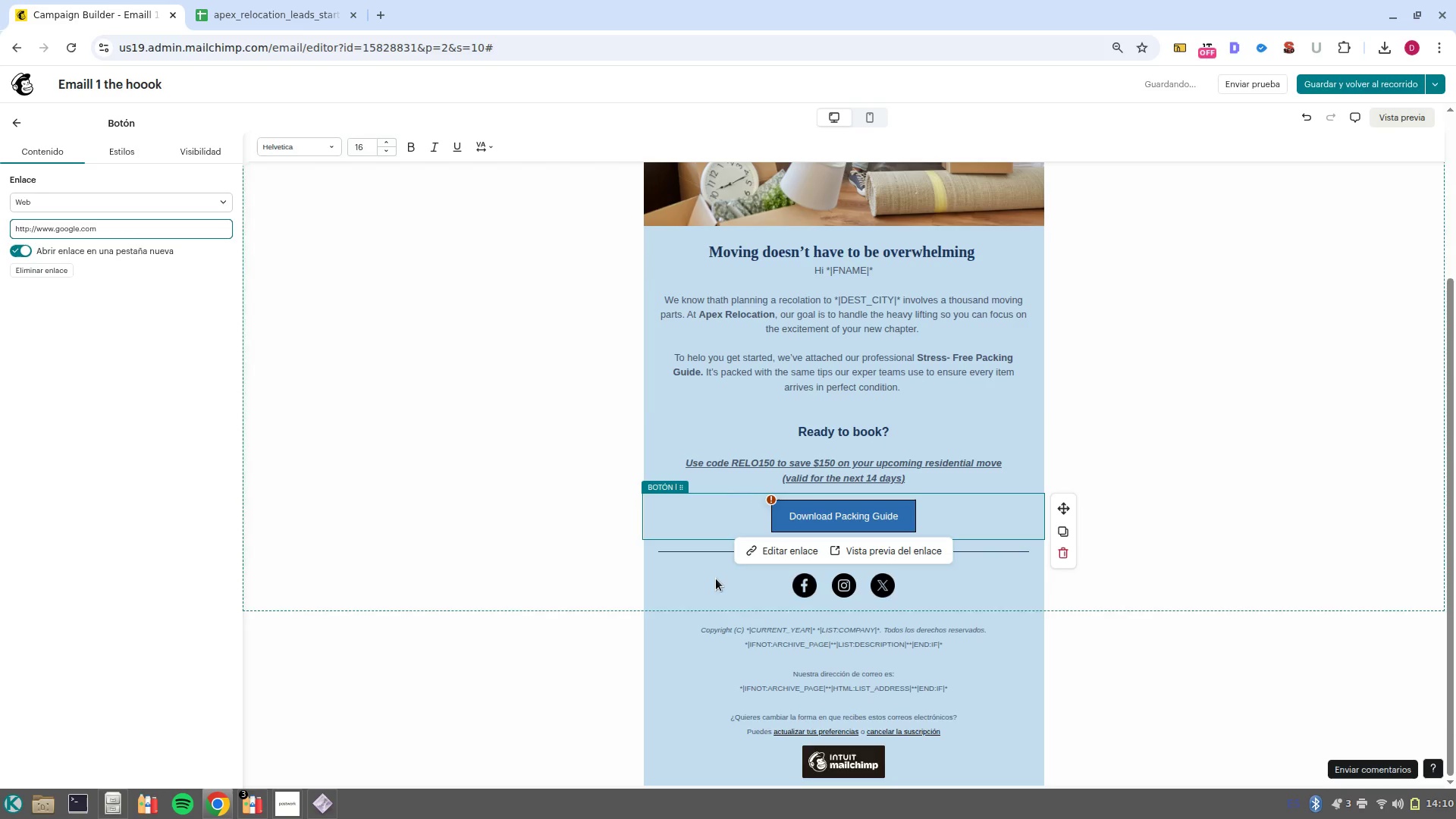 
left_click([751, 551])
 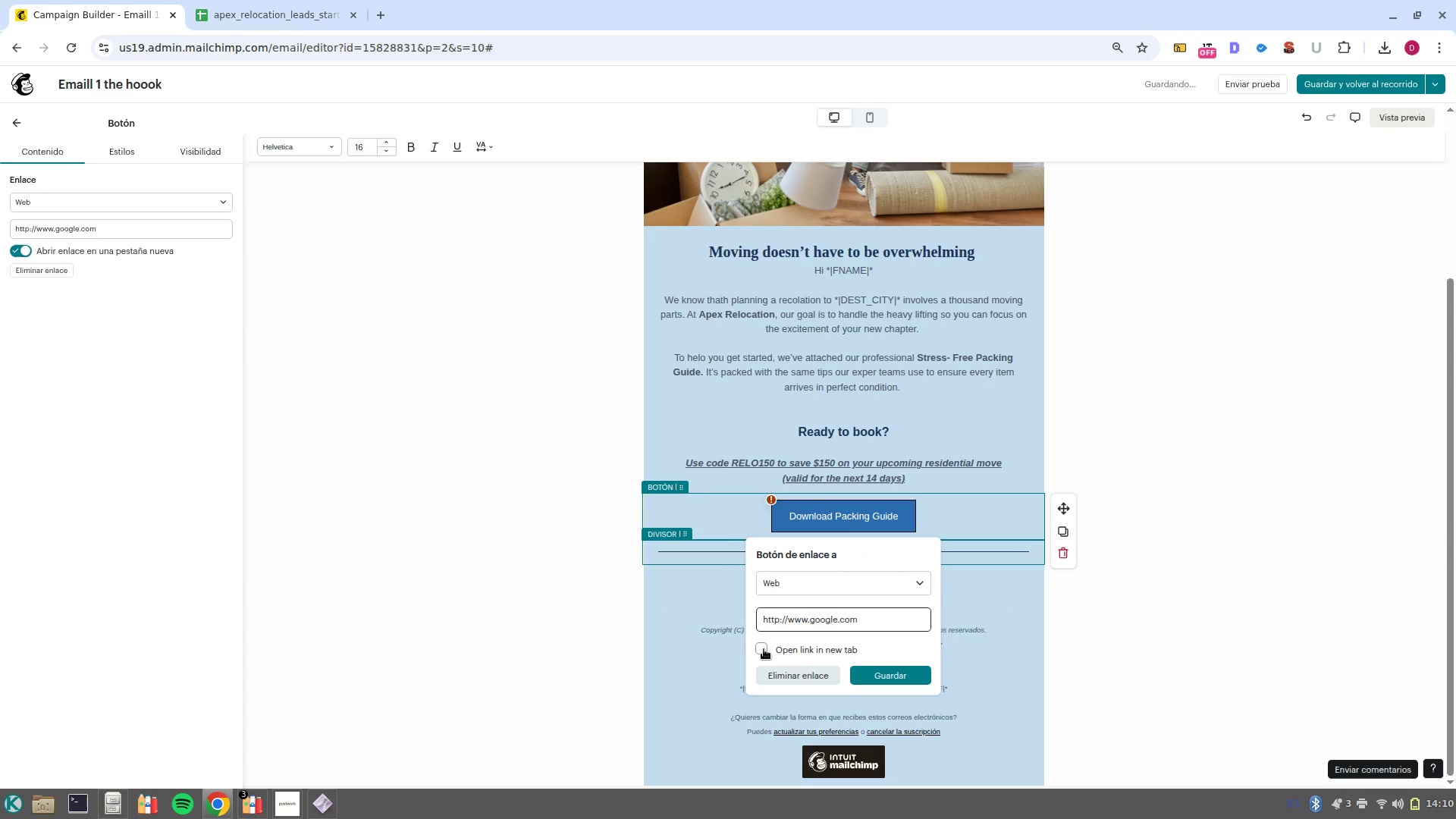 
left_click([764, 647])
 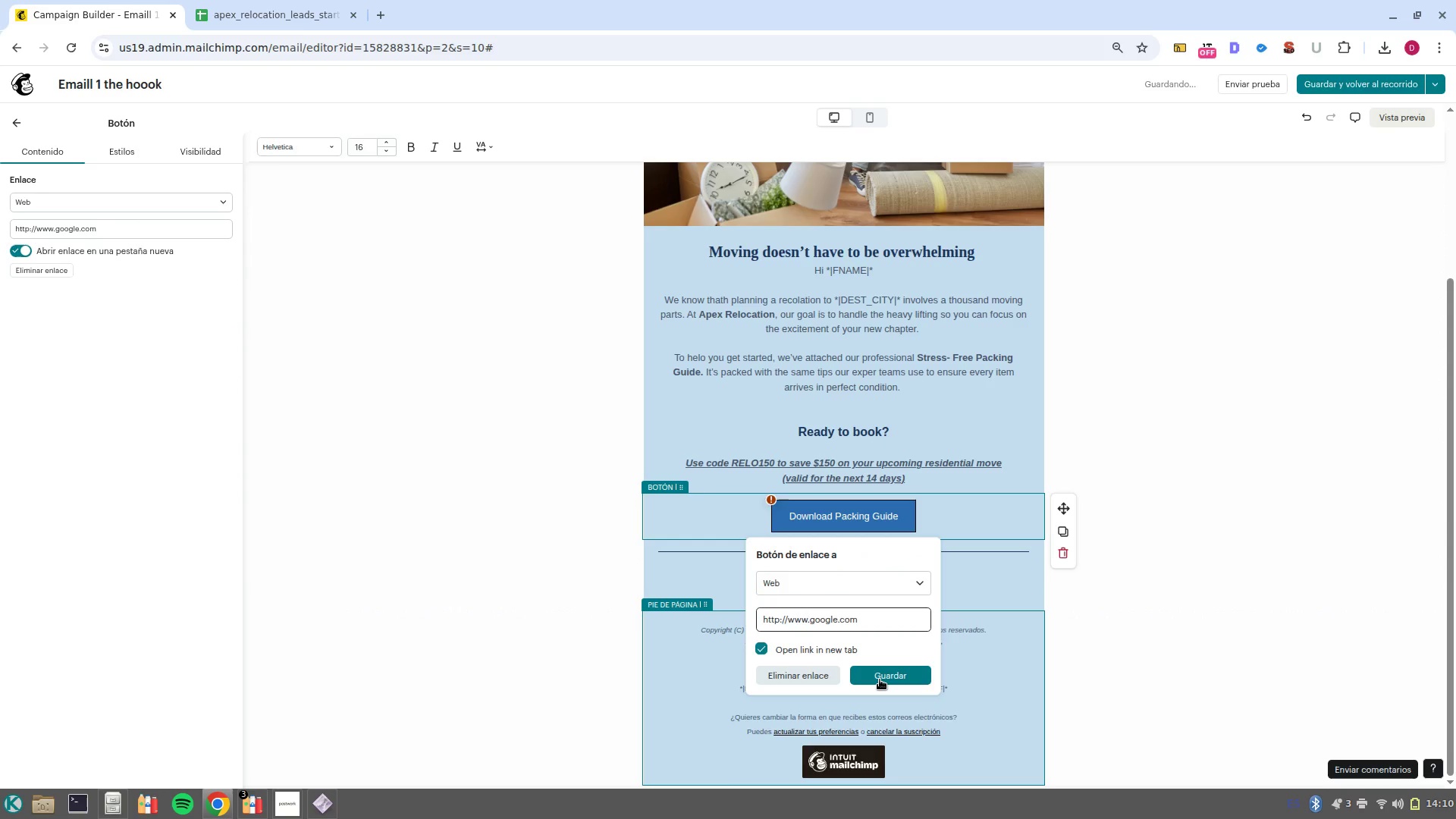 
left_click([880, 679])
 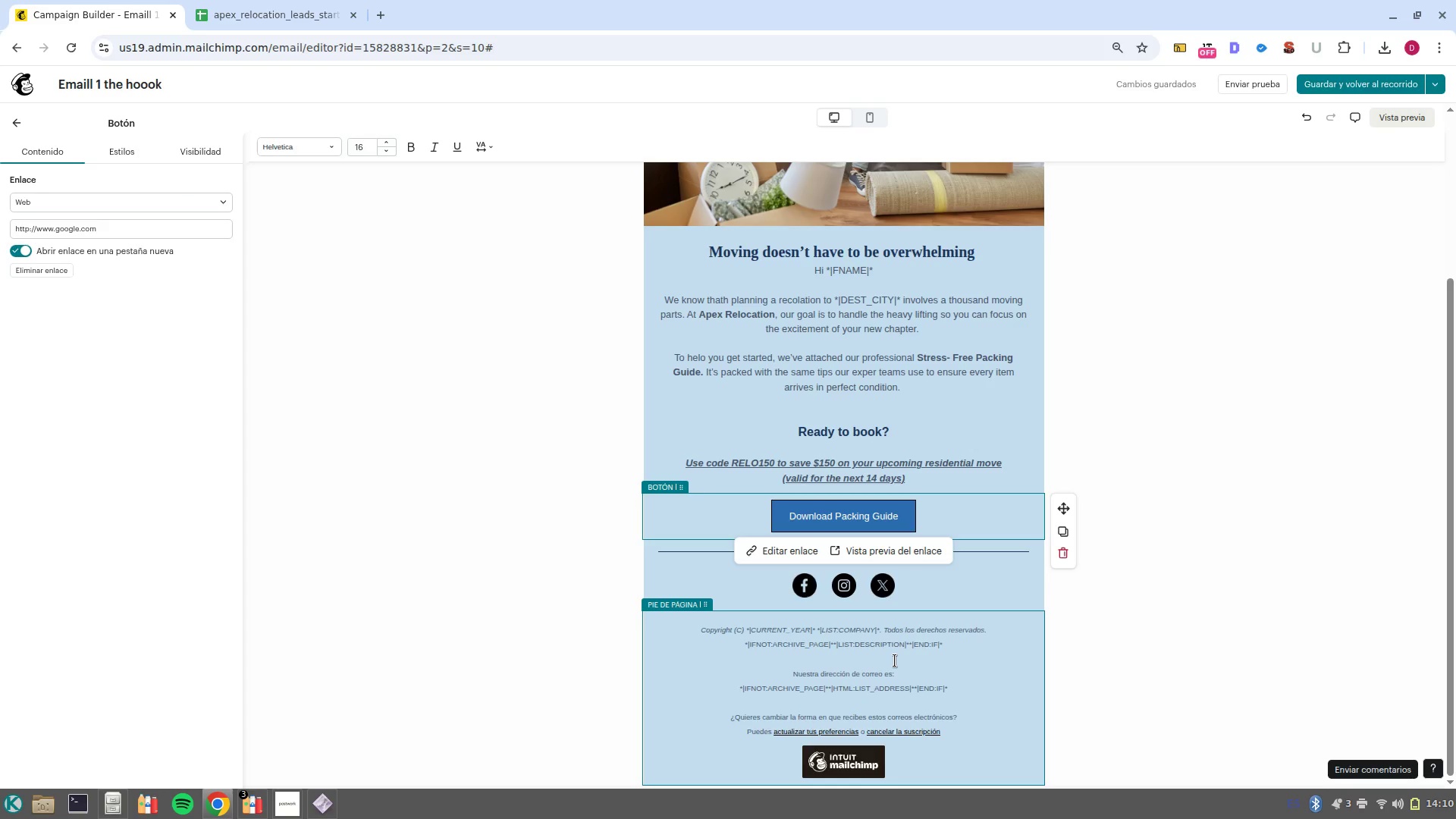 
wait(22.69)
 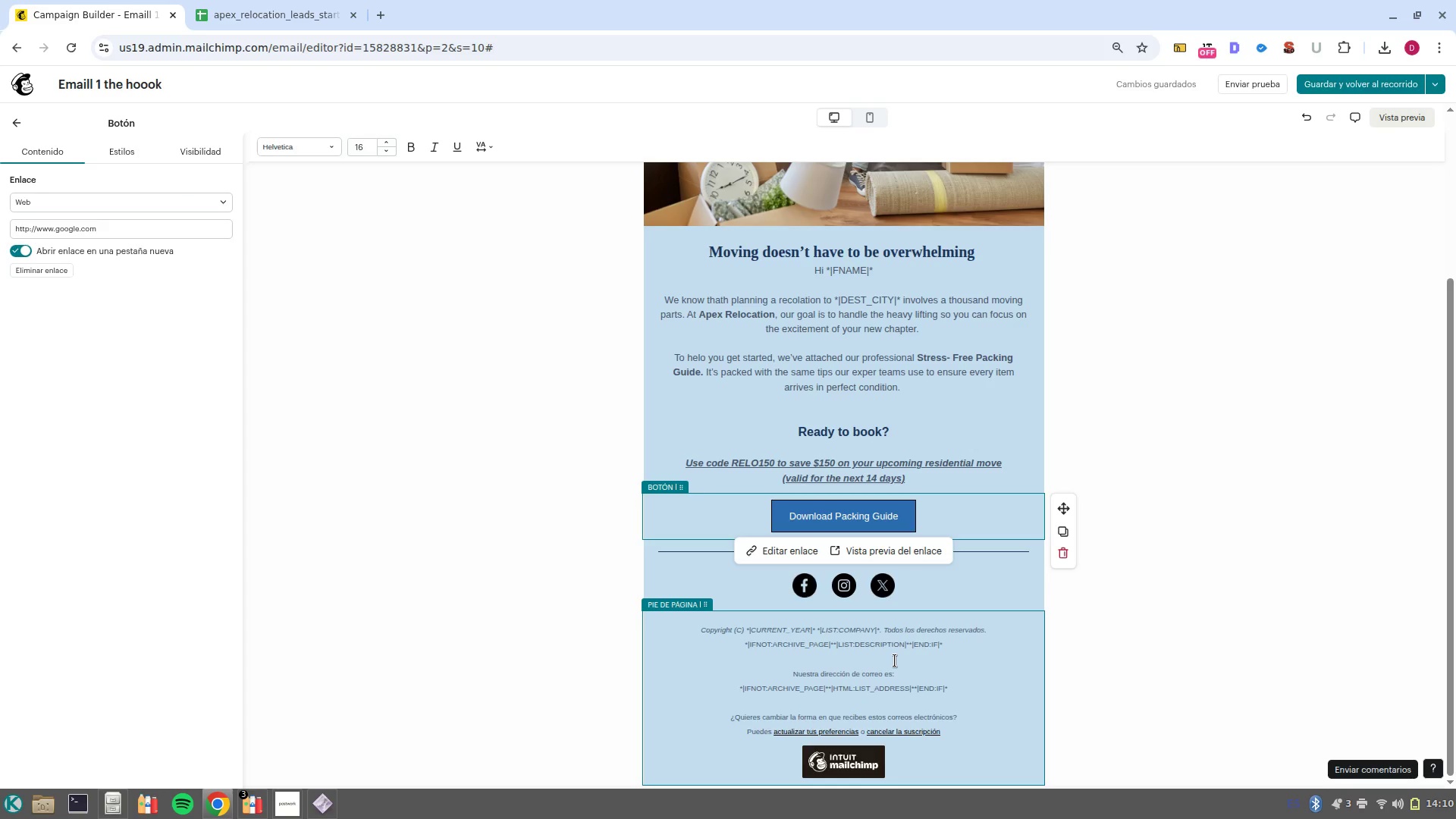 
left_click([905, 588])
 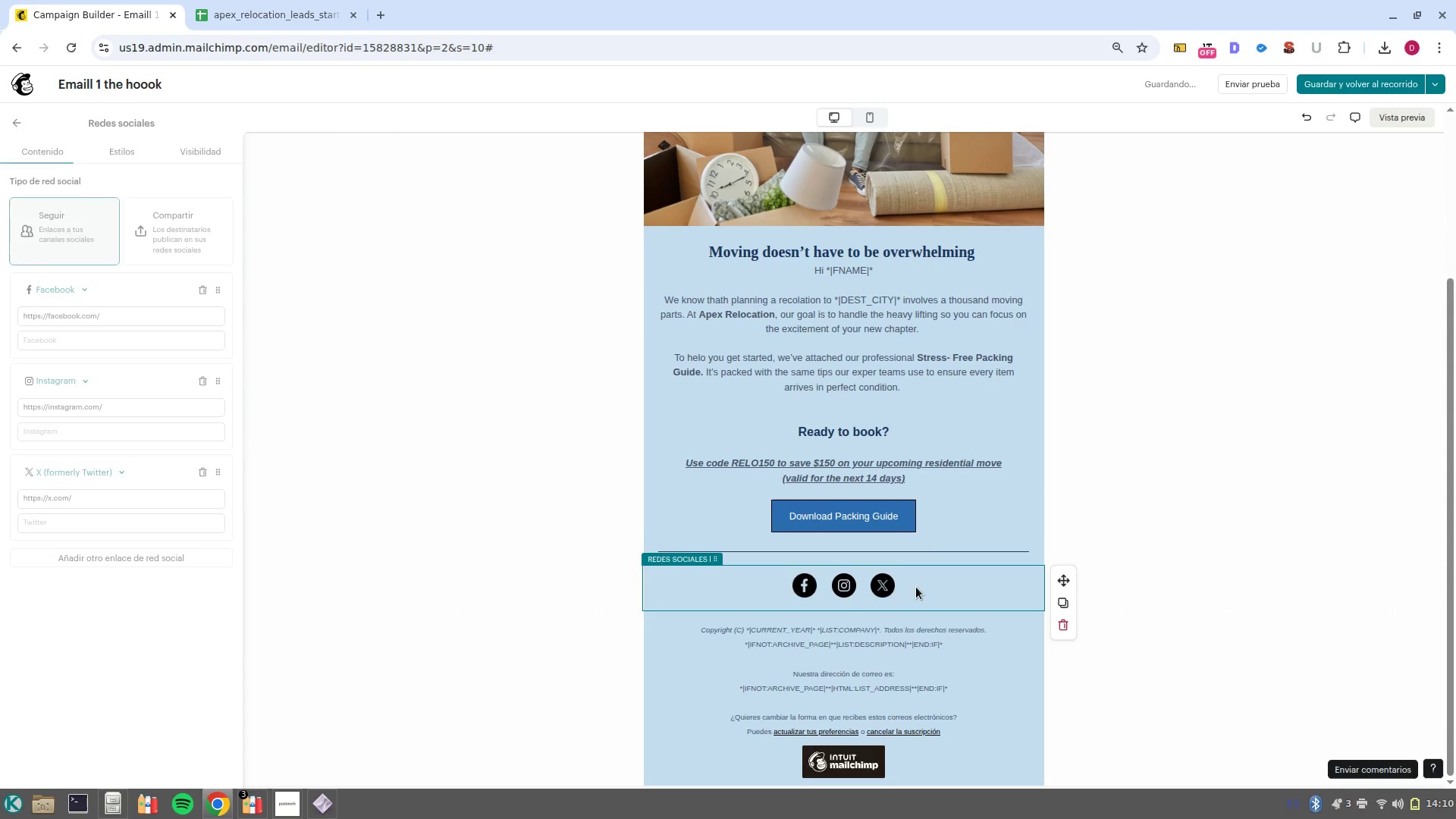 
left_click([916, 588])
 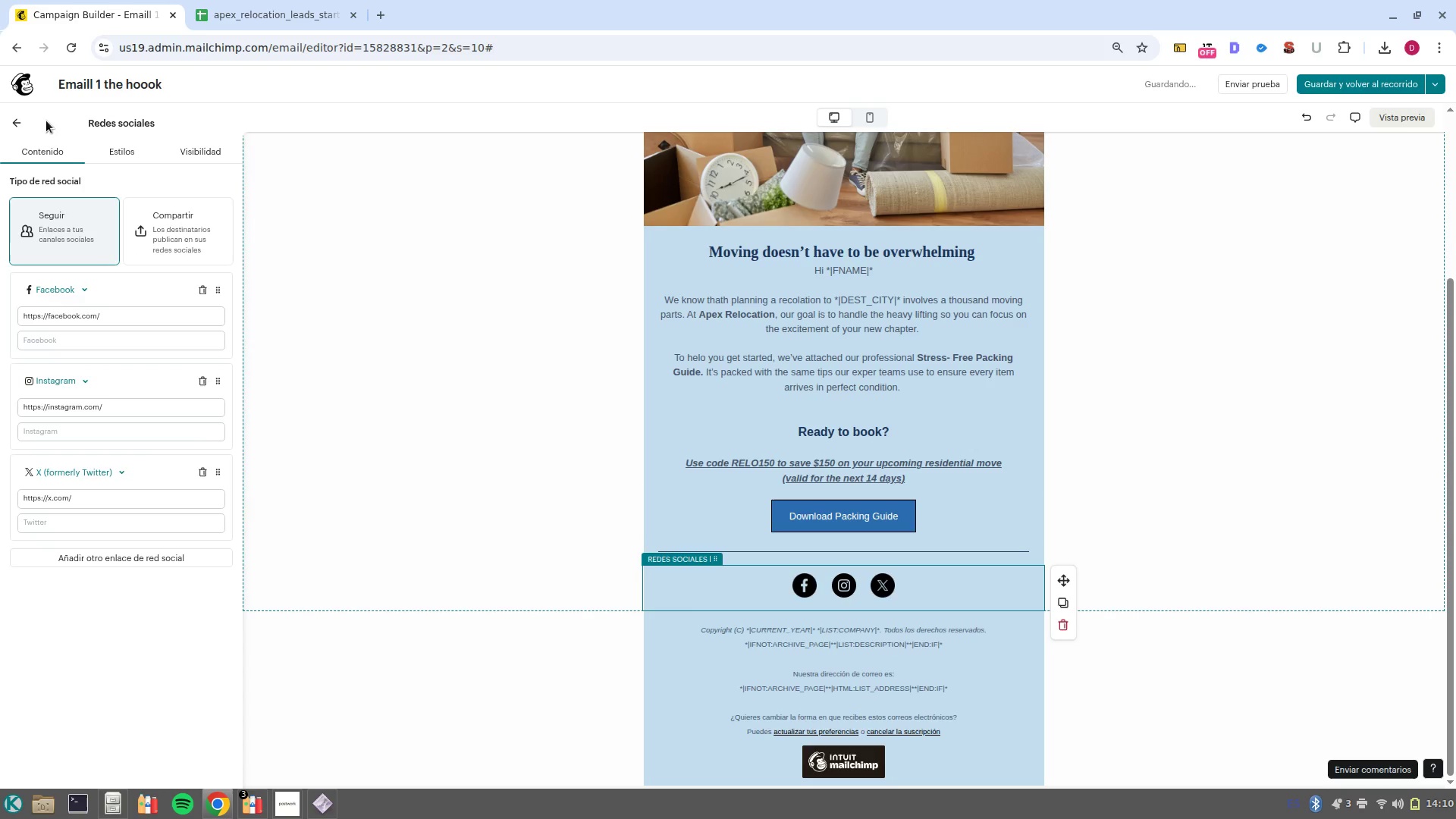 
left_click([20, 119])
 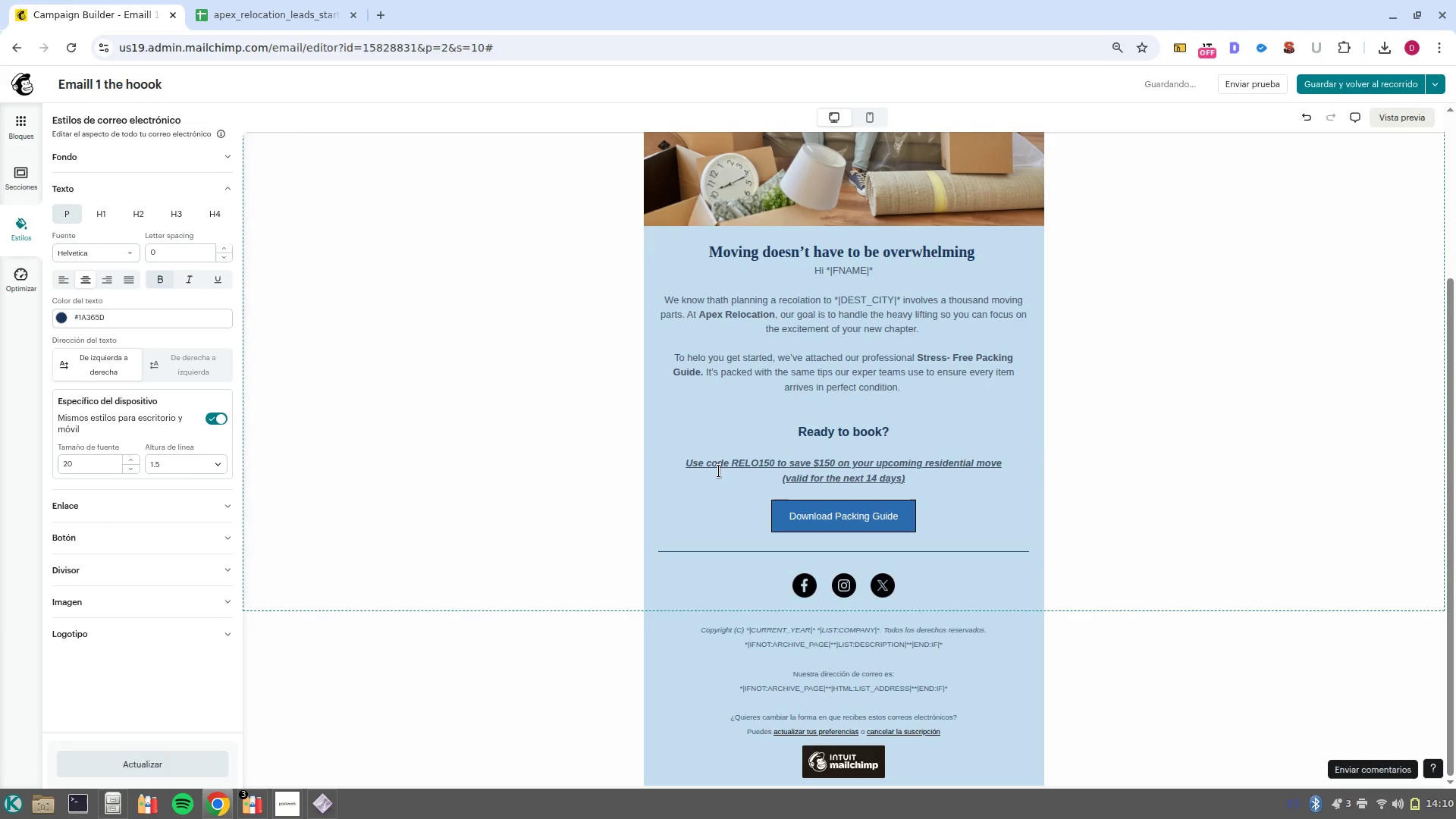 
left_click([843, 571])
 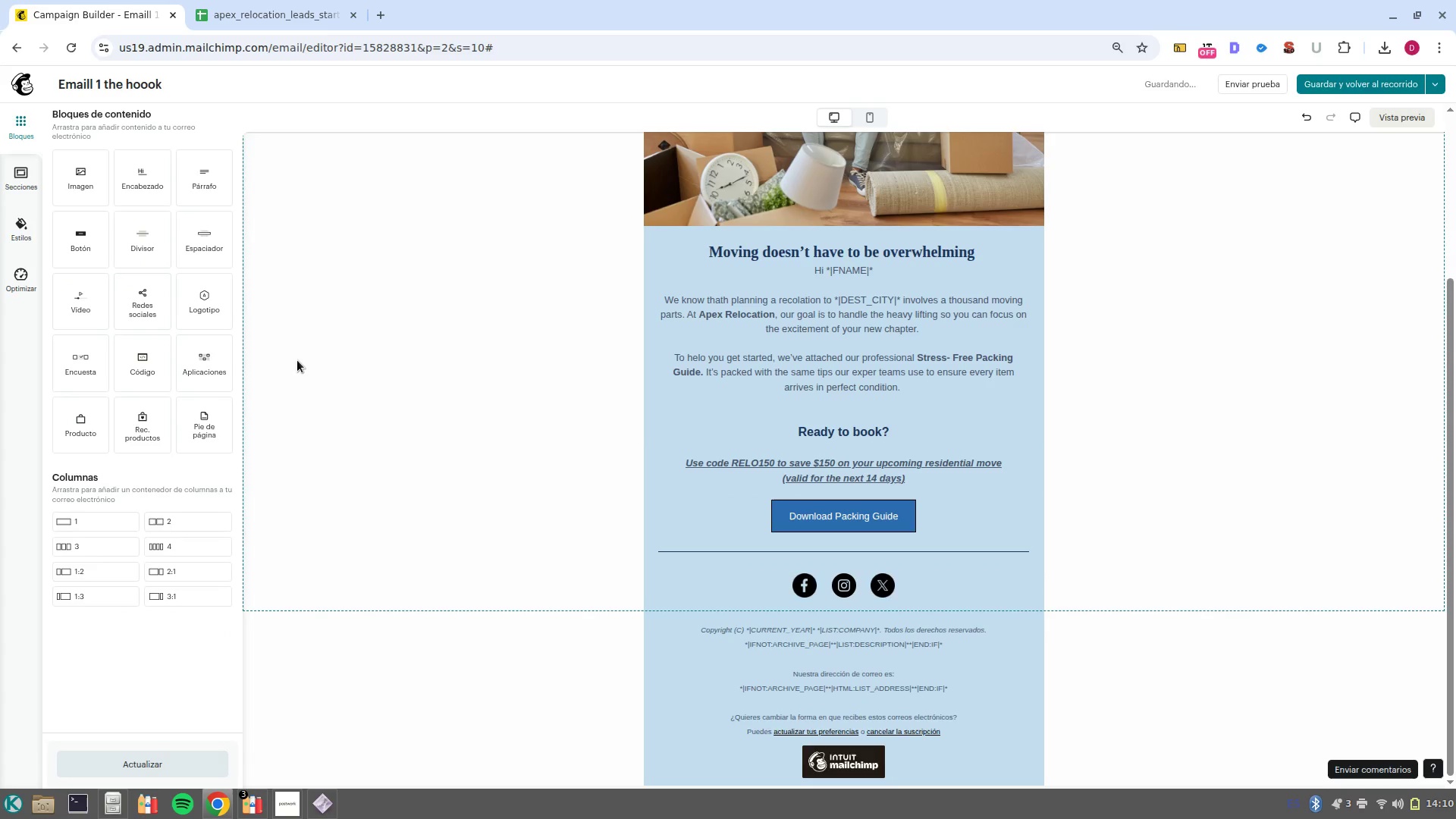 
left_click([918, 590])
 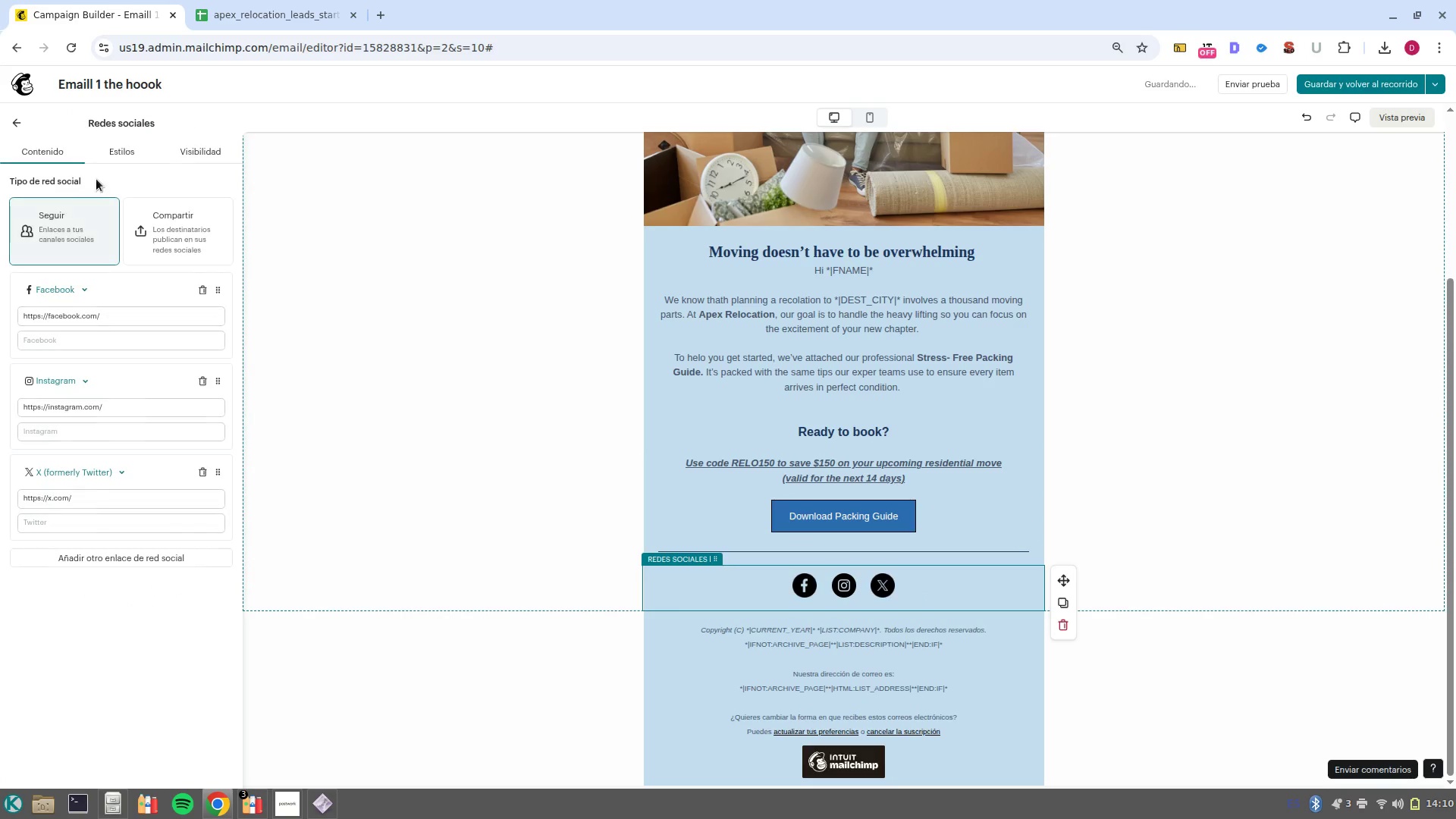 
left_click([115, 160])
 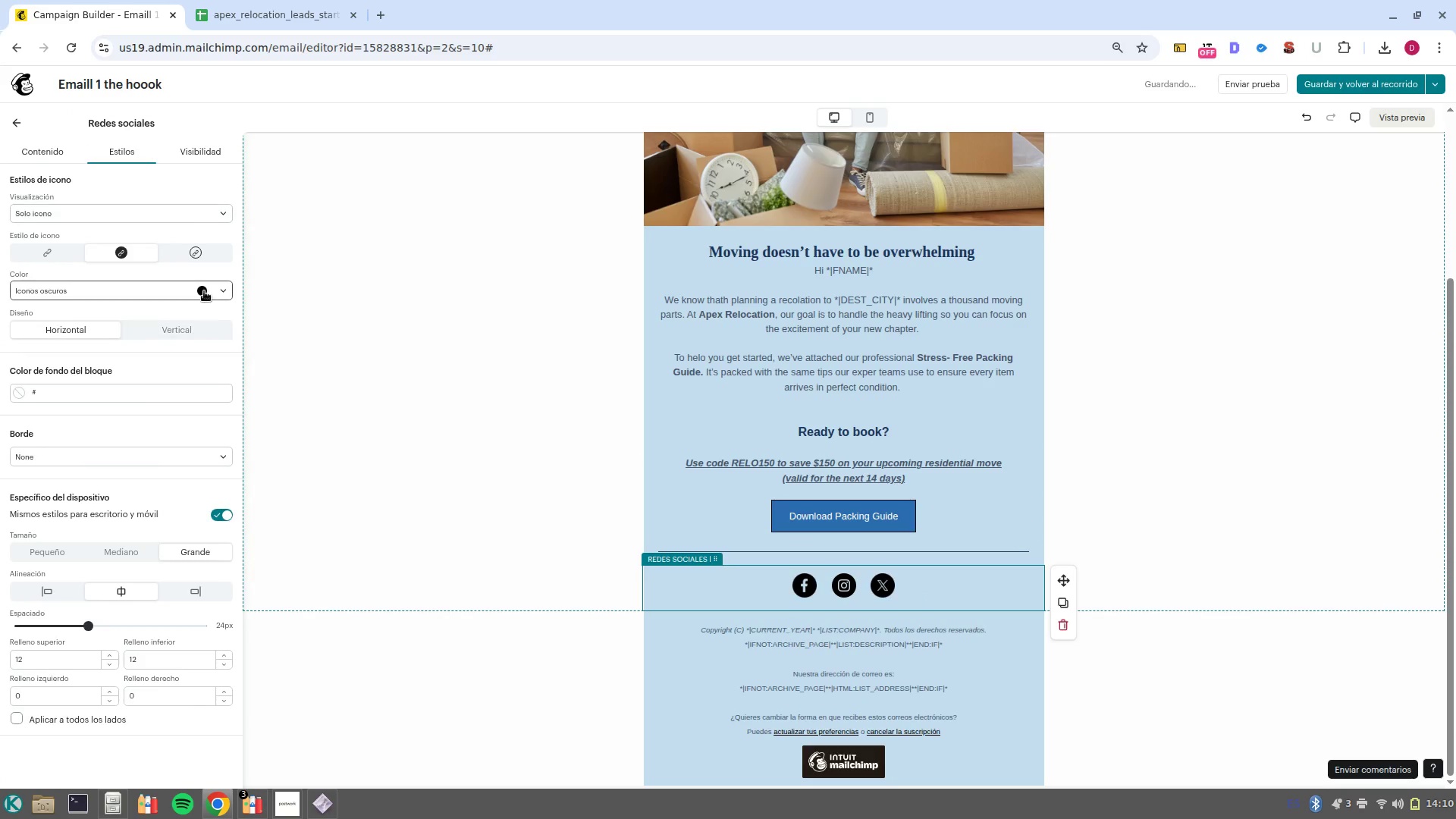 
left_click([202, 290])
 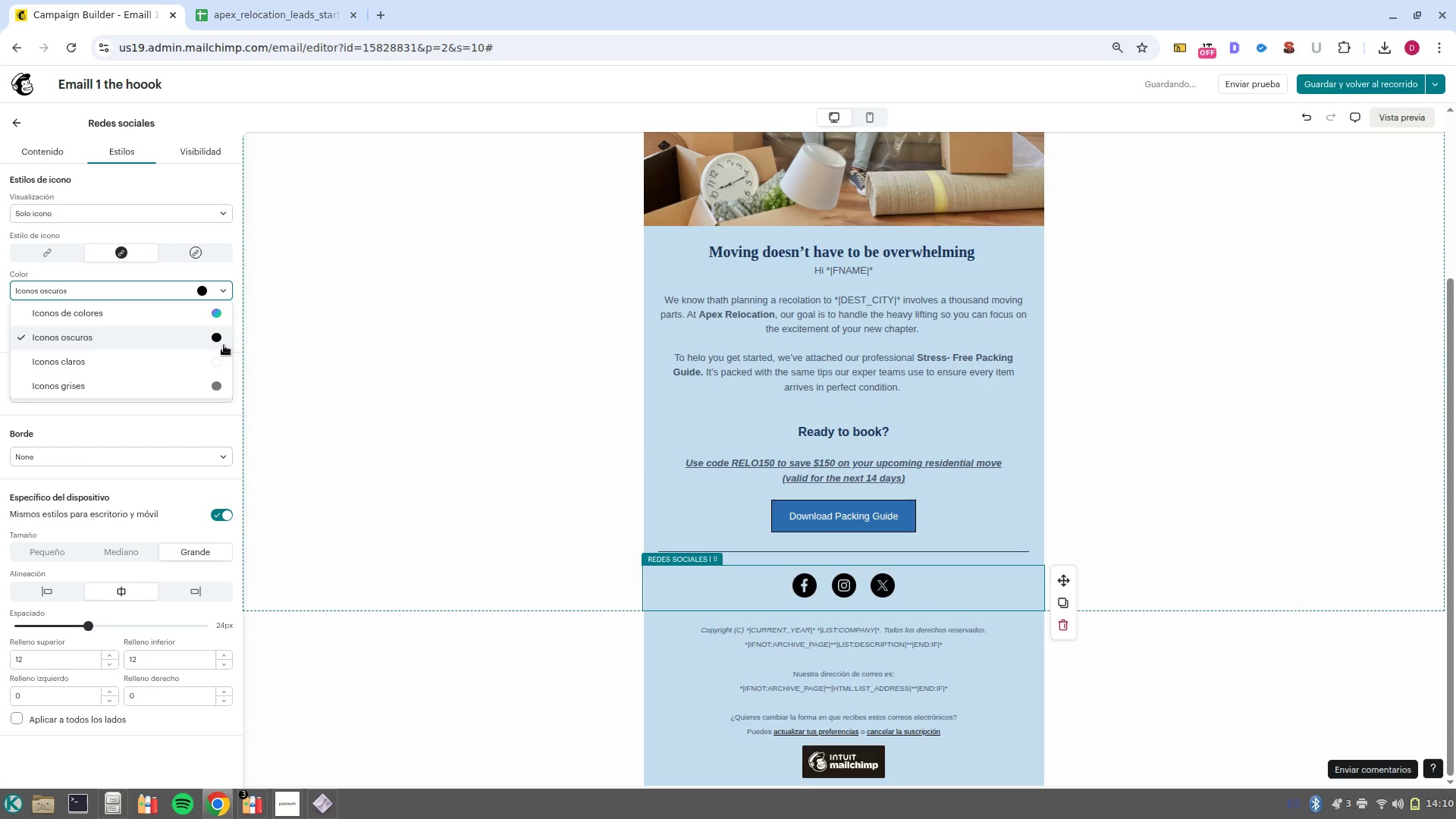 
left_click([221, 363])
 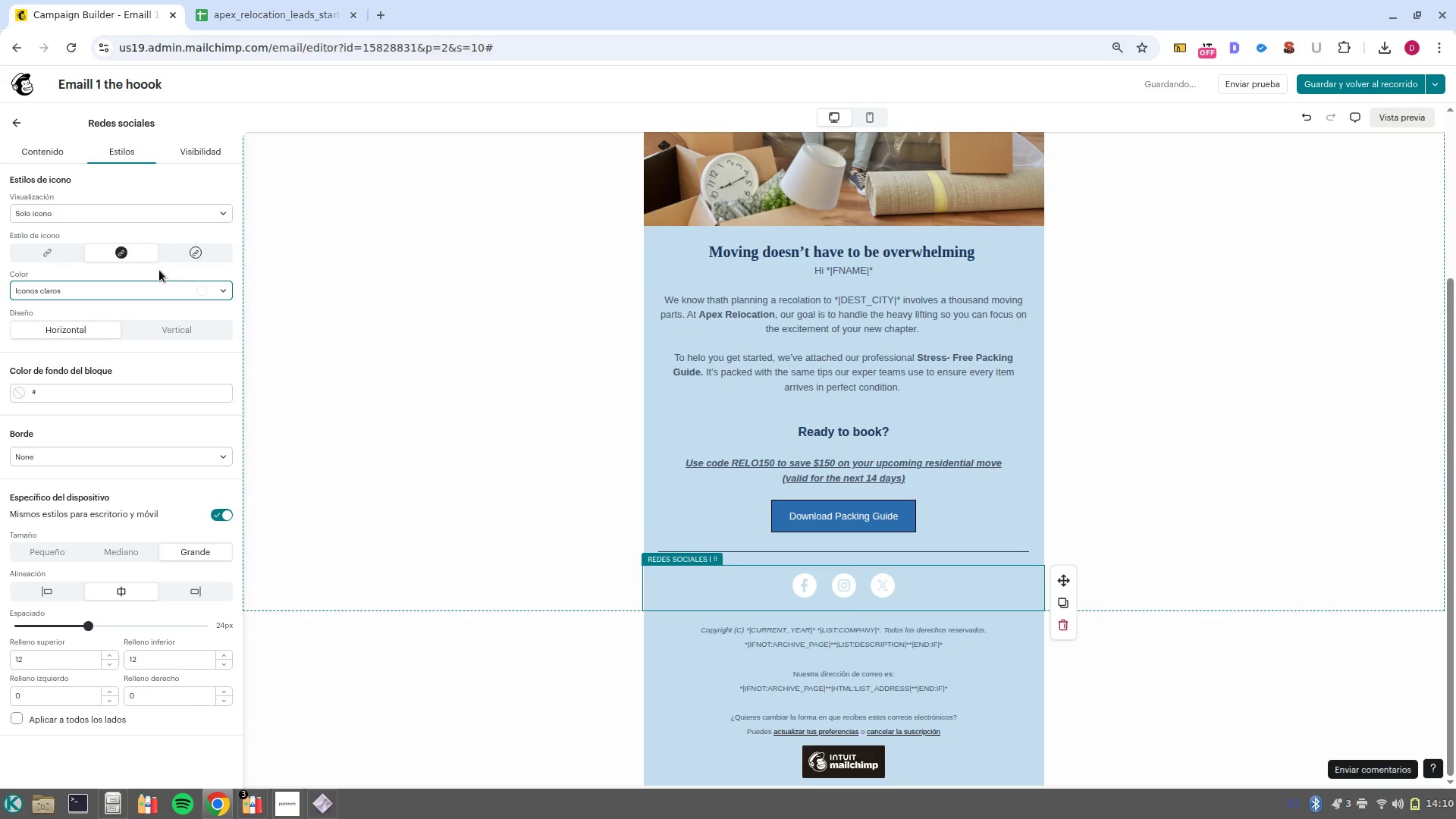 
left_click([195, 284])
 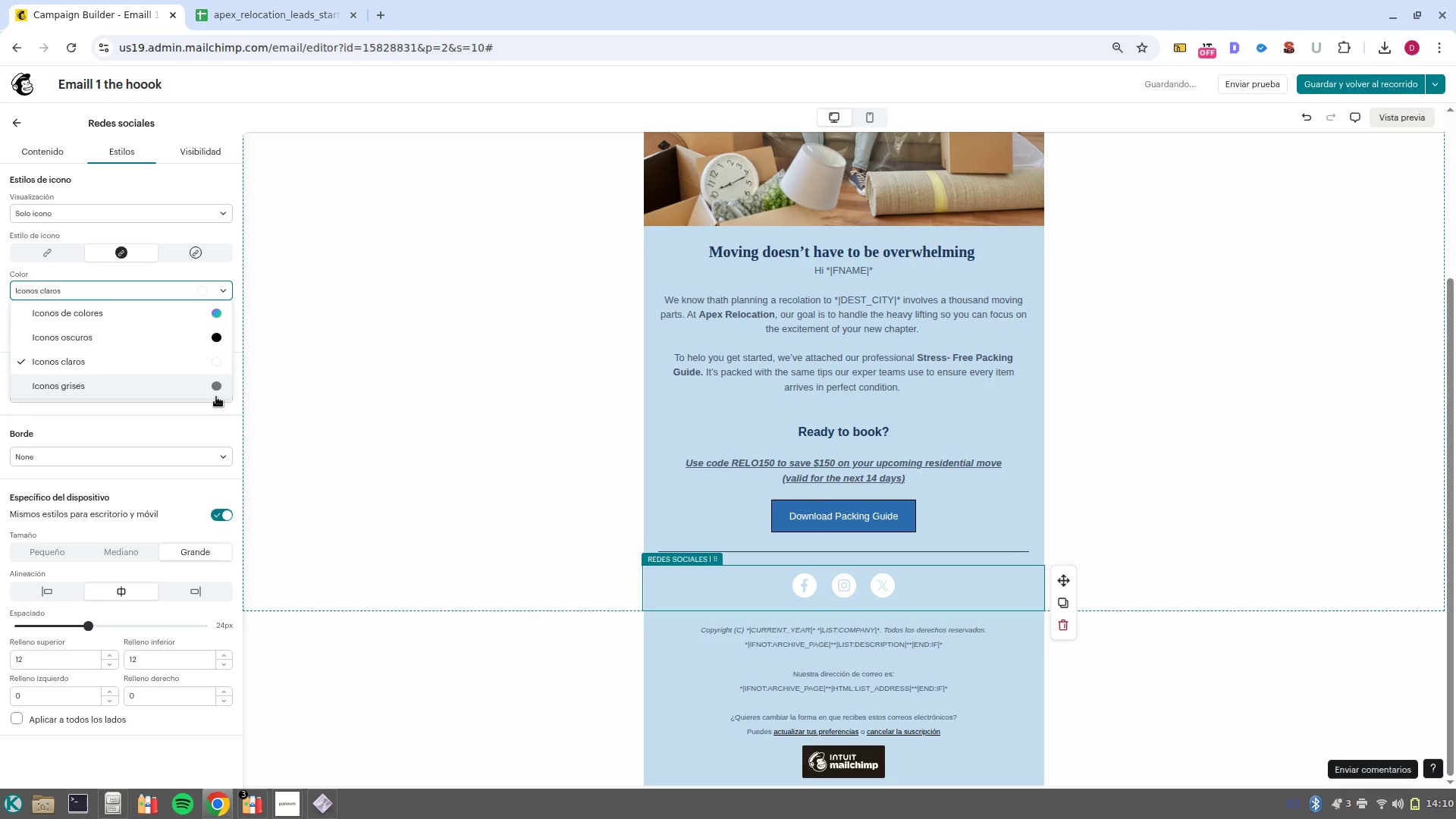 
left_click([210, 383])
 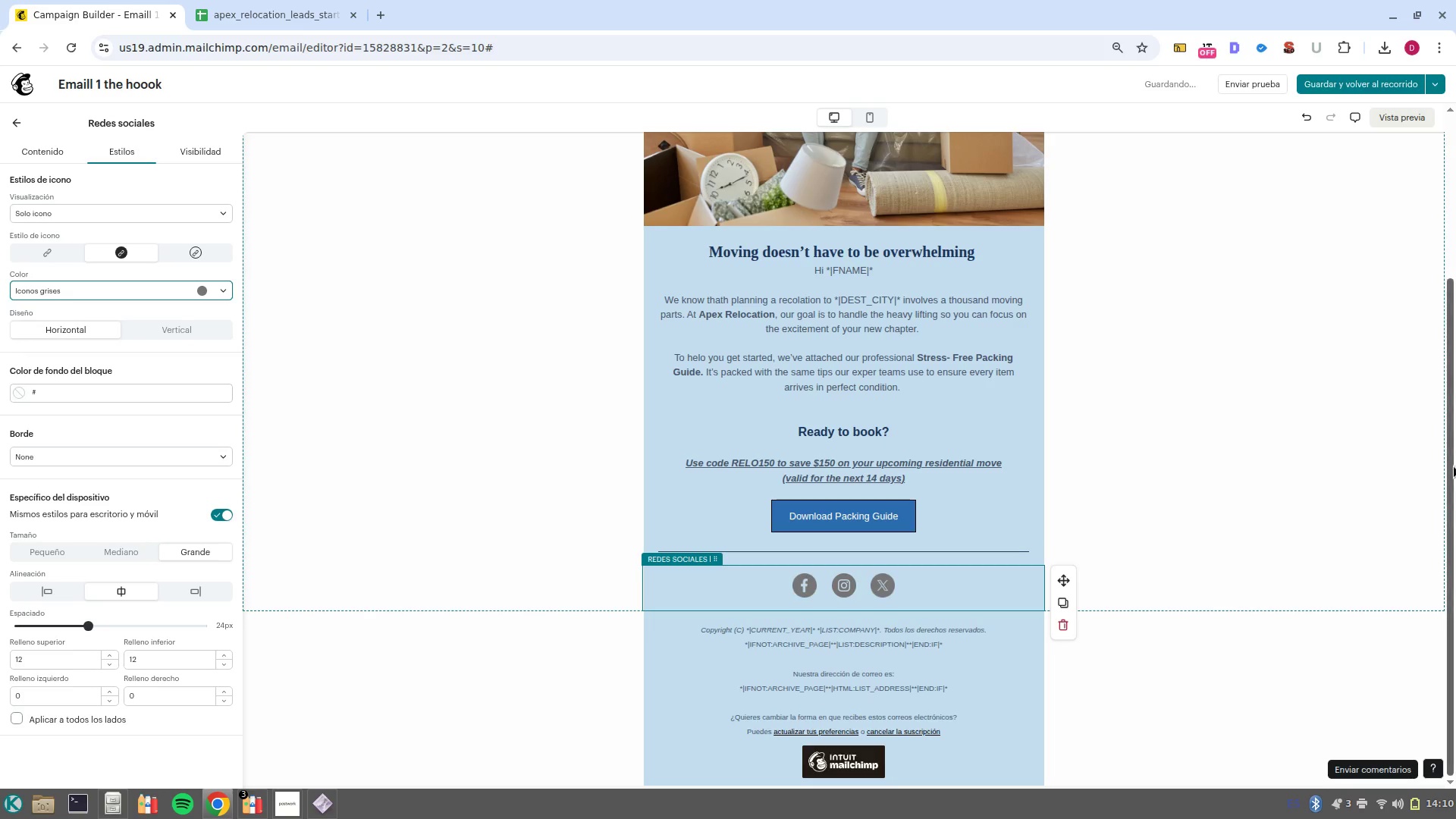 
left_click([1210, 461])
 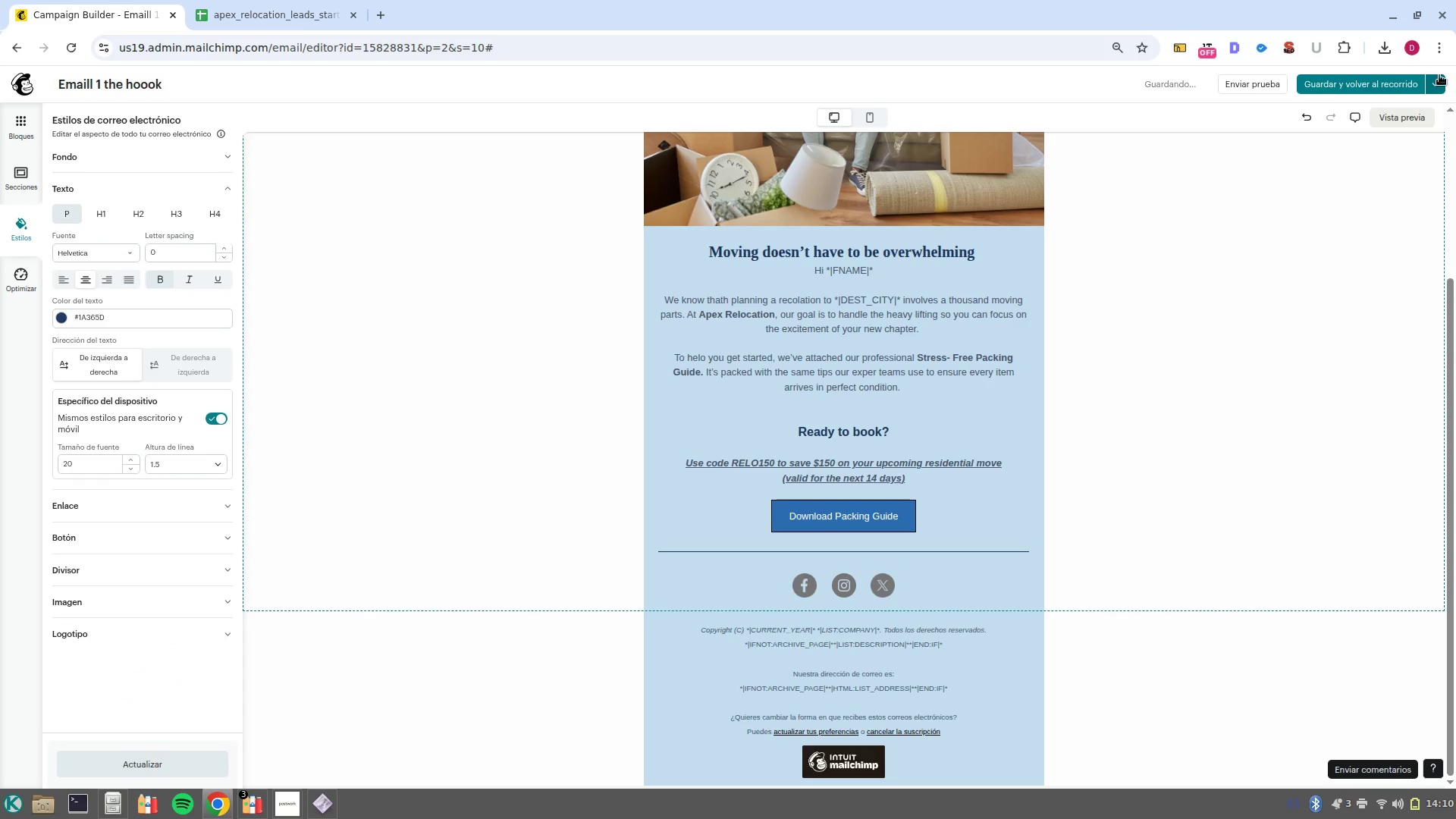 
left_click([1439, 79])
 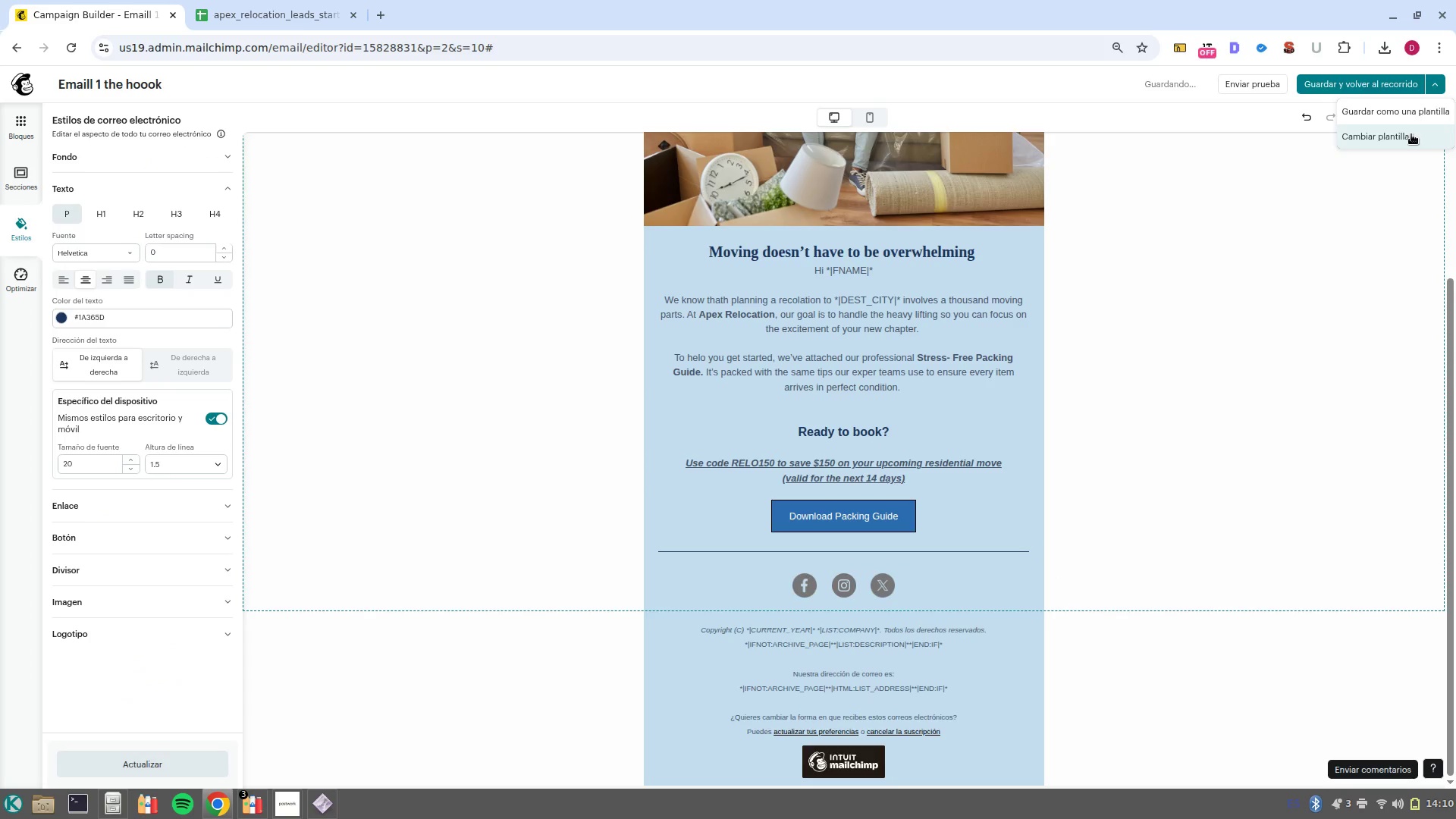 
left_click([1411, 134])
 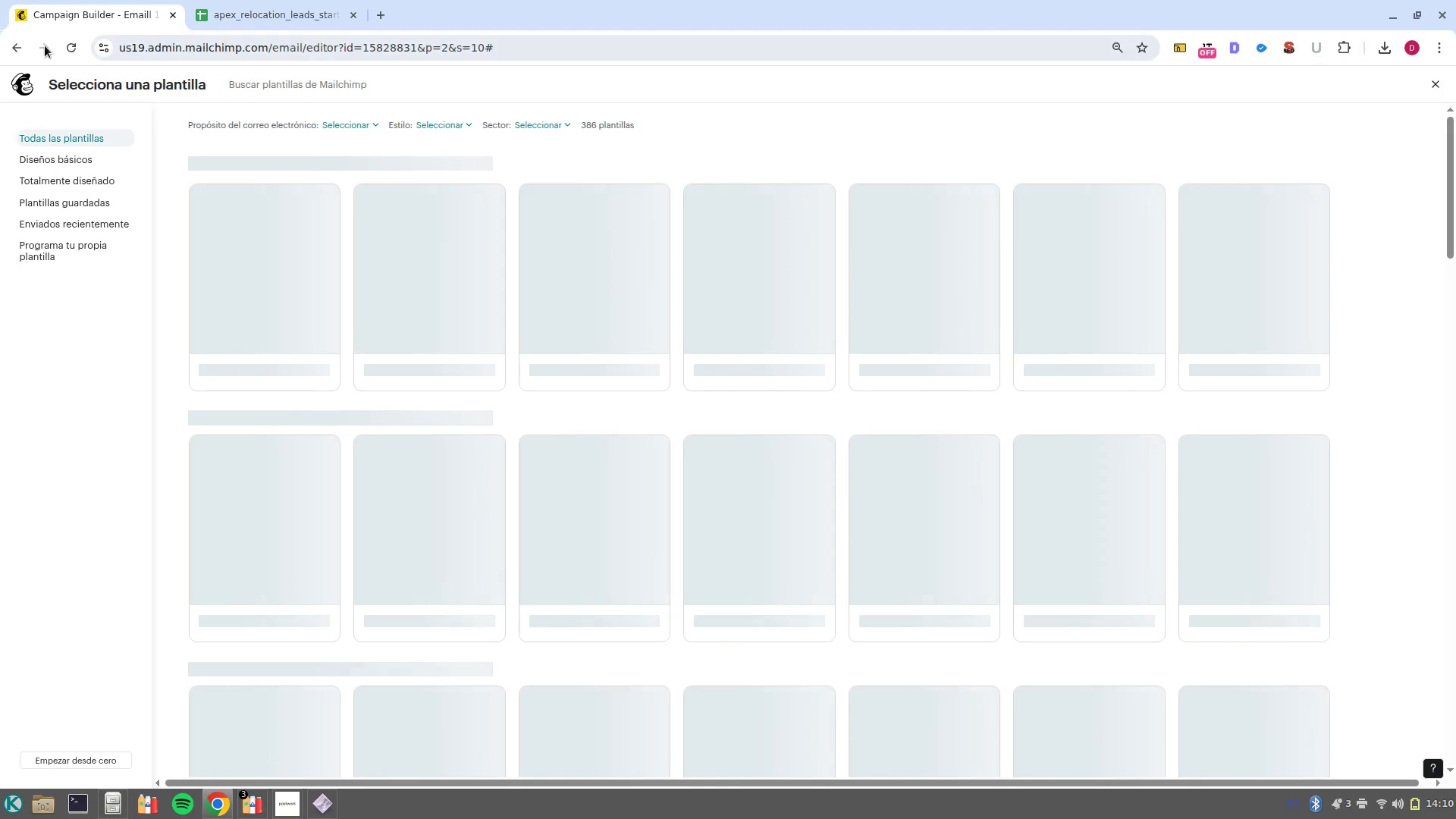 
left_click([1433, 85])
 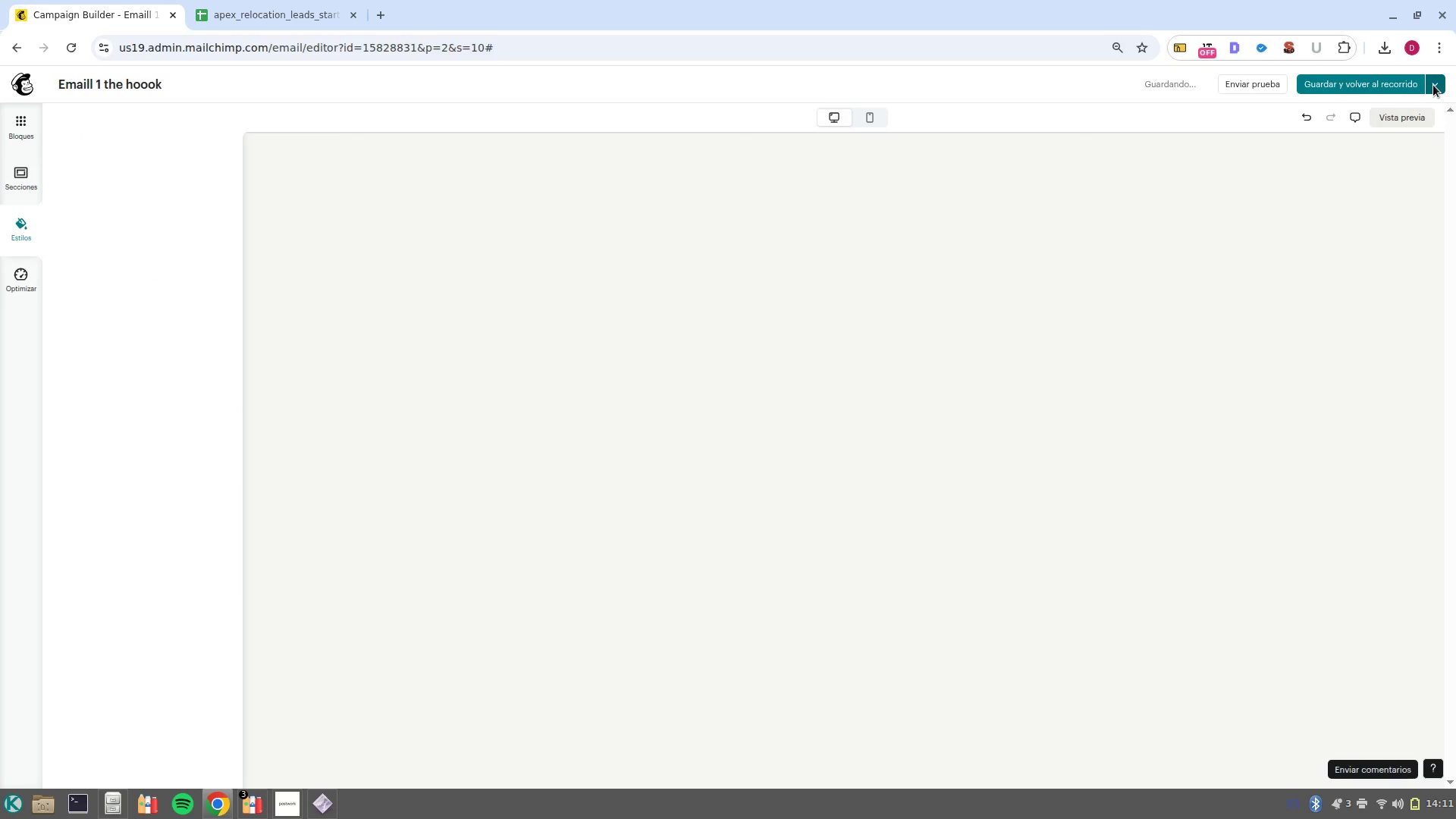 
wait(10.5)
 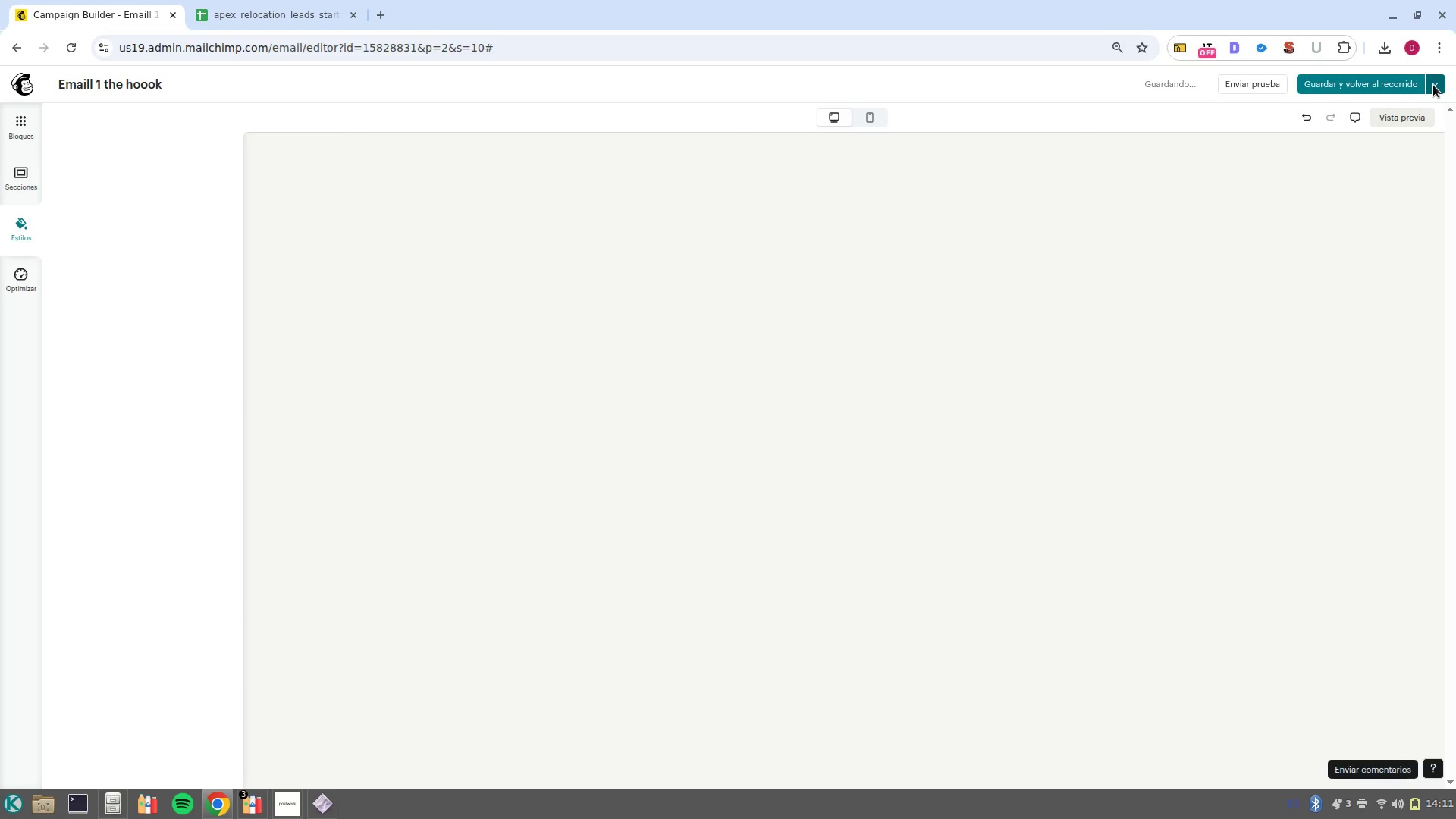 
left_click([1432, 92])
 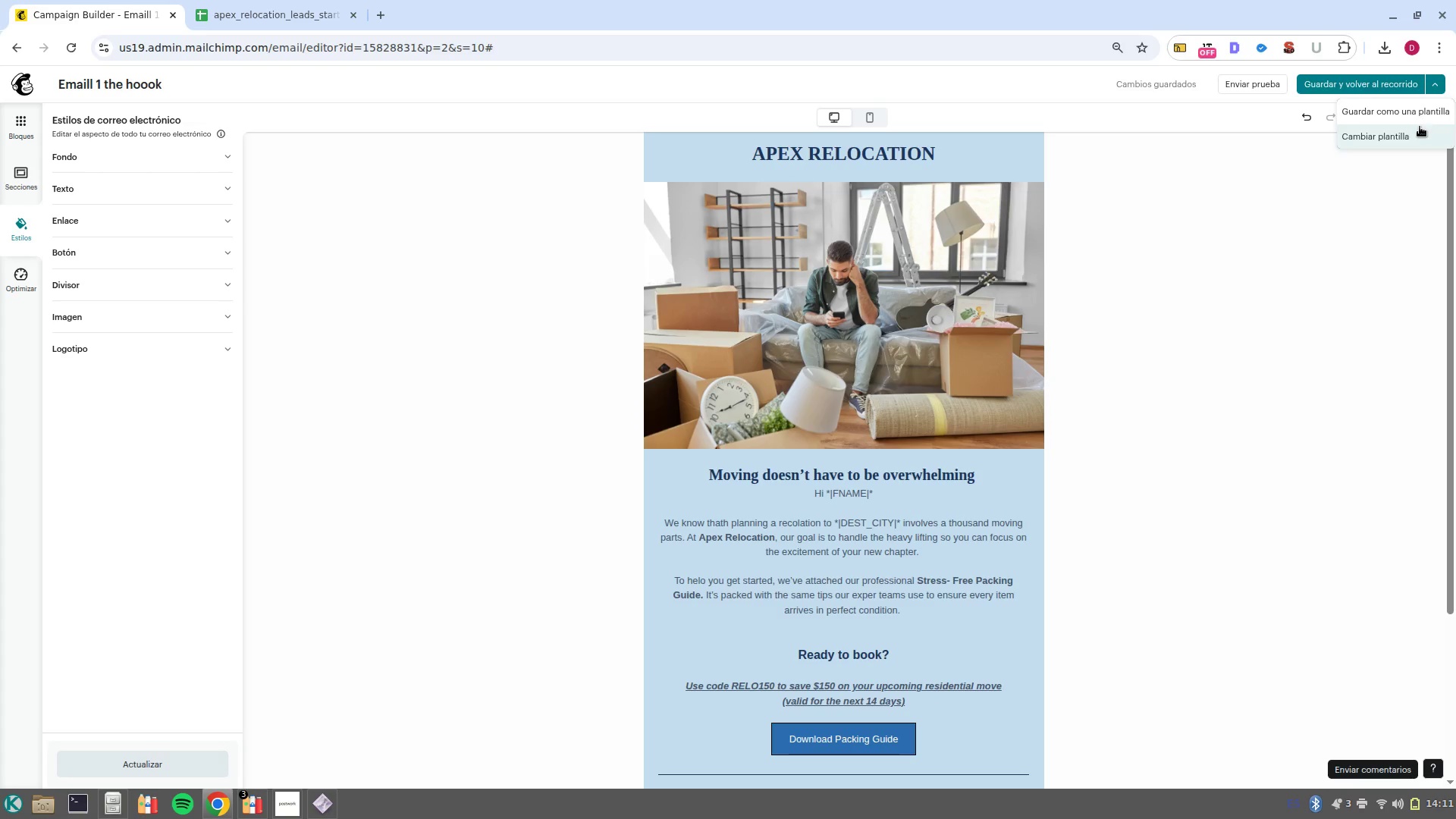 
left_click([1425, 118])
 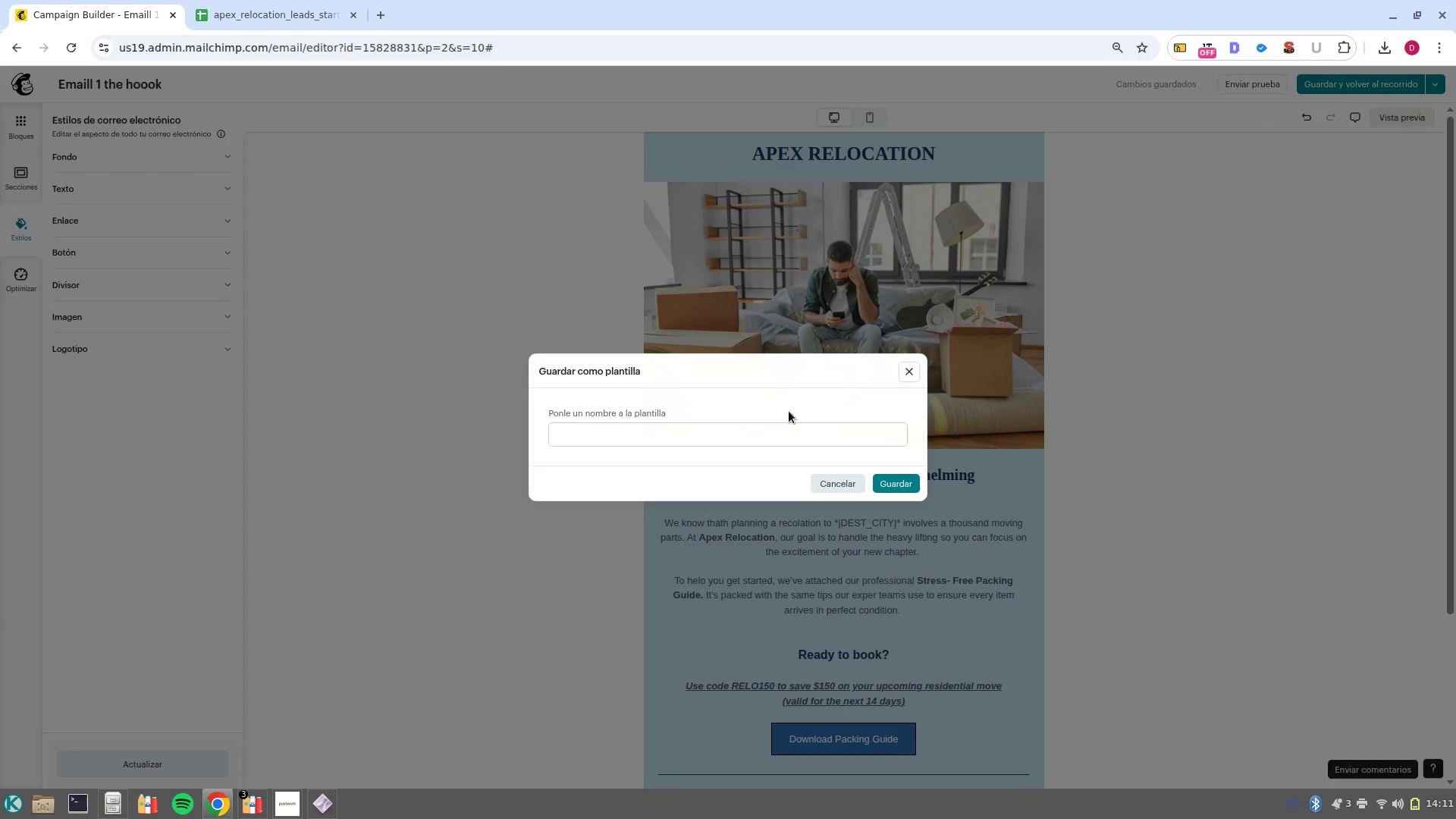 
left_click([771, 431])
 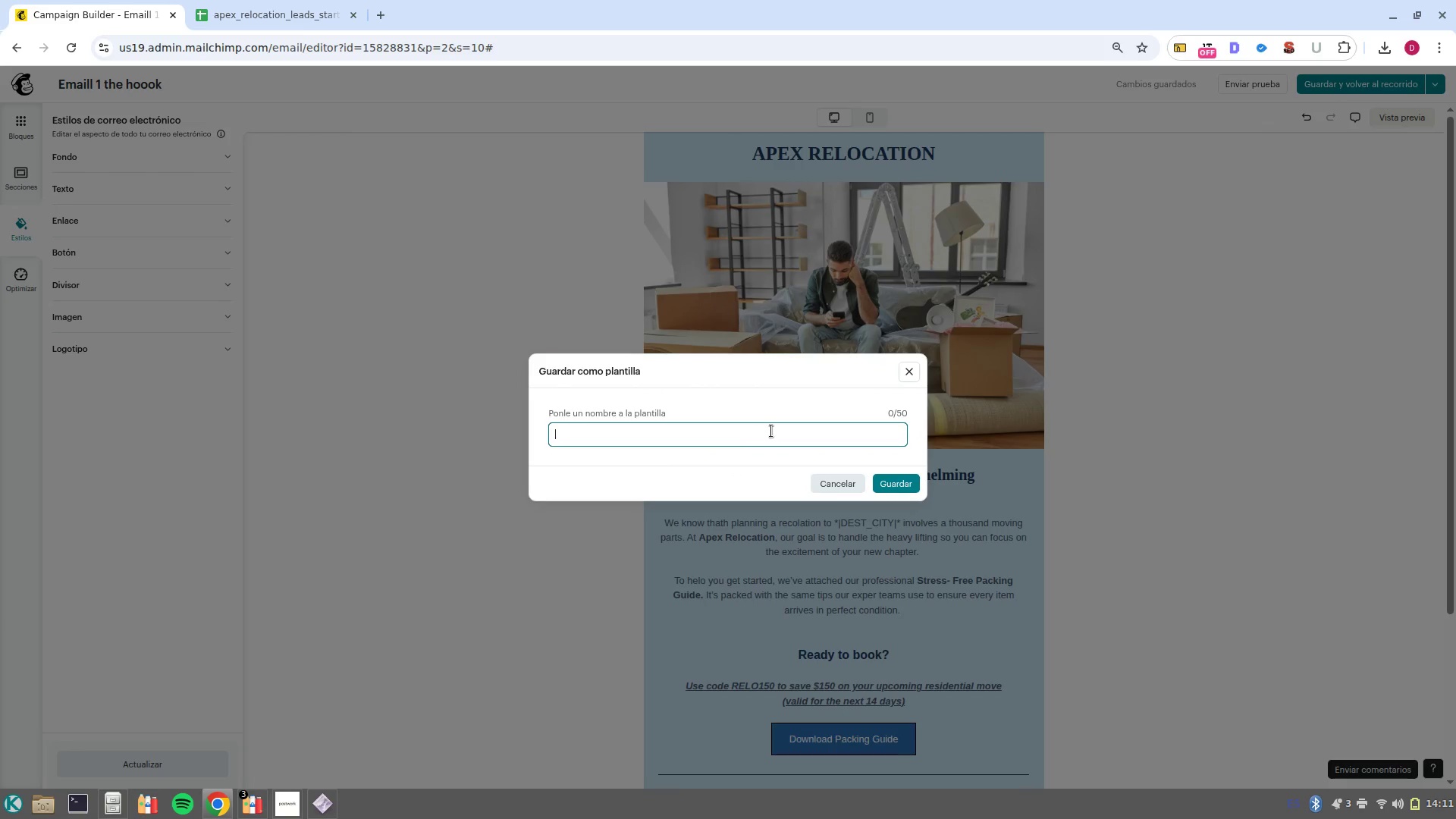 
type(Apex relocatio)
key(Backspace)
type(on)
 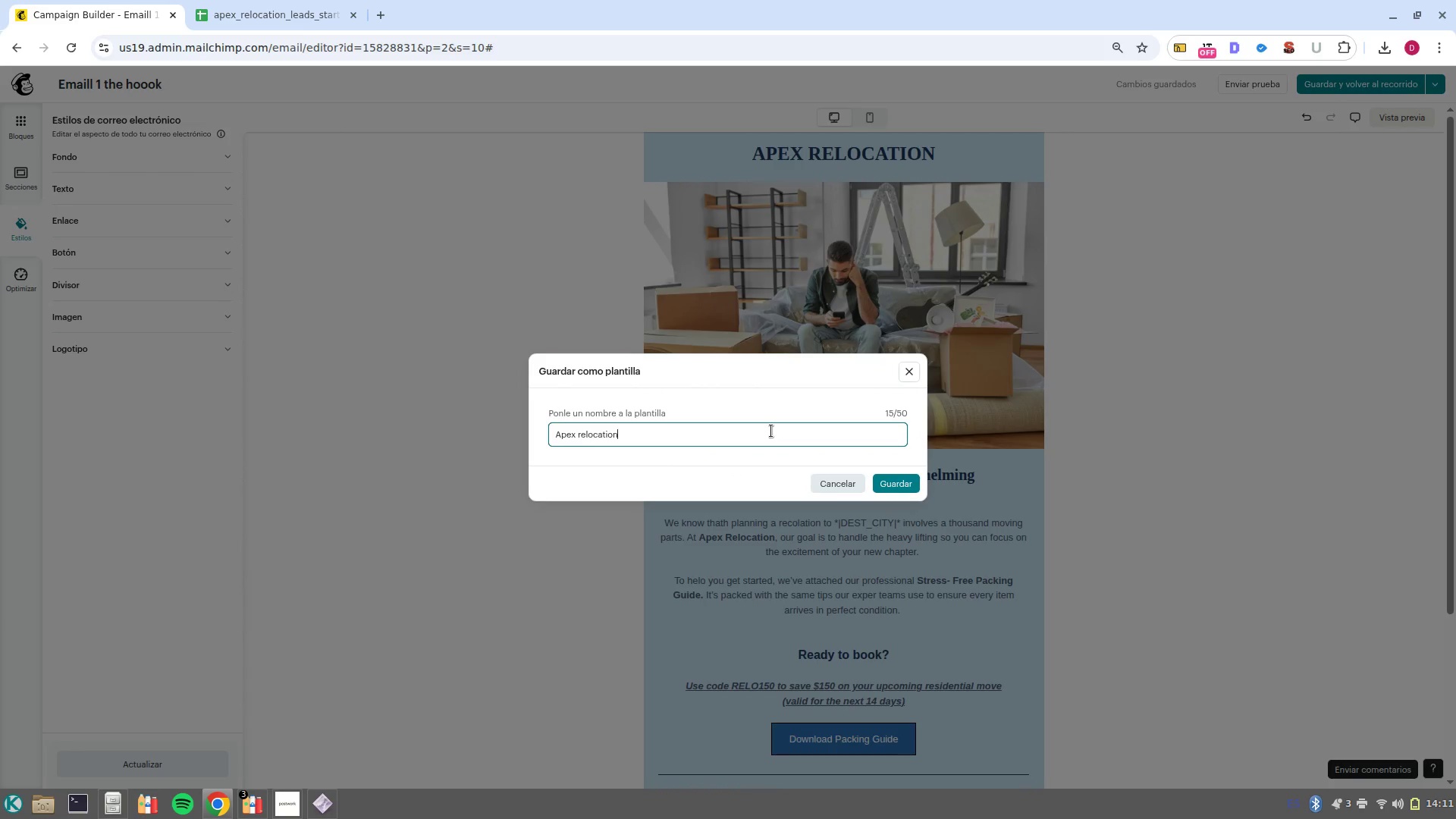 
key(Enter)
 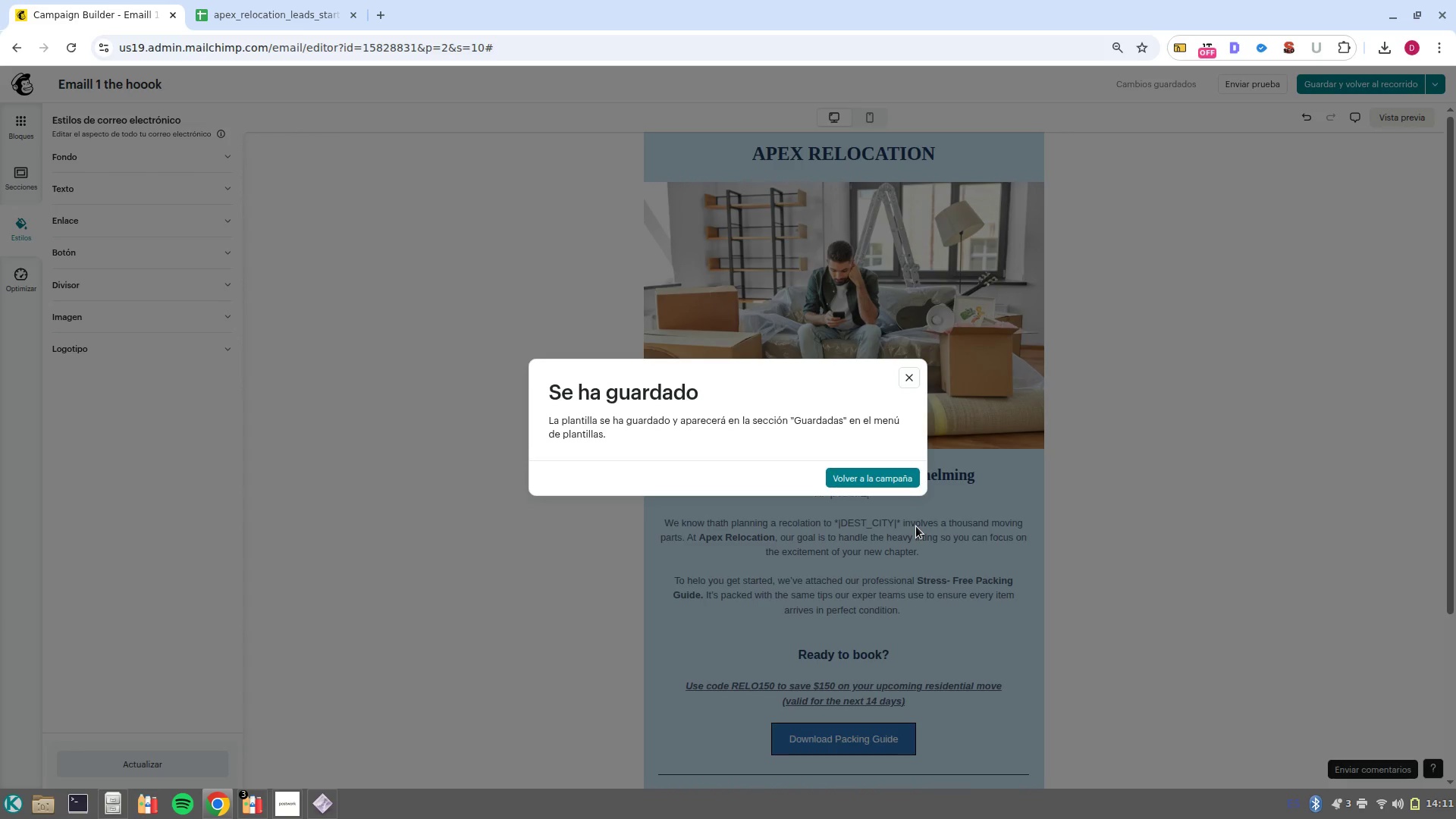 
wait(15.88)
 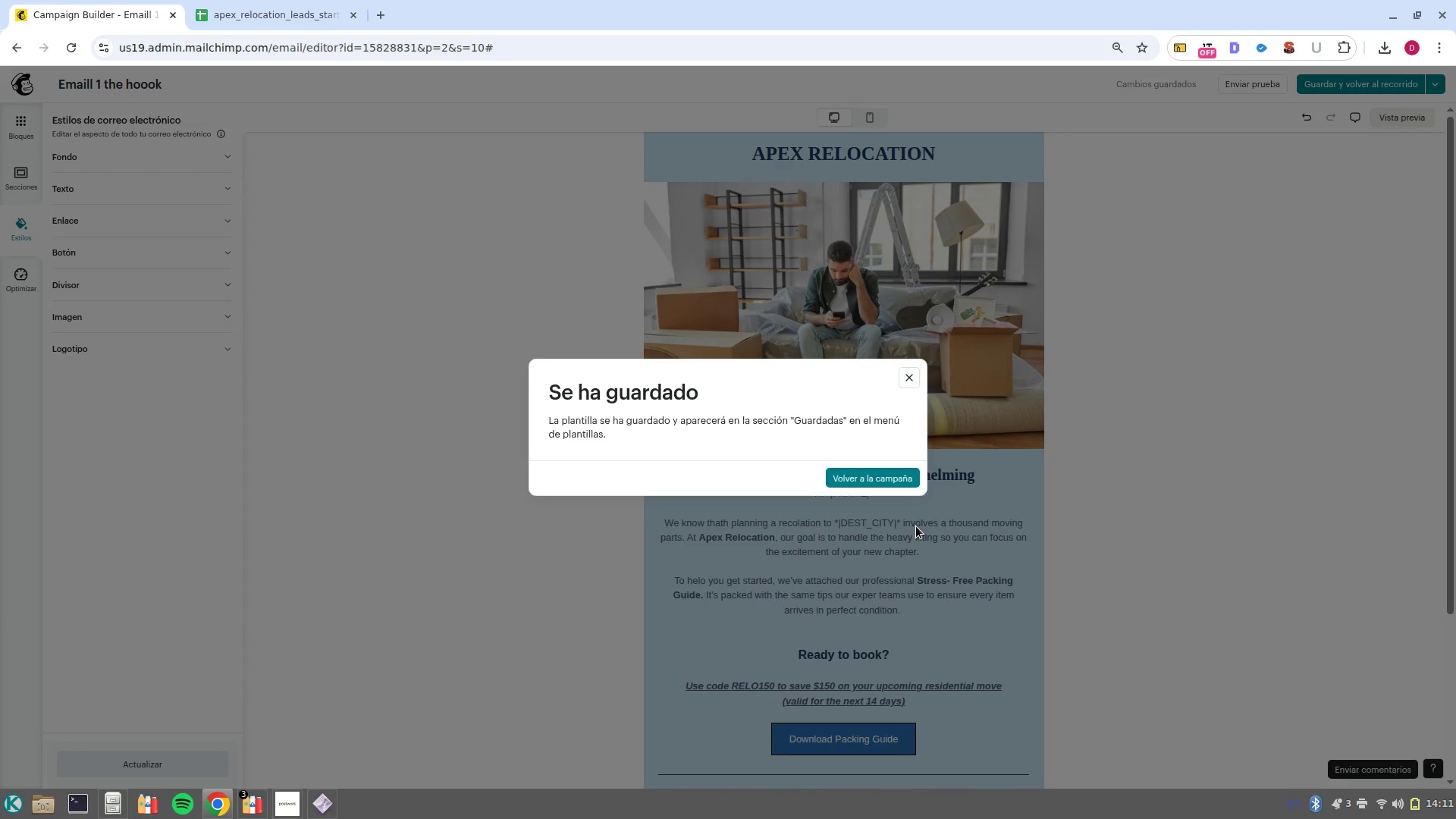 
left_click([861, 483])
 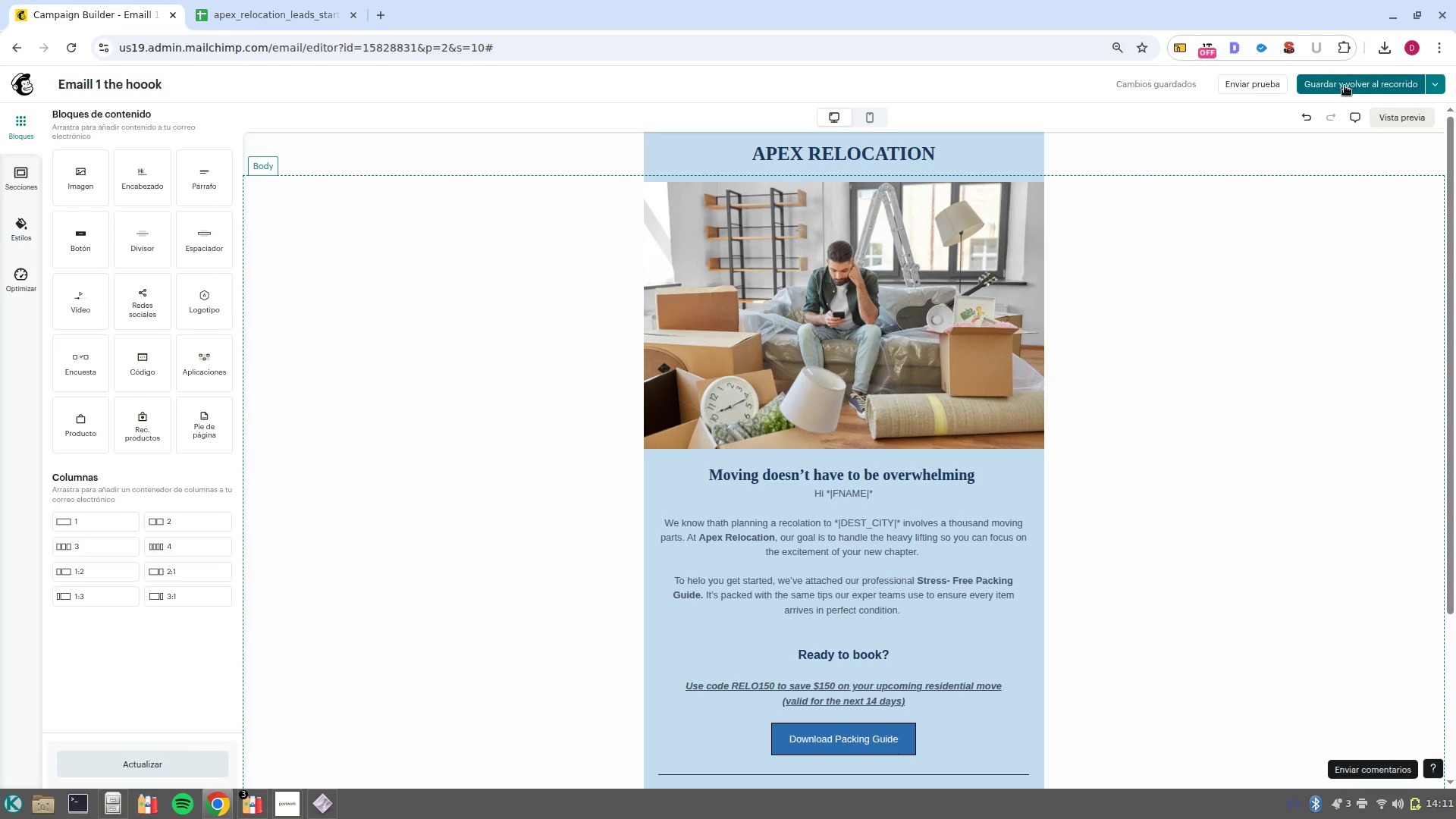 
left_click([1346, 90])
 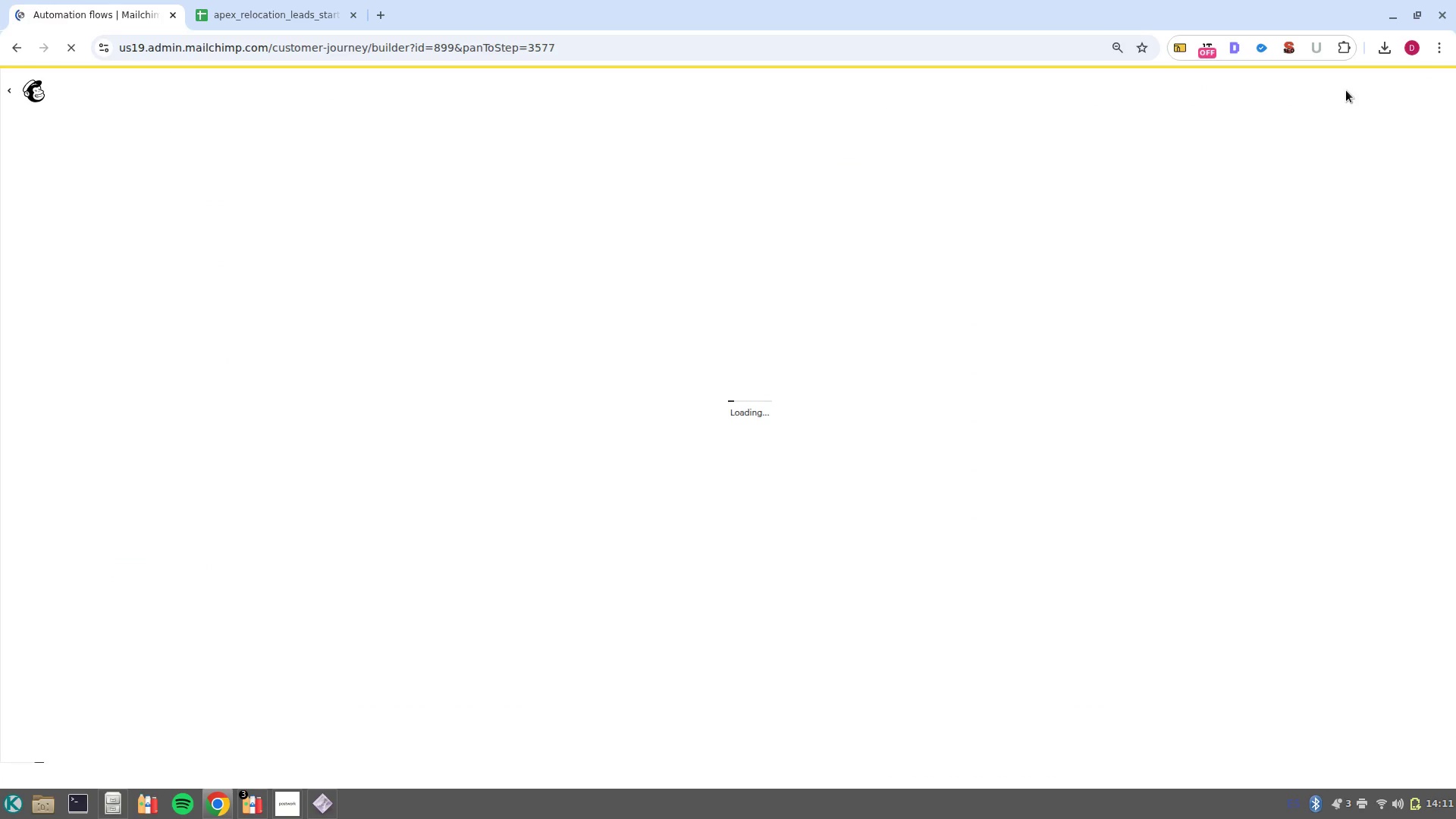 
wait(11.24)
 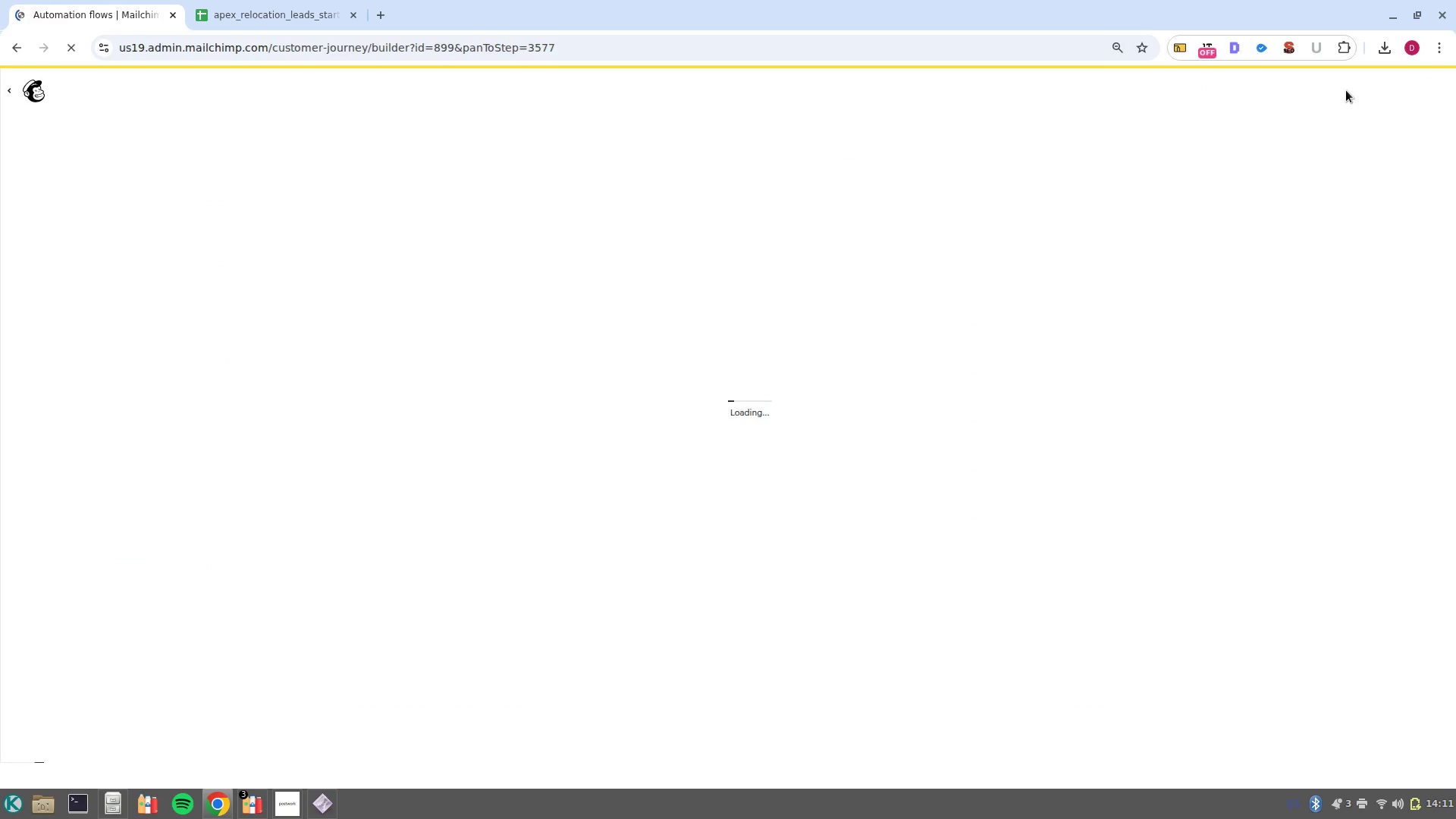 
scroll: coordinate [839, 507], scroll_direction: down, amount: 3.0
 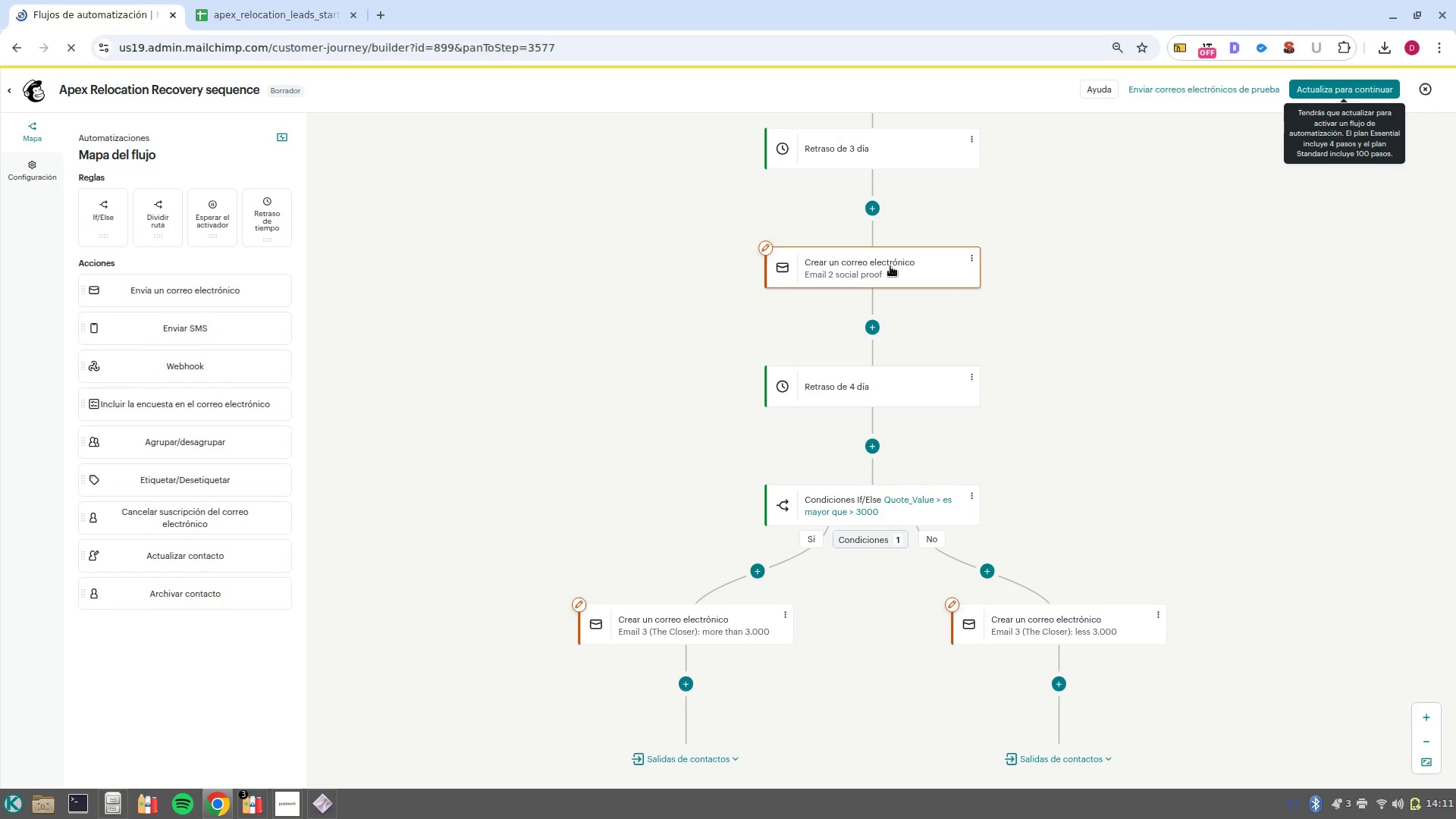 
left_click([902, 271])
 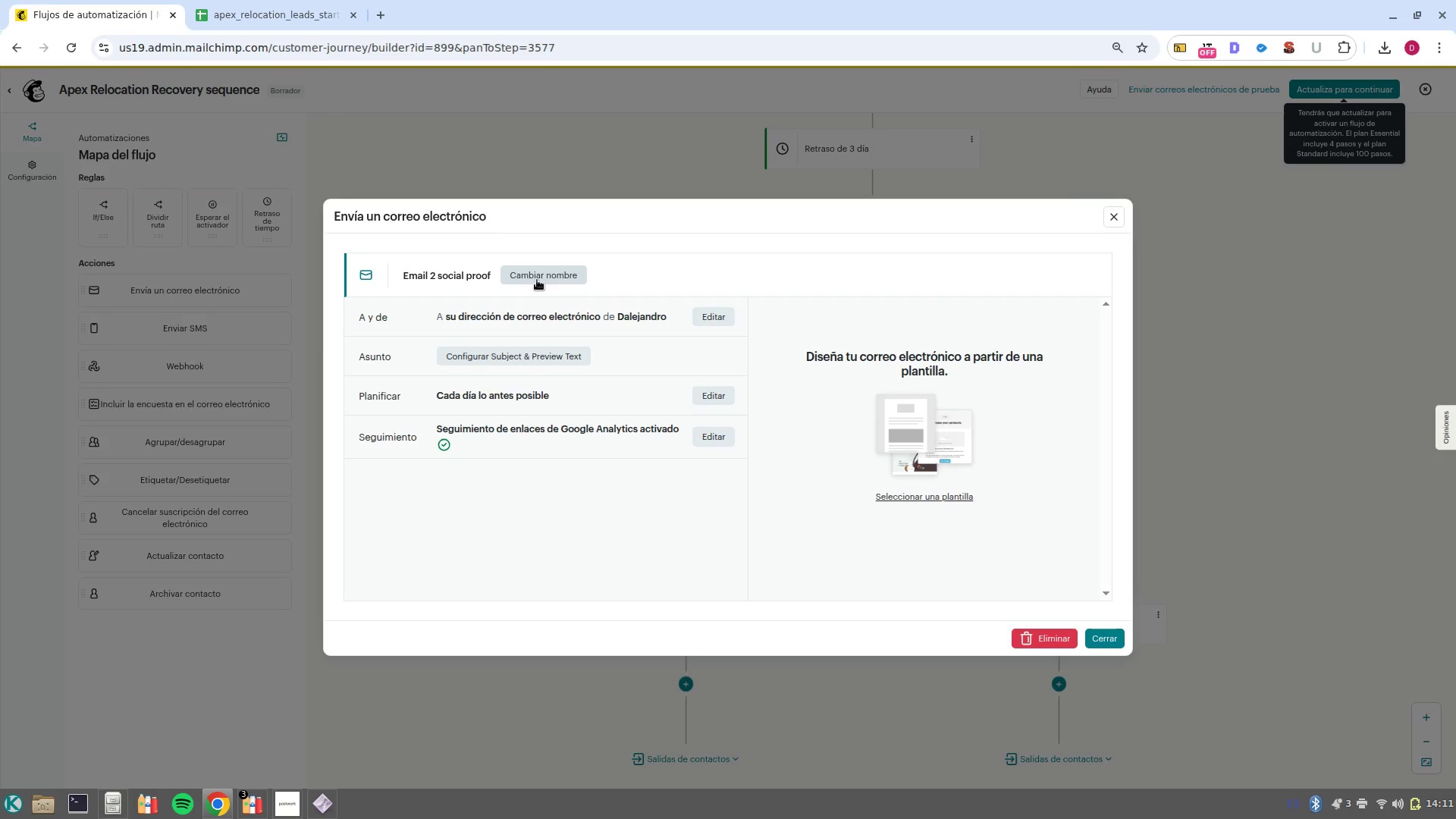 
left_click([711, 319])
 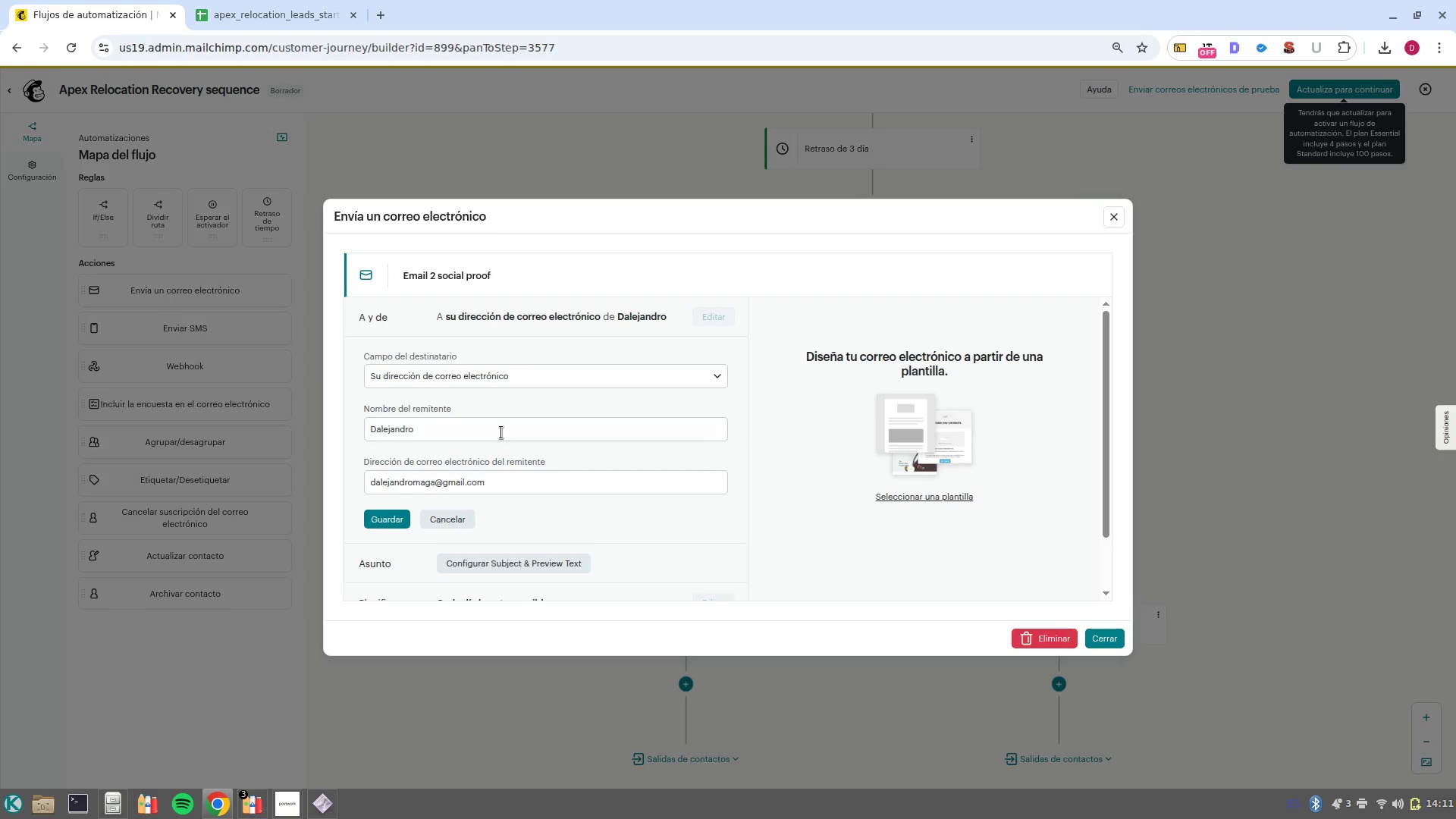 
double_click([501, 432])
 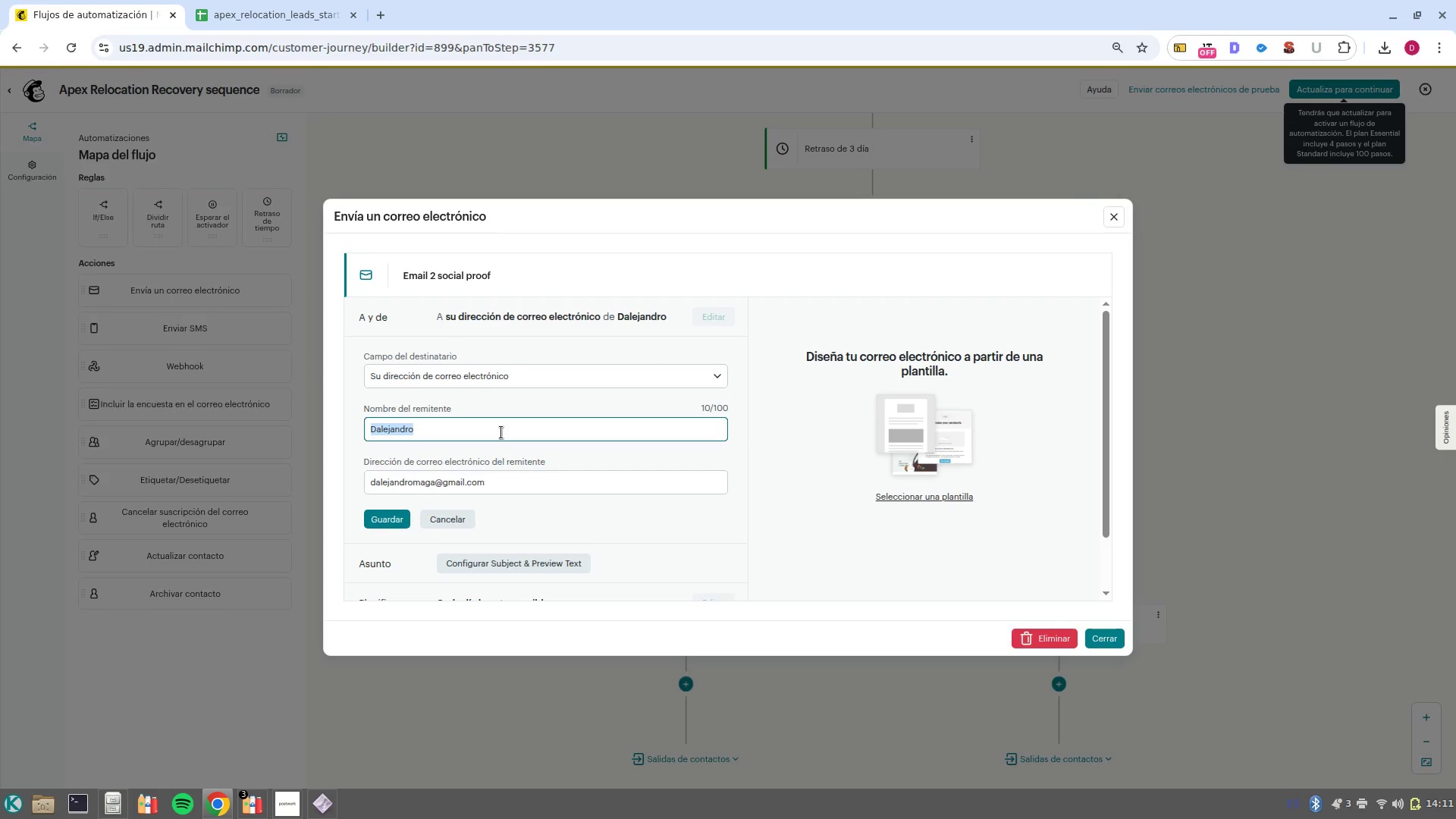 
type(Apex relocation)
 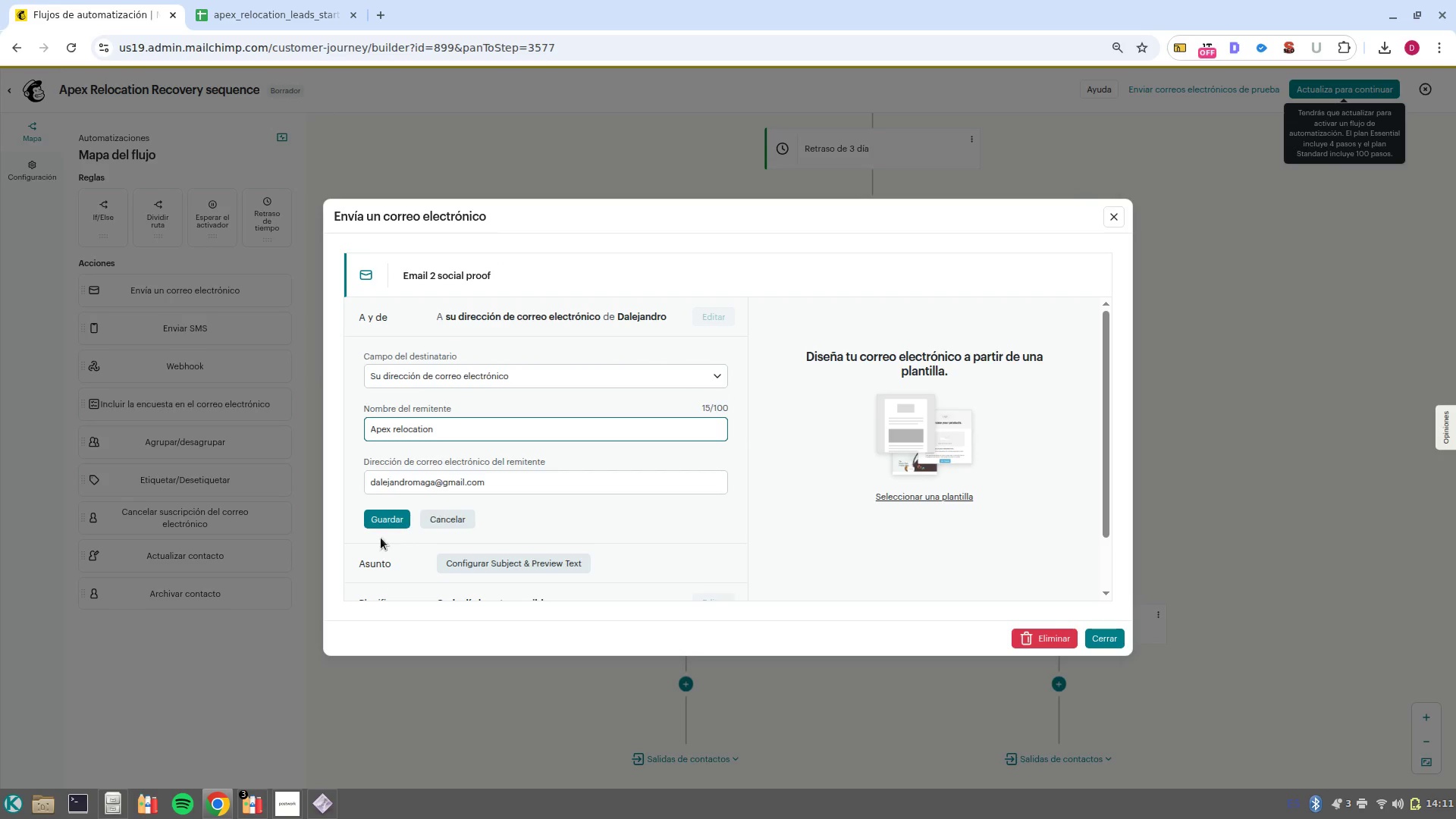 
left_click([381, 529])
 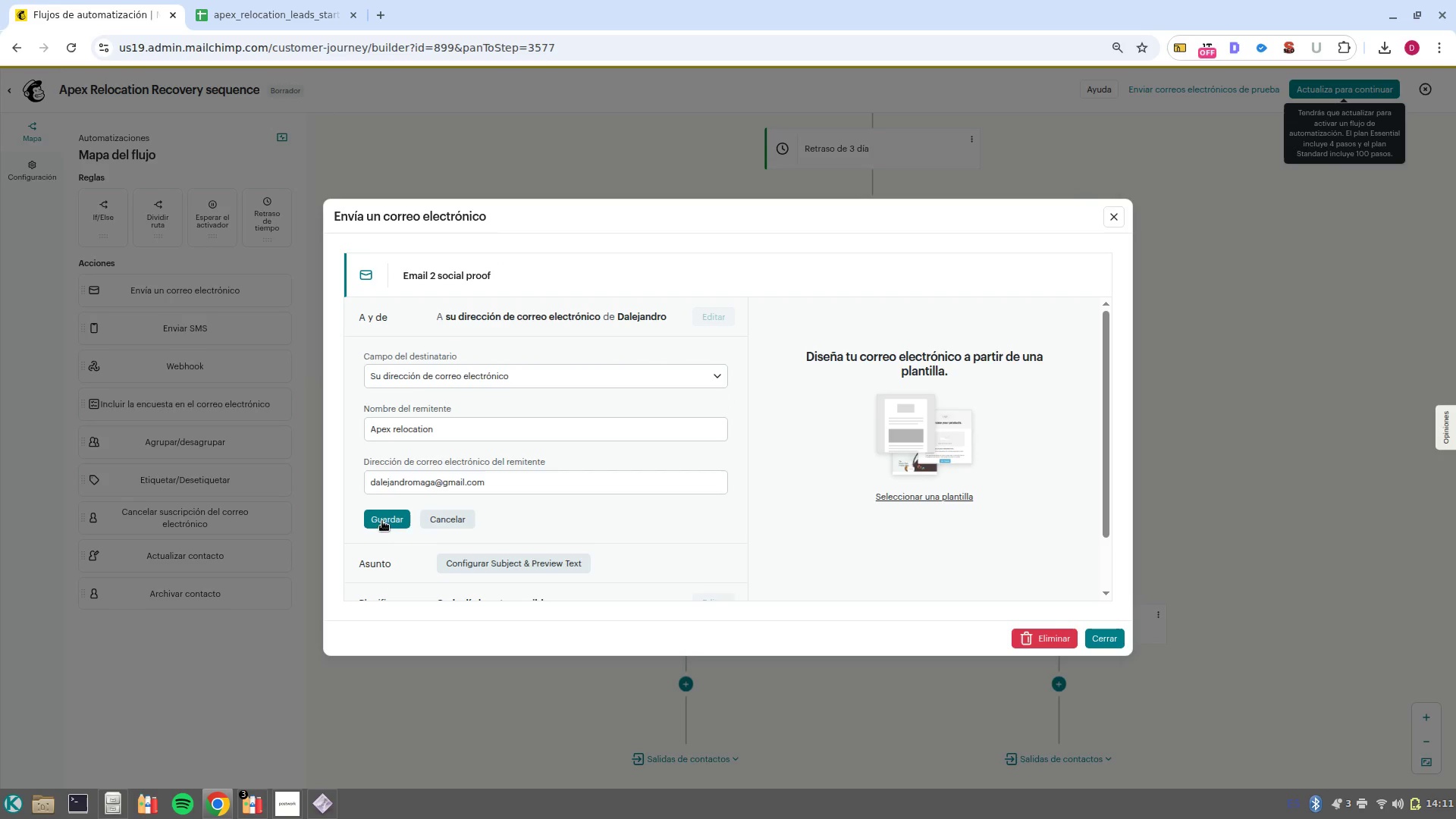 
left_click([382, 520])
 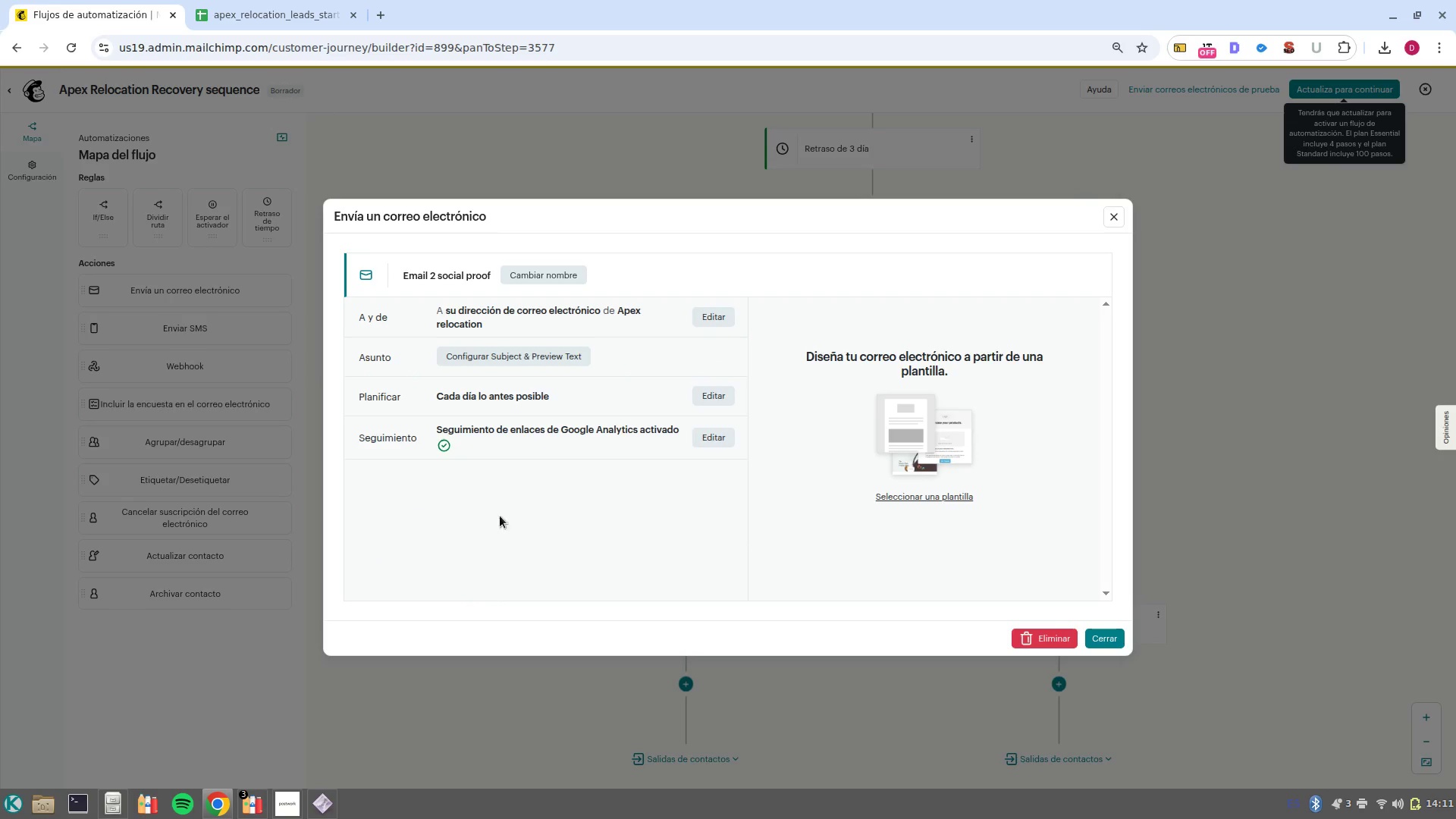 
left_click([510, 357])
 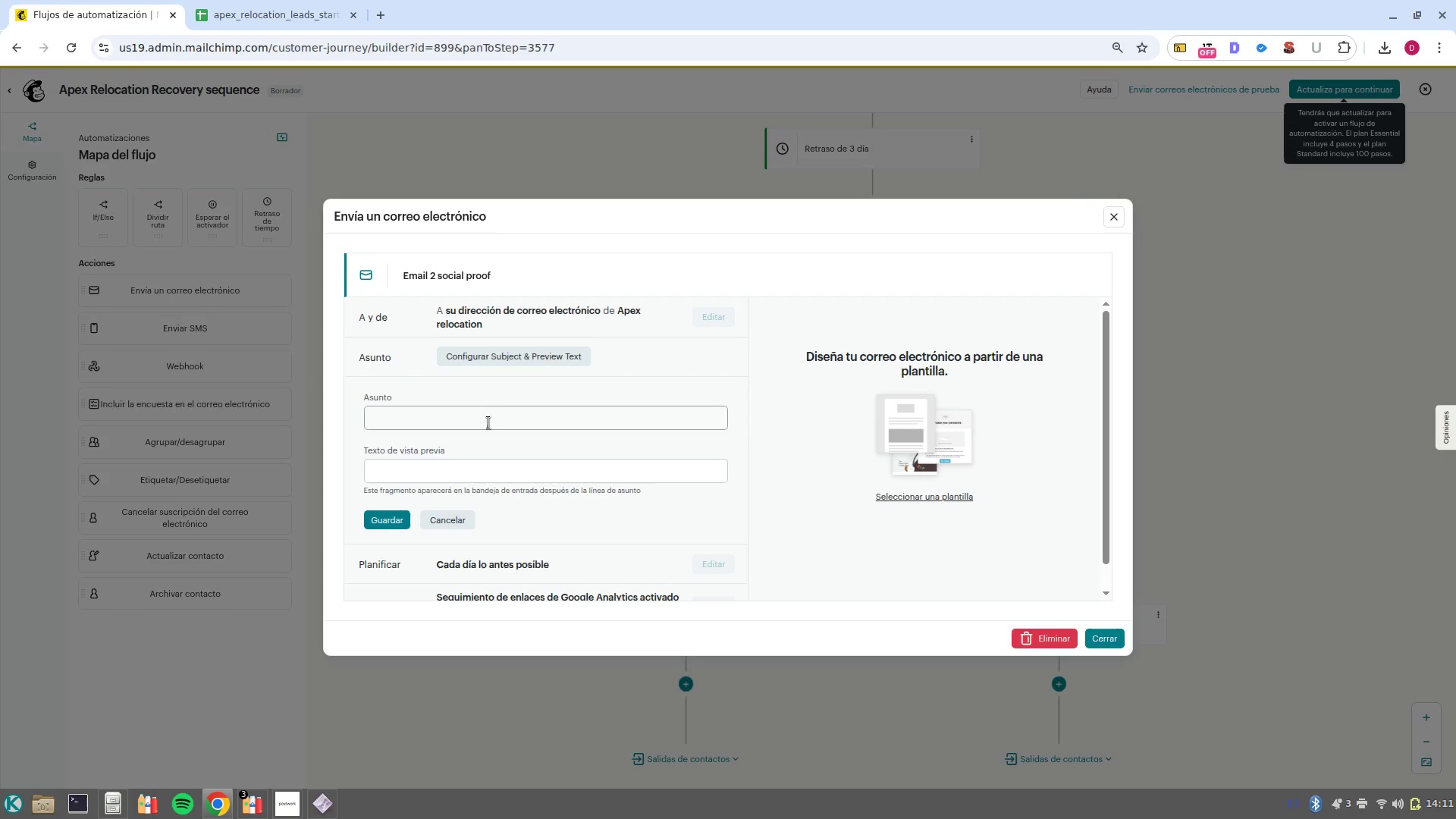 
left_click([488, 424])
 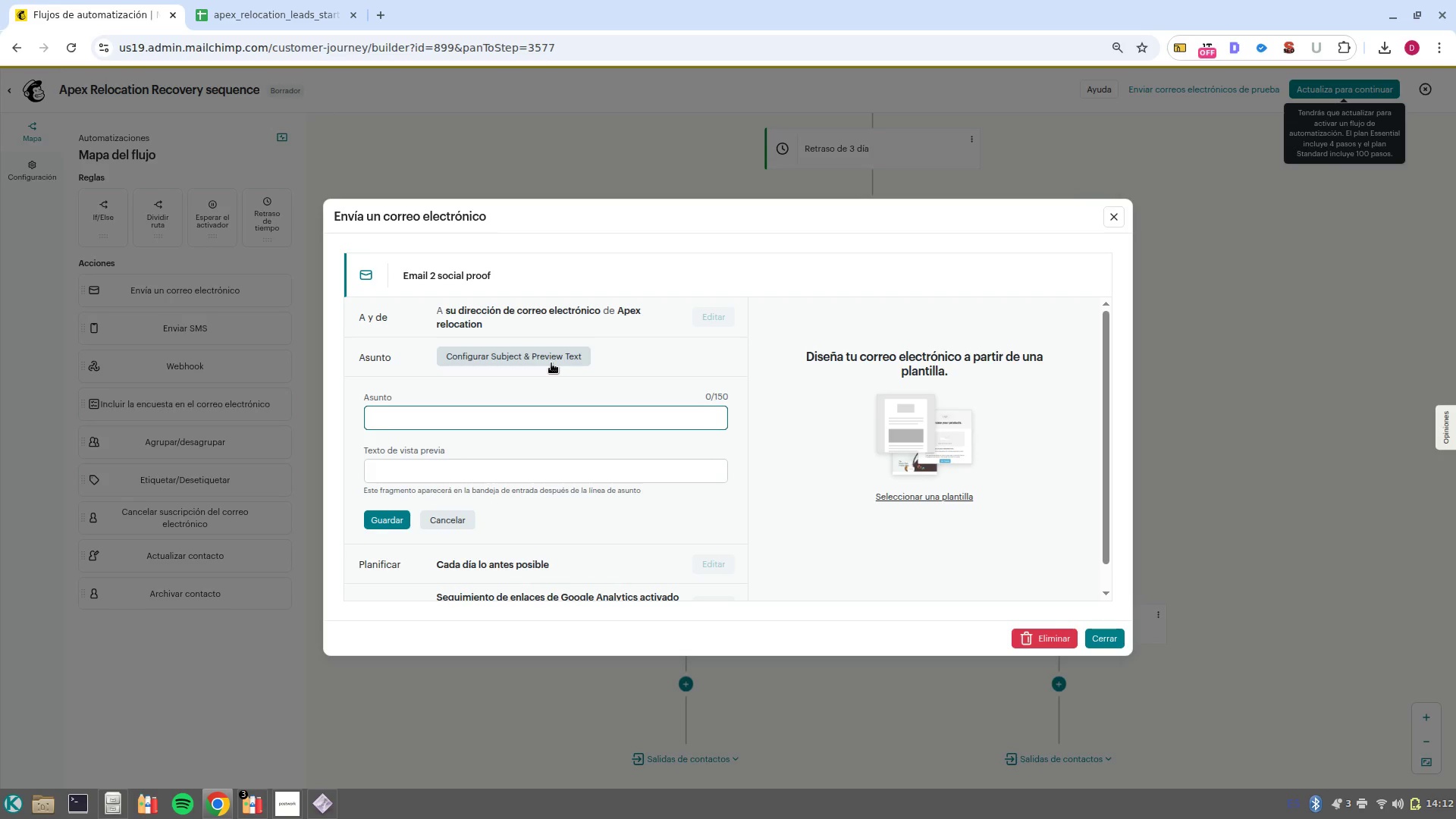 
type(What our customers say about moving to }1DEST?CITY)
 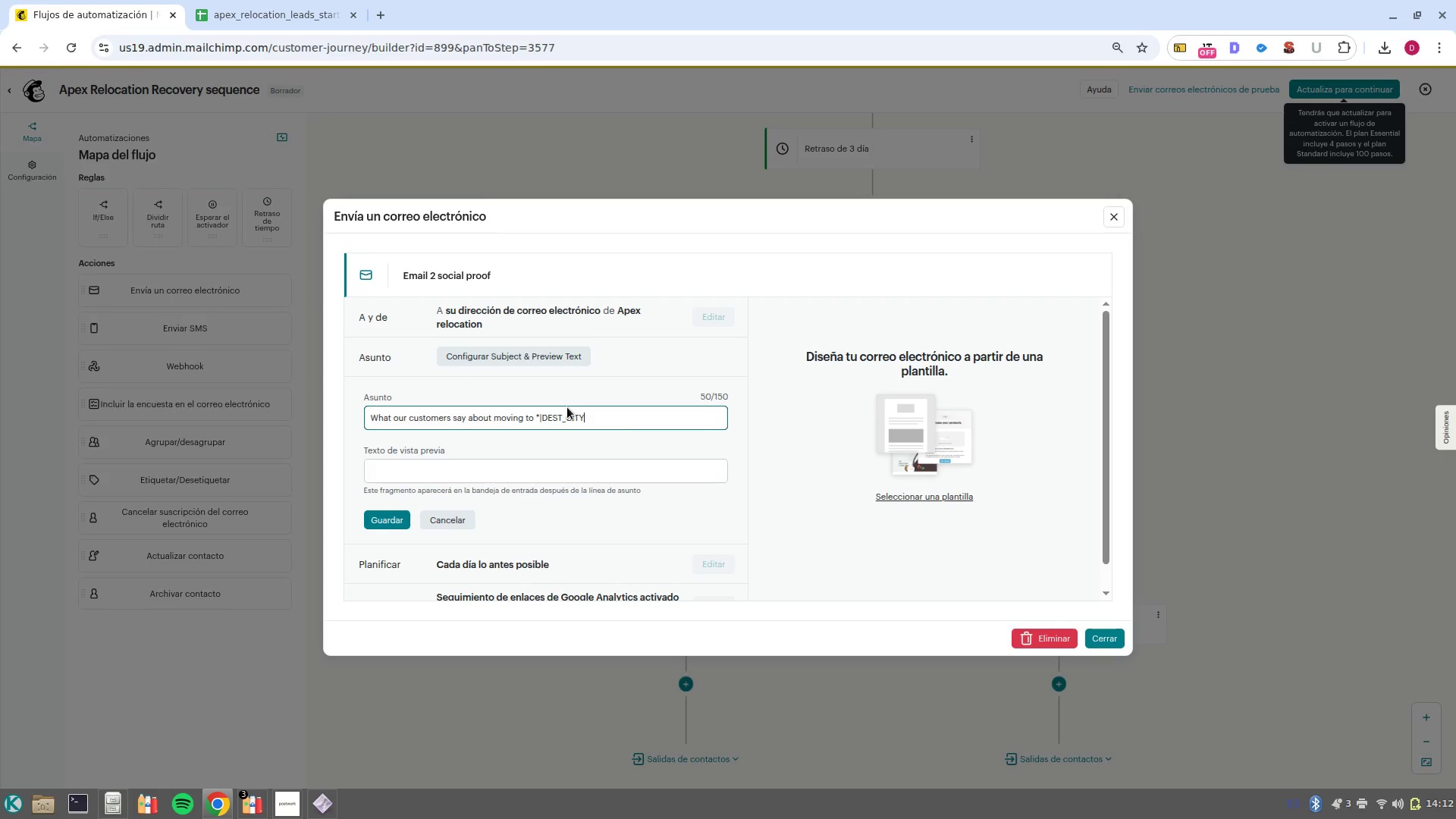 
hold_key(key=AltRight, duration=0.77)
 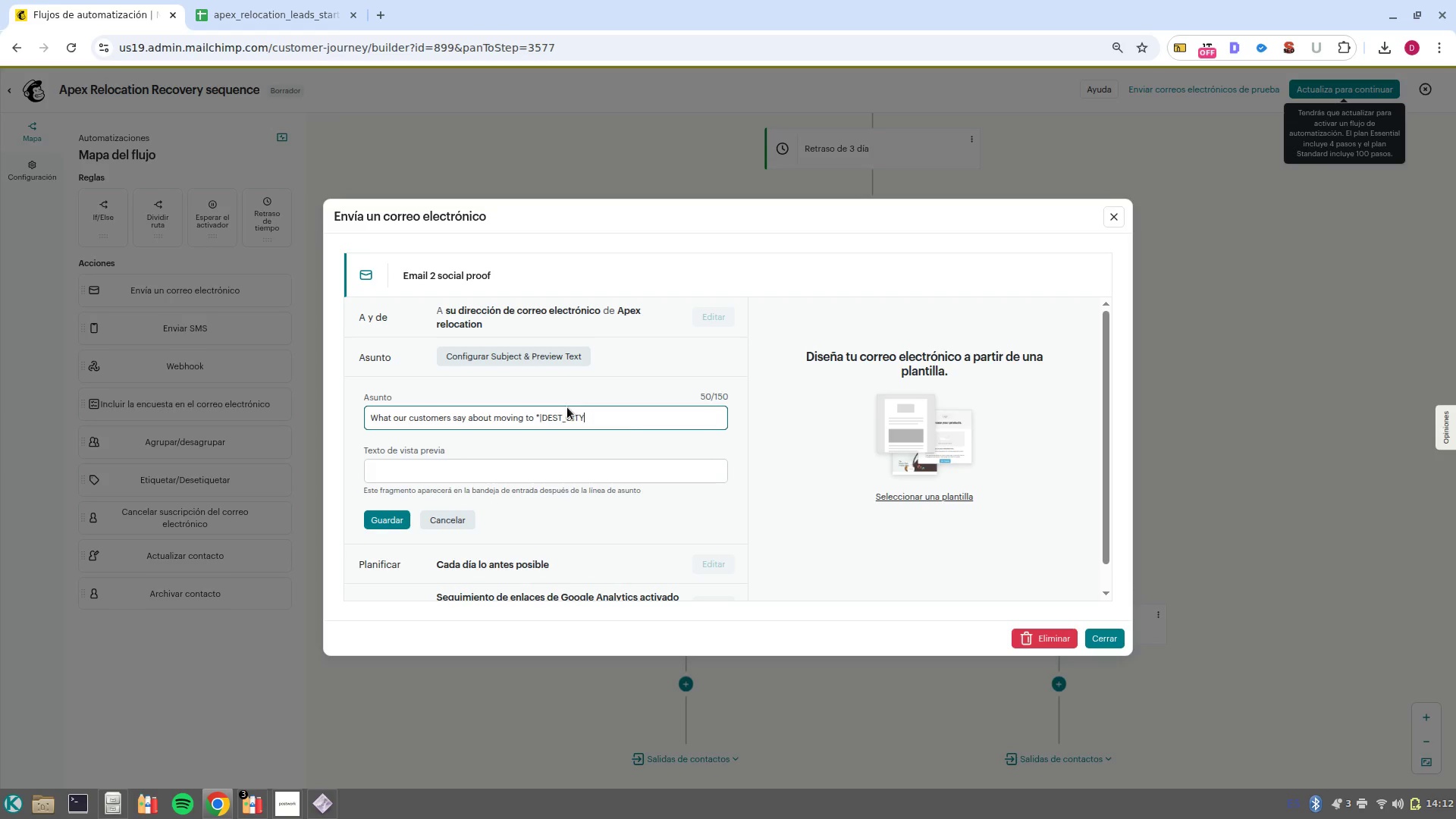 
key(Alt+AltRight)
 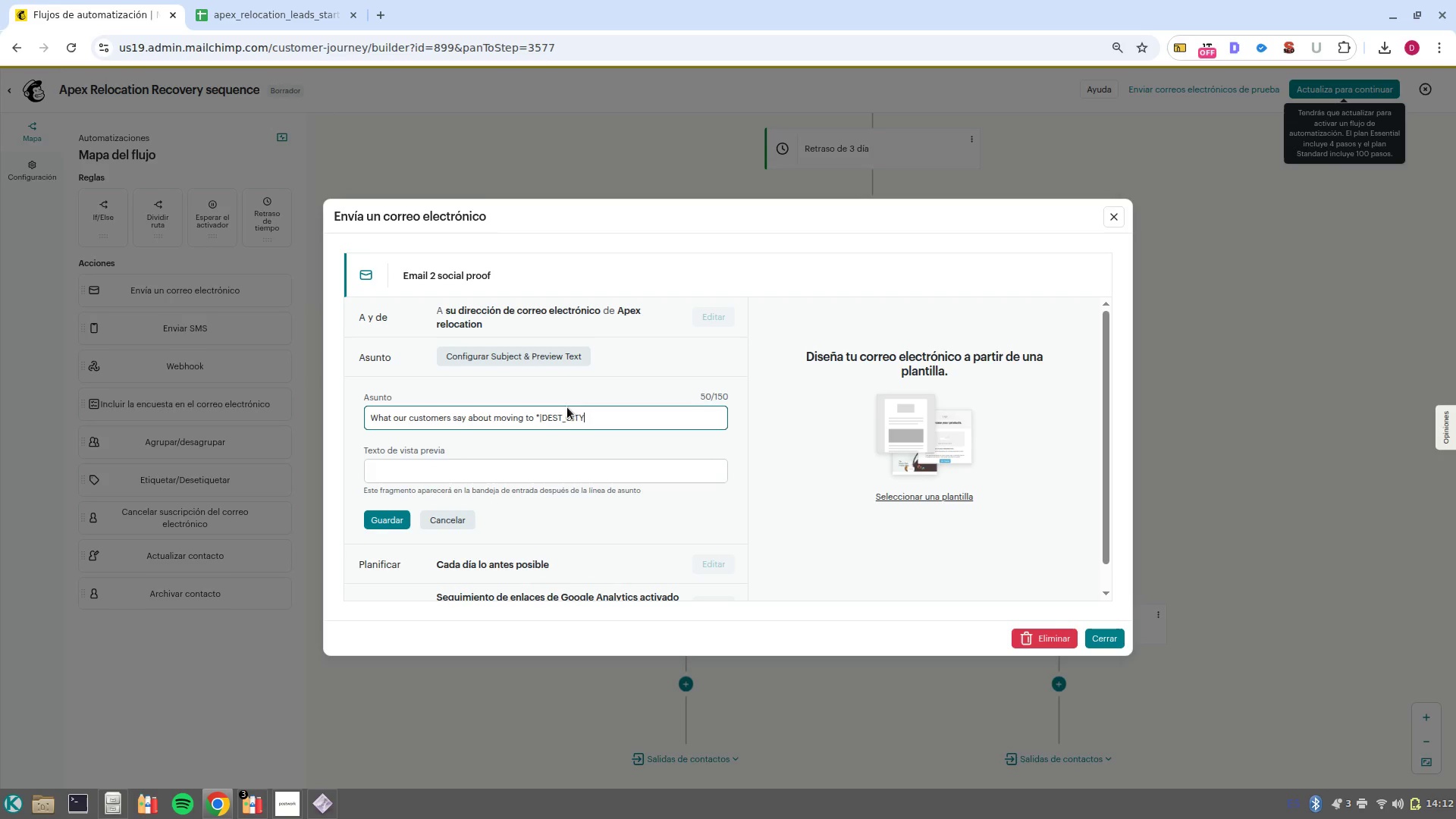 
key(Alt+1)
 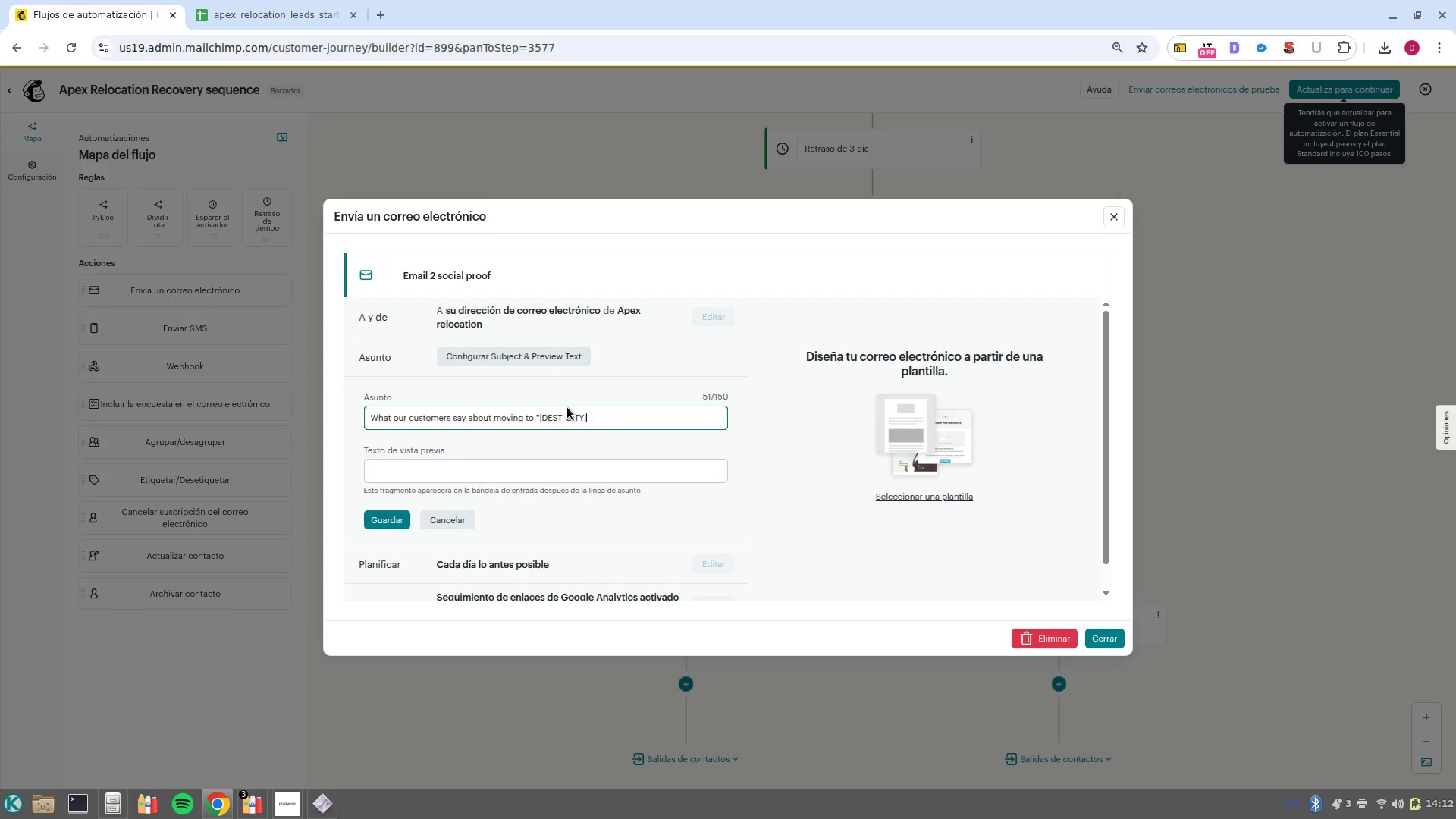 
key(Shift+ShiftRight)
 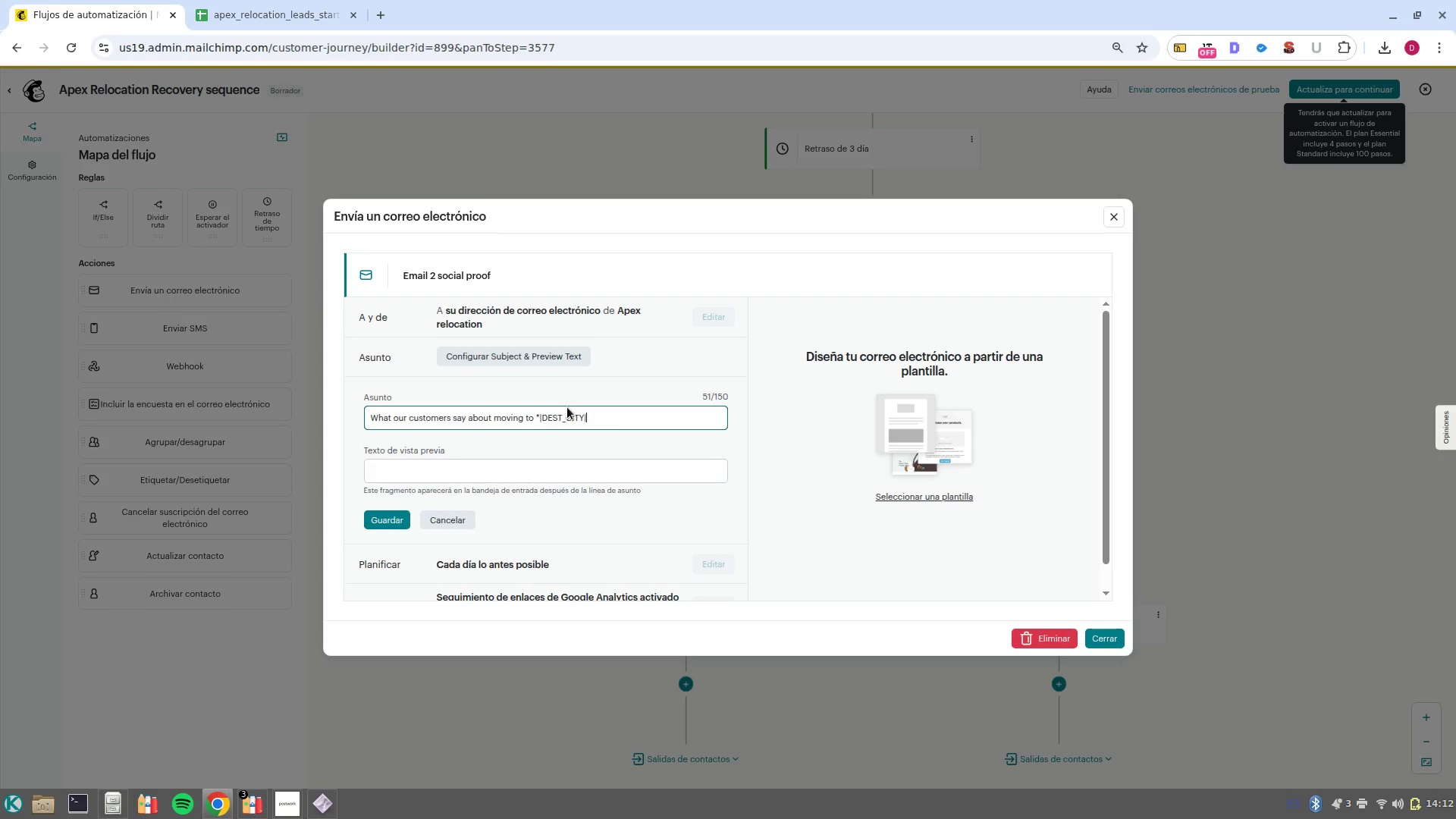 
key(Shift+Enter)
 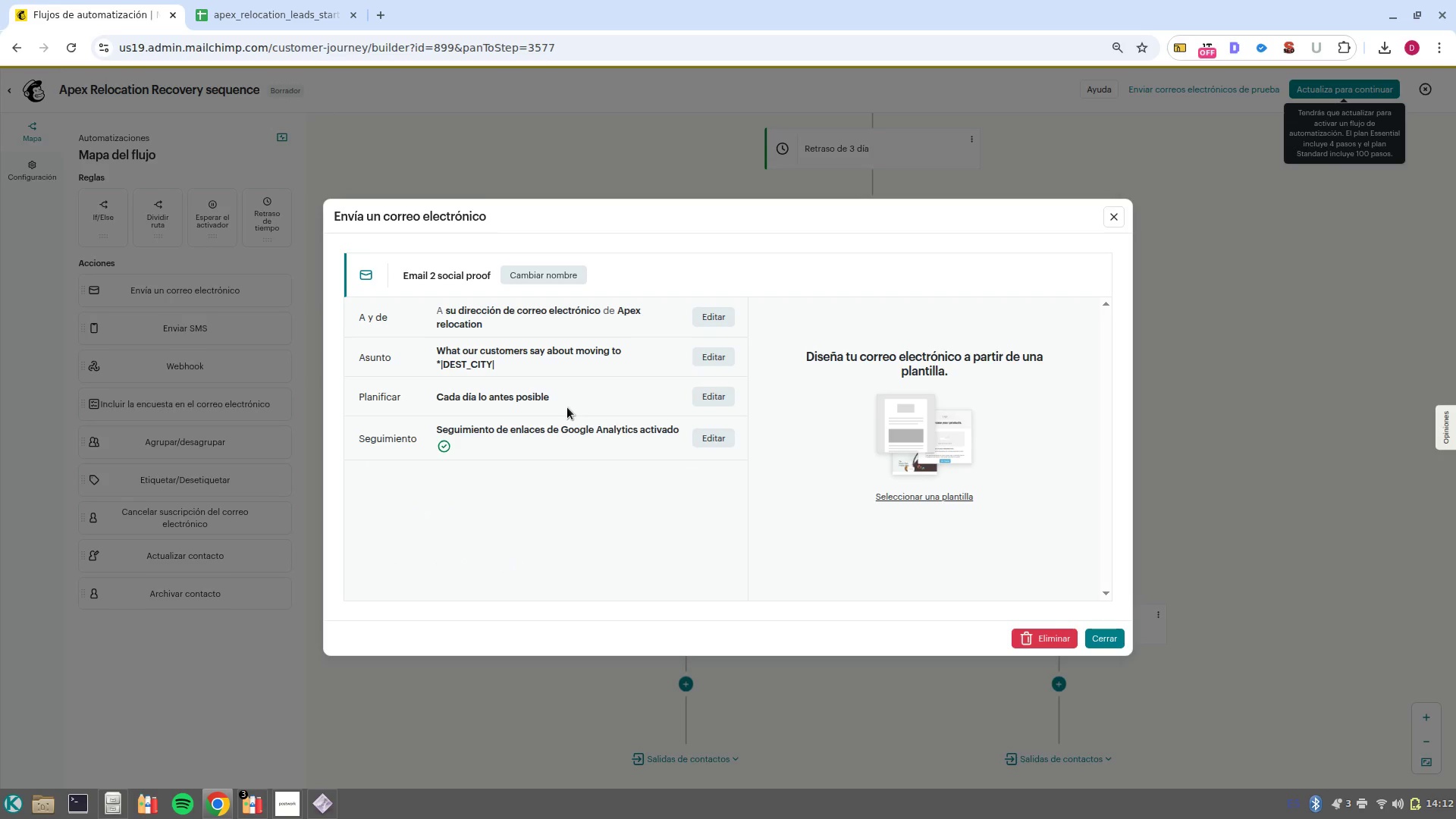 
left_click([715, 355])
 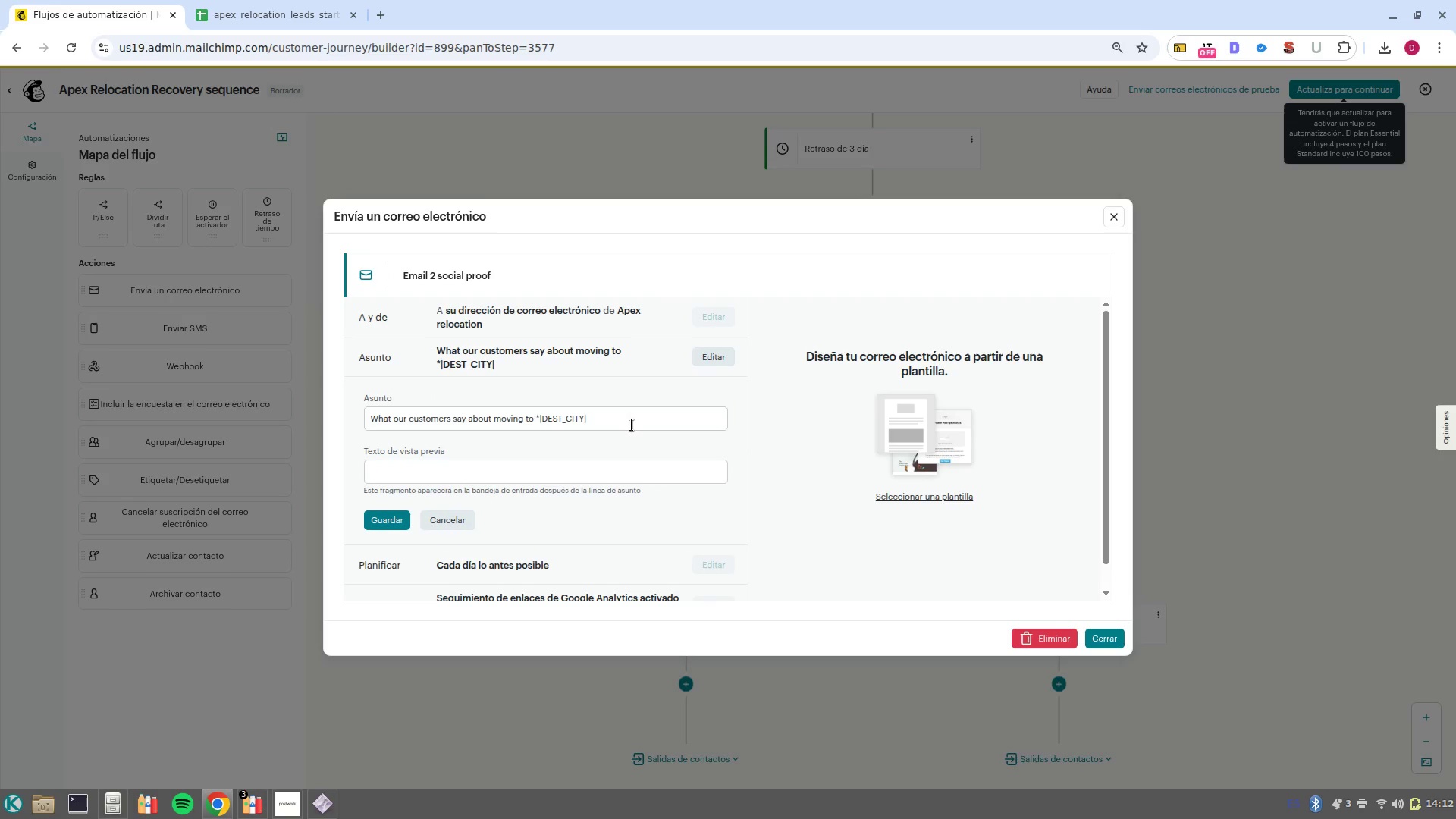 
left_click([632, 425])
 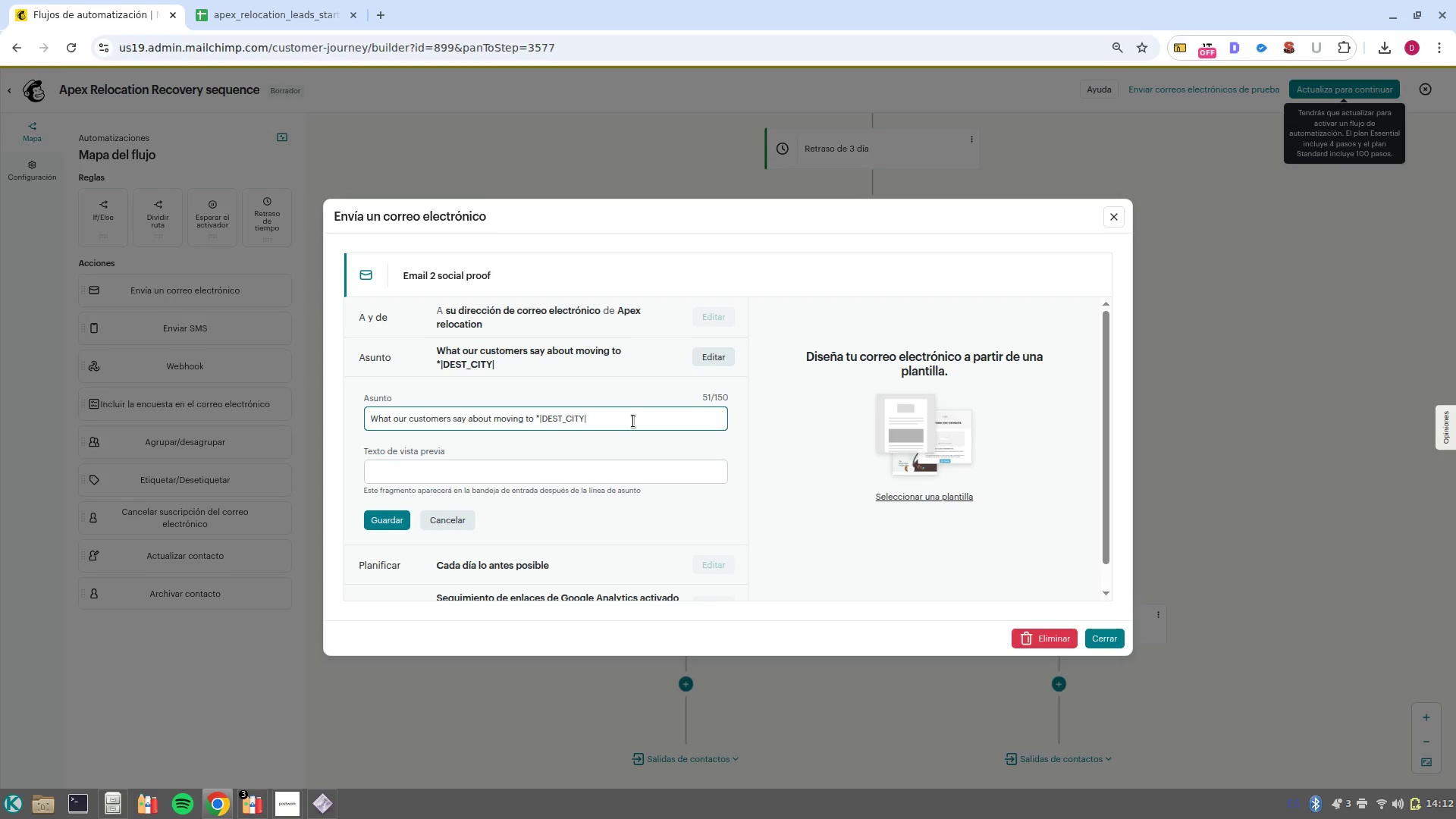 
key(Shift+ShiftRight)
 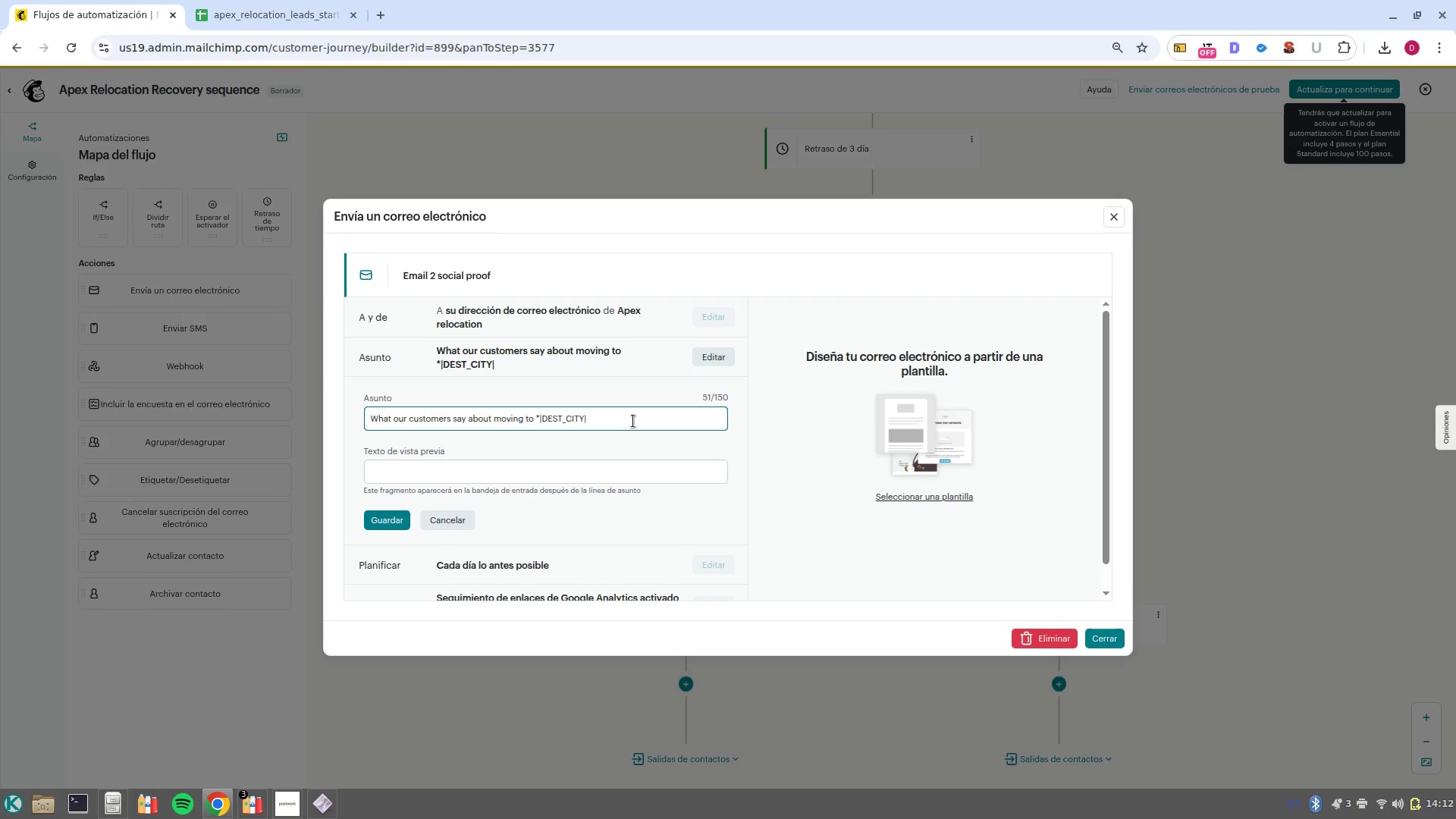 
key(Shift+BracketRight)
 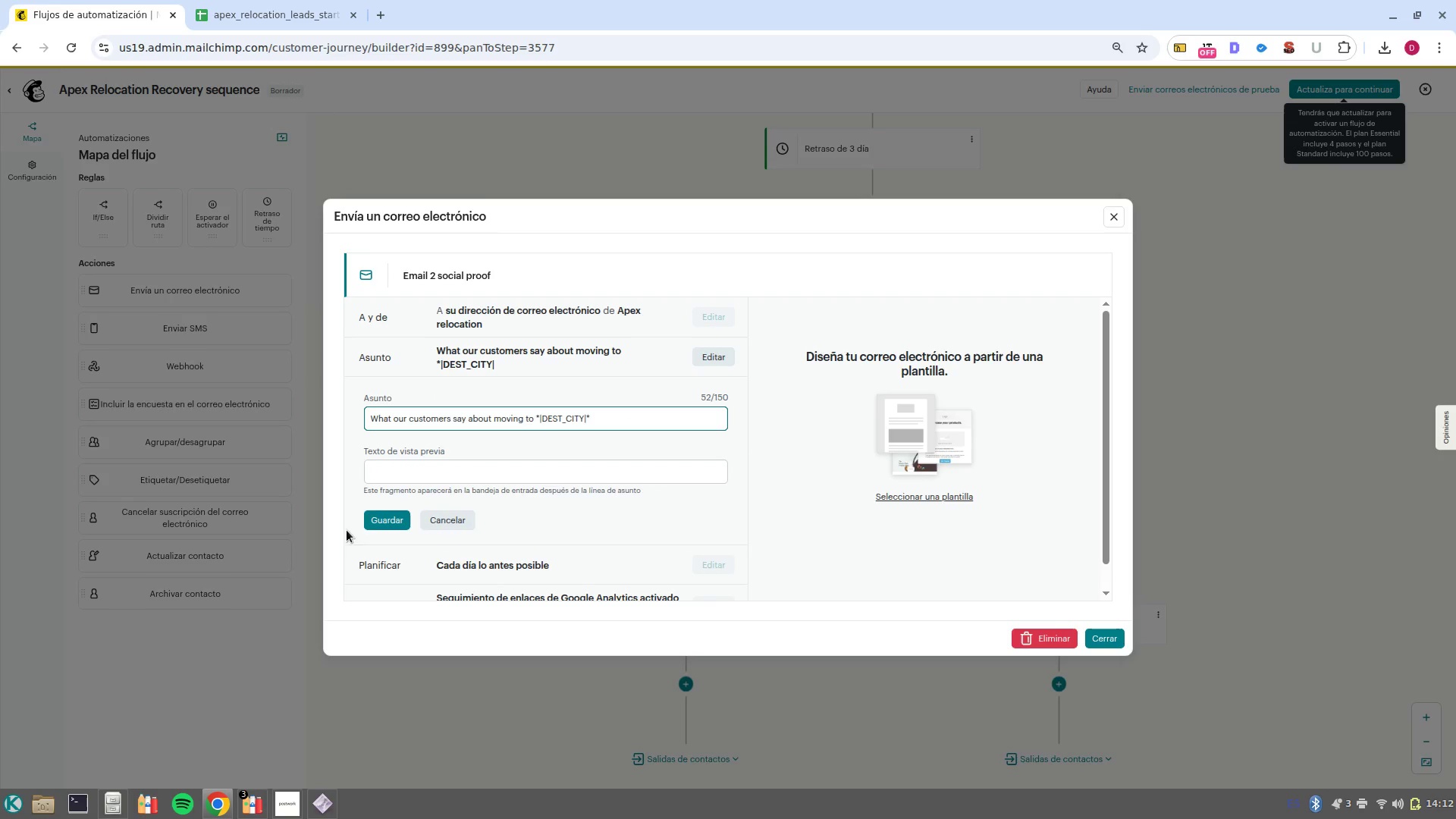 
left_click([381, 517])
 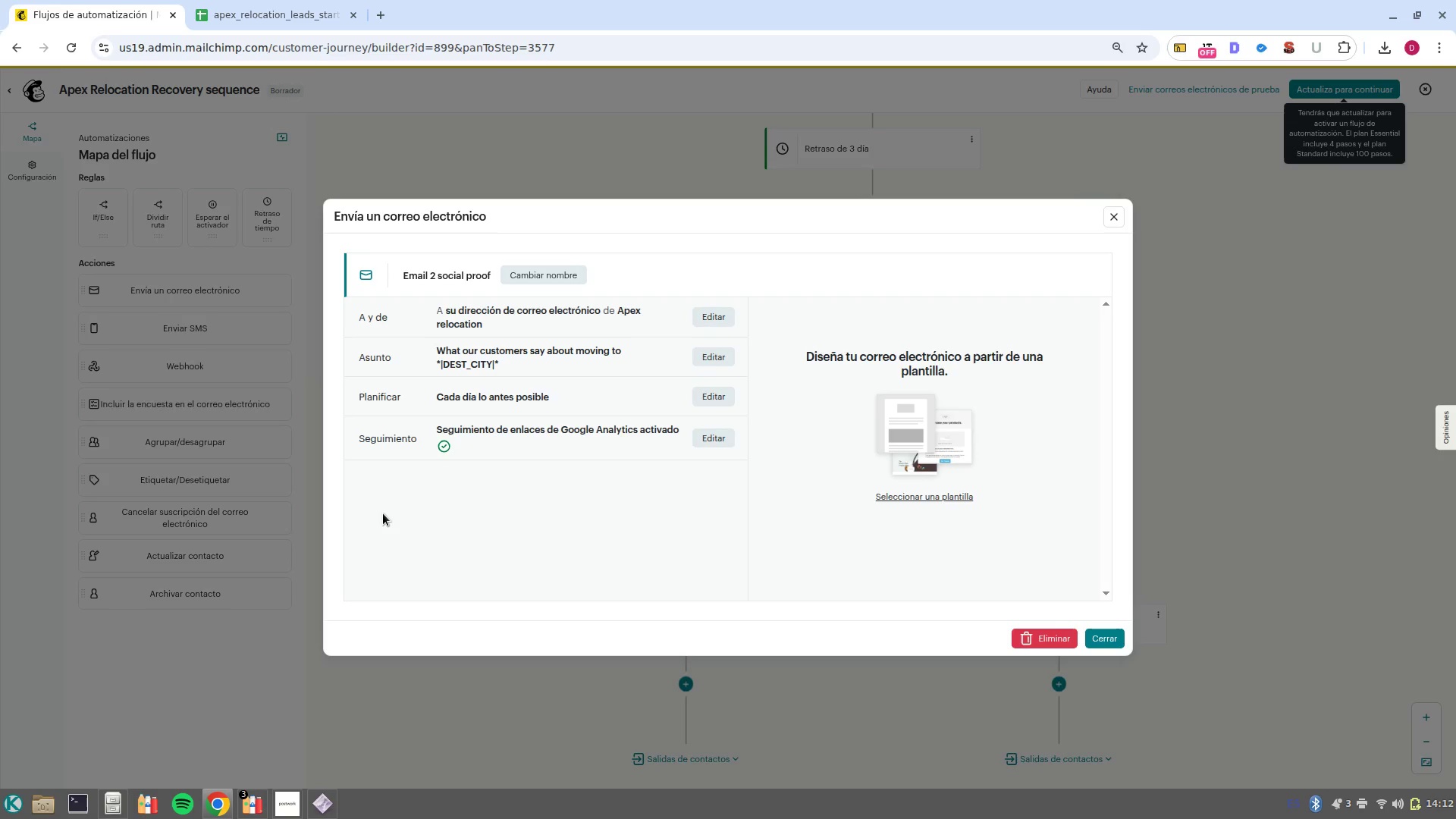 
wait(6.13)
 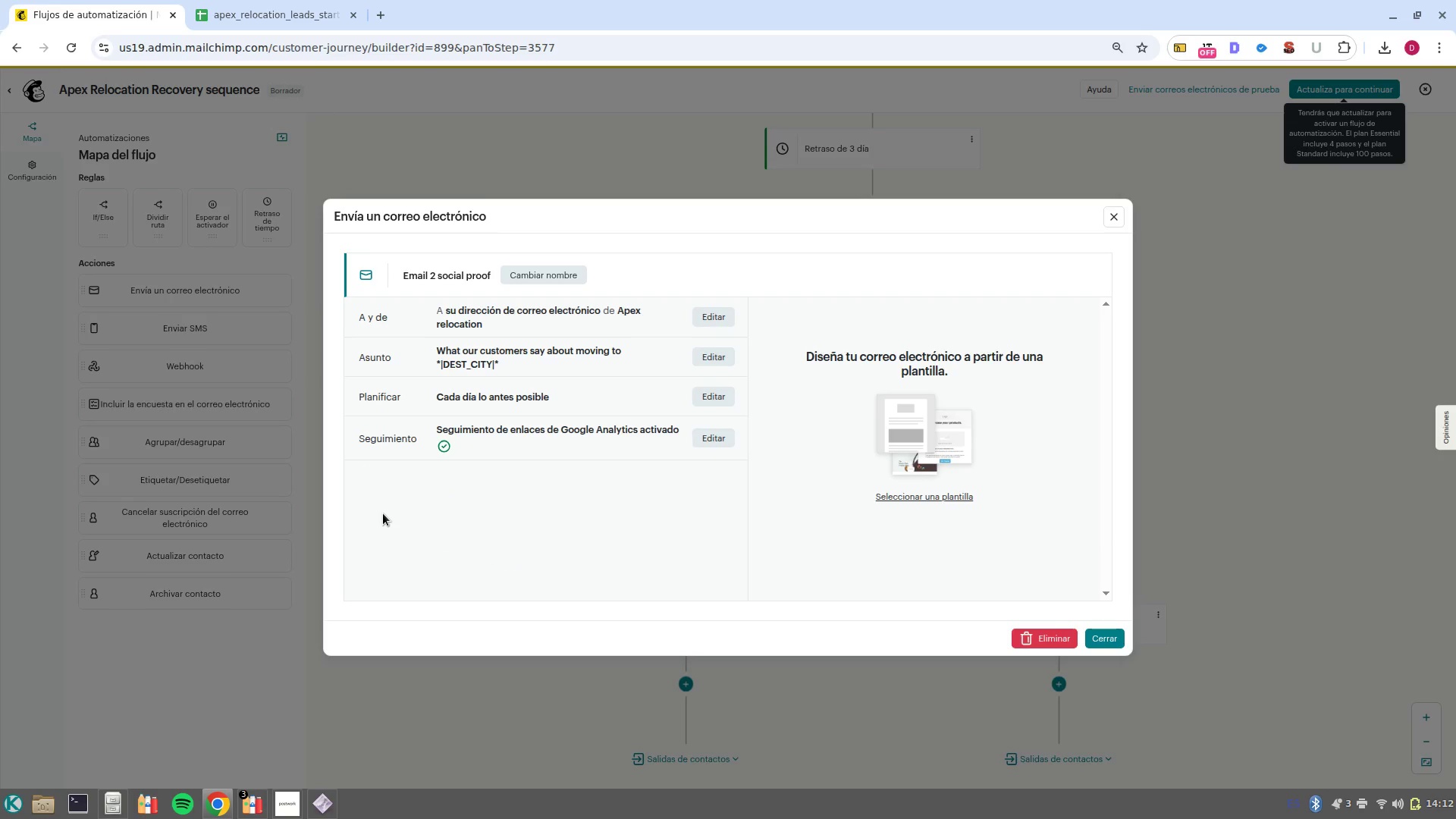 
left_click([968, 501])
 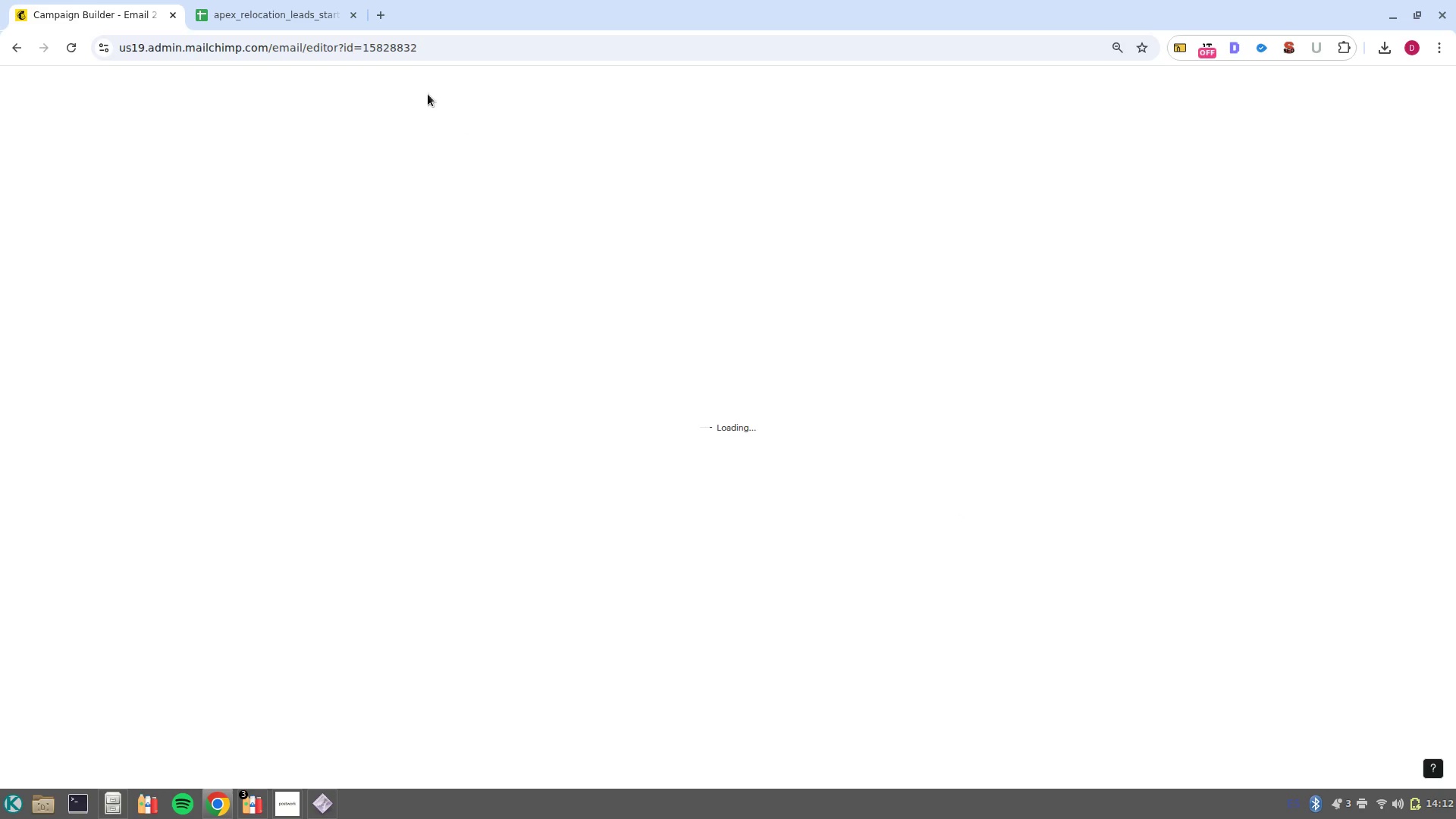 
left_click([351, 20])
 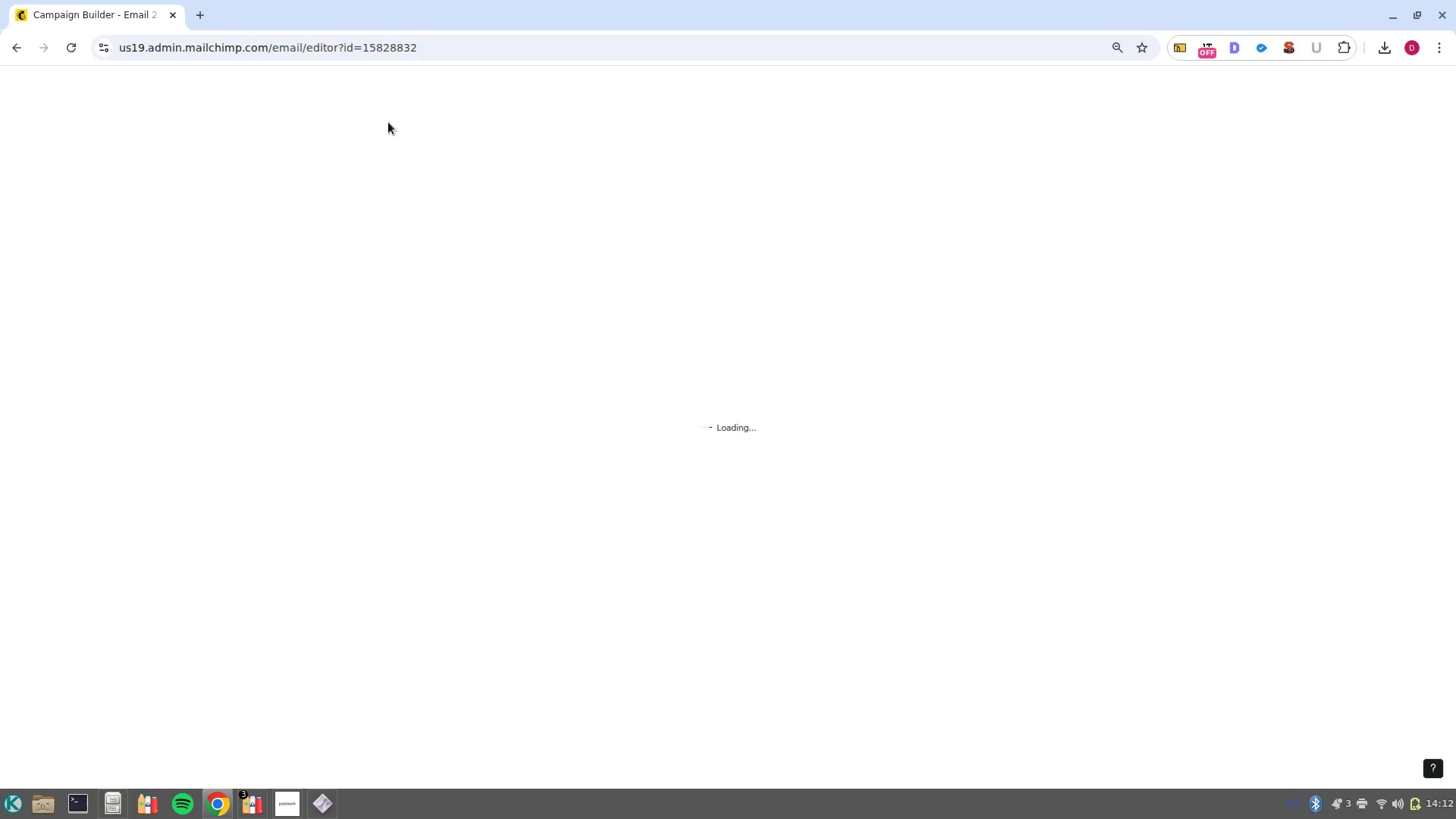 
mouse_move([397, 168])
 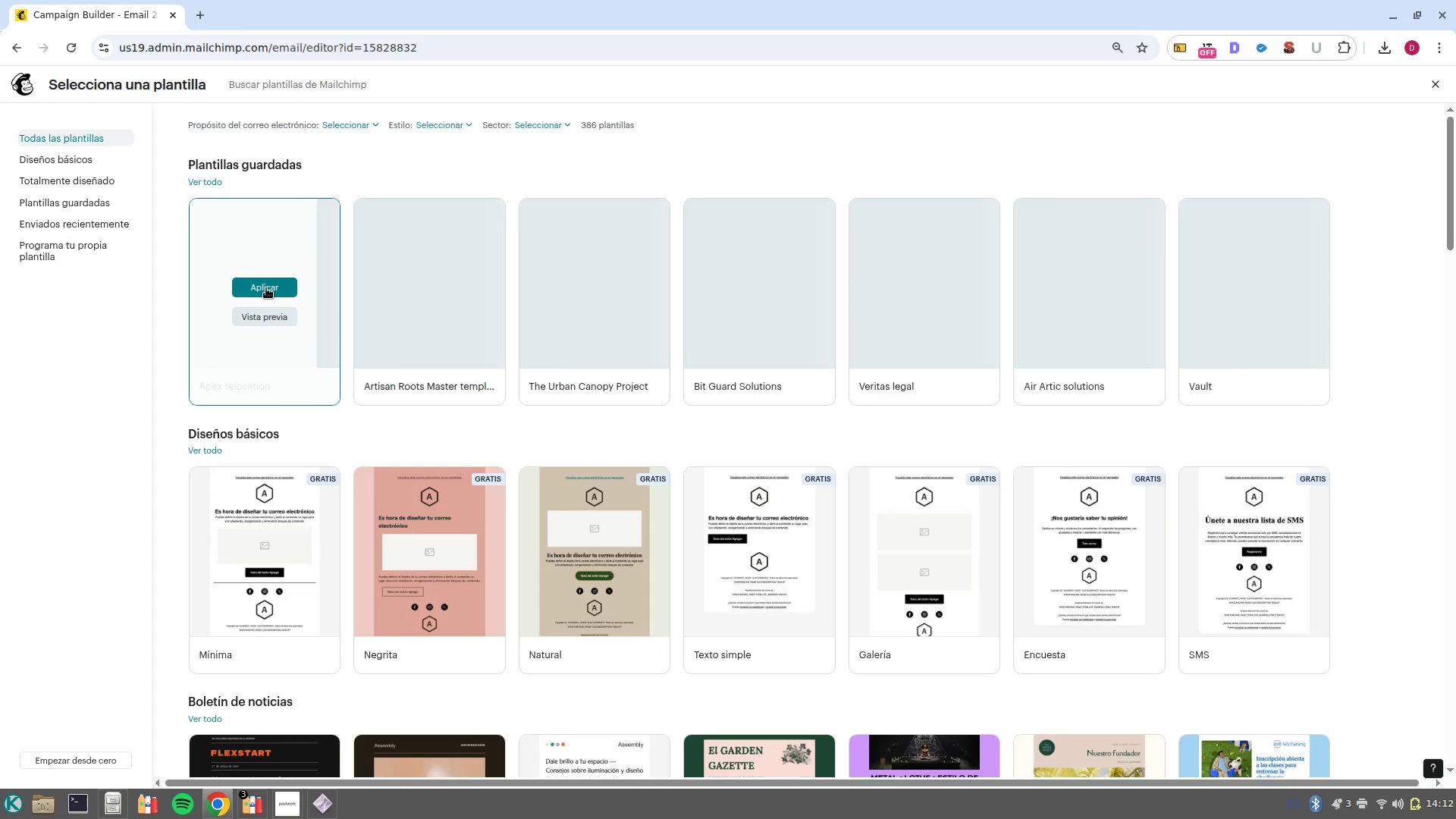 
left_click([266, 288])
 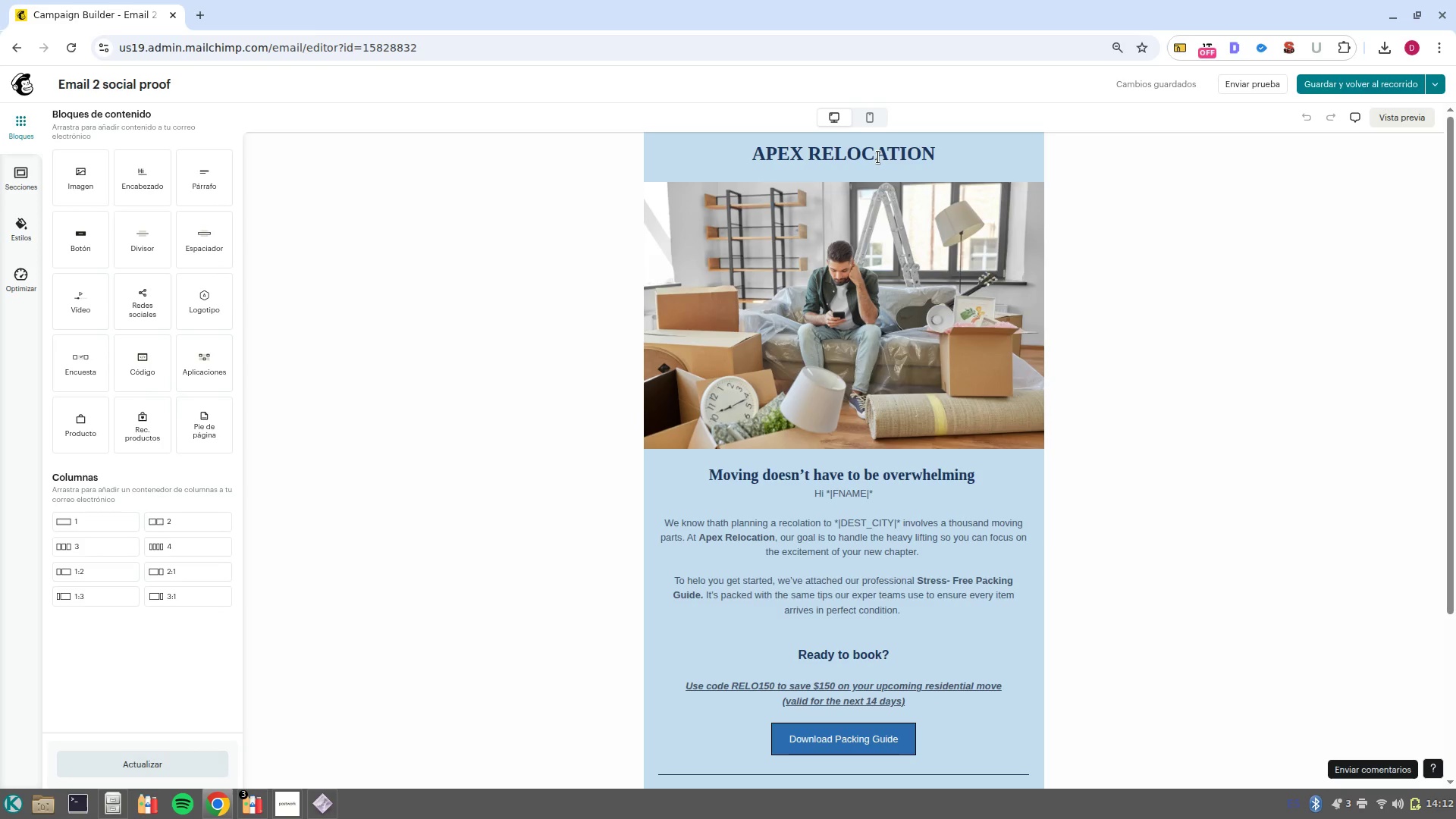 
wait(11.93)
 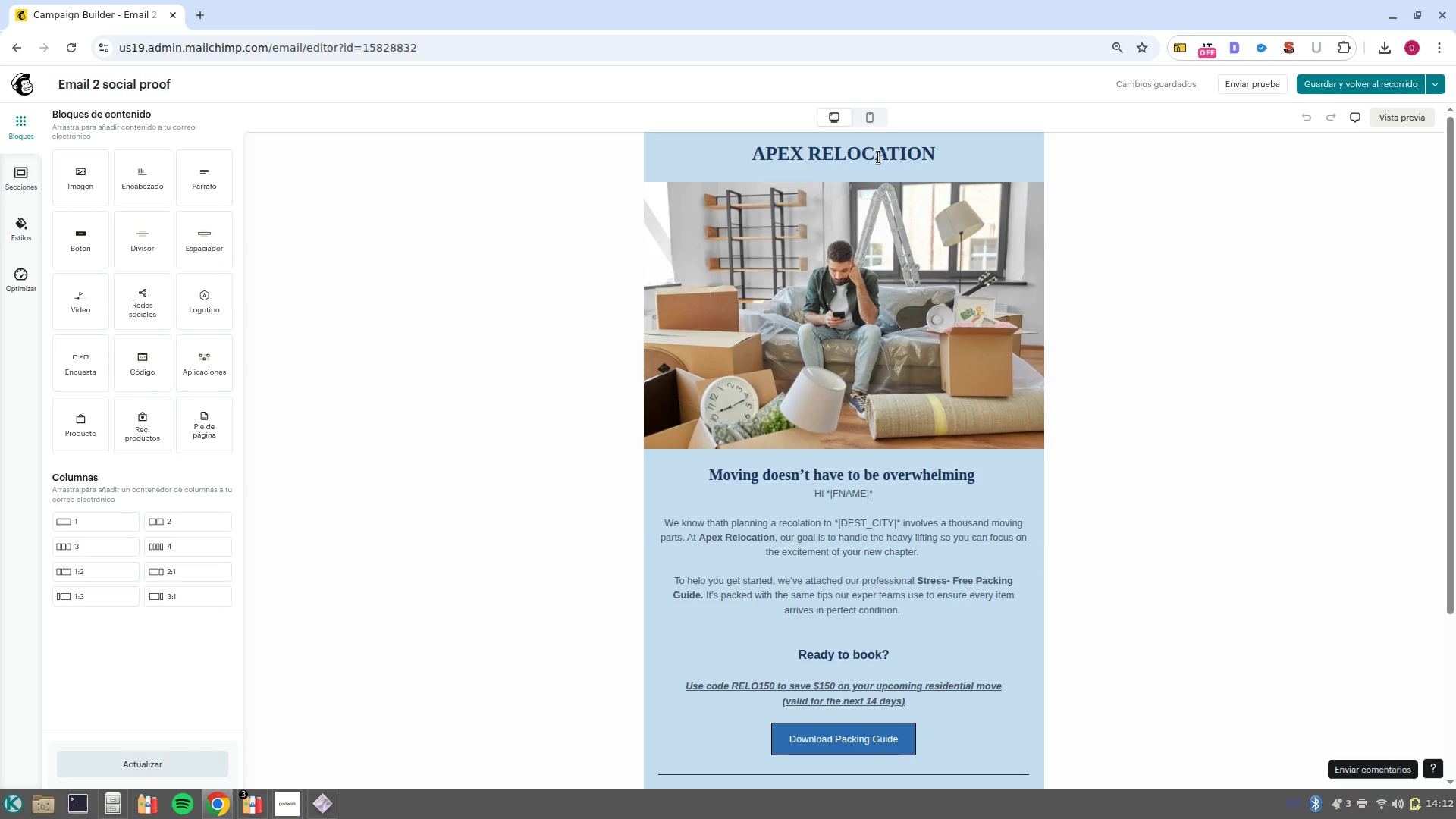 
left_click([873, 390])
 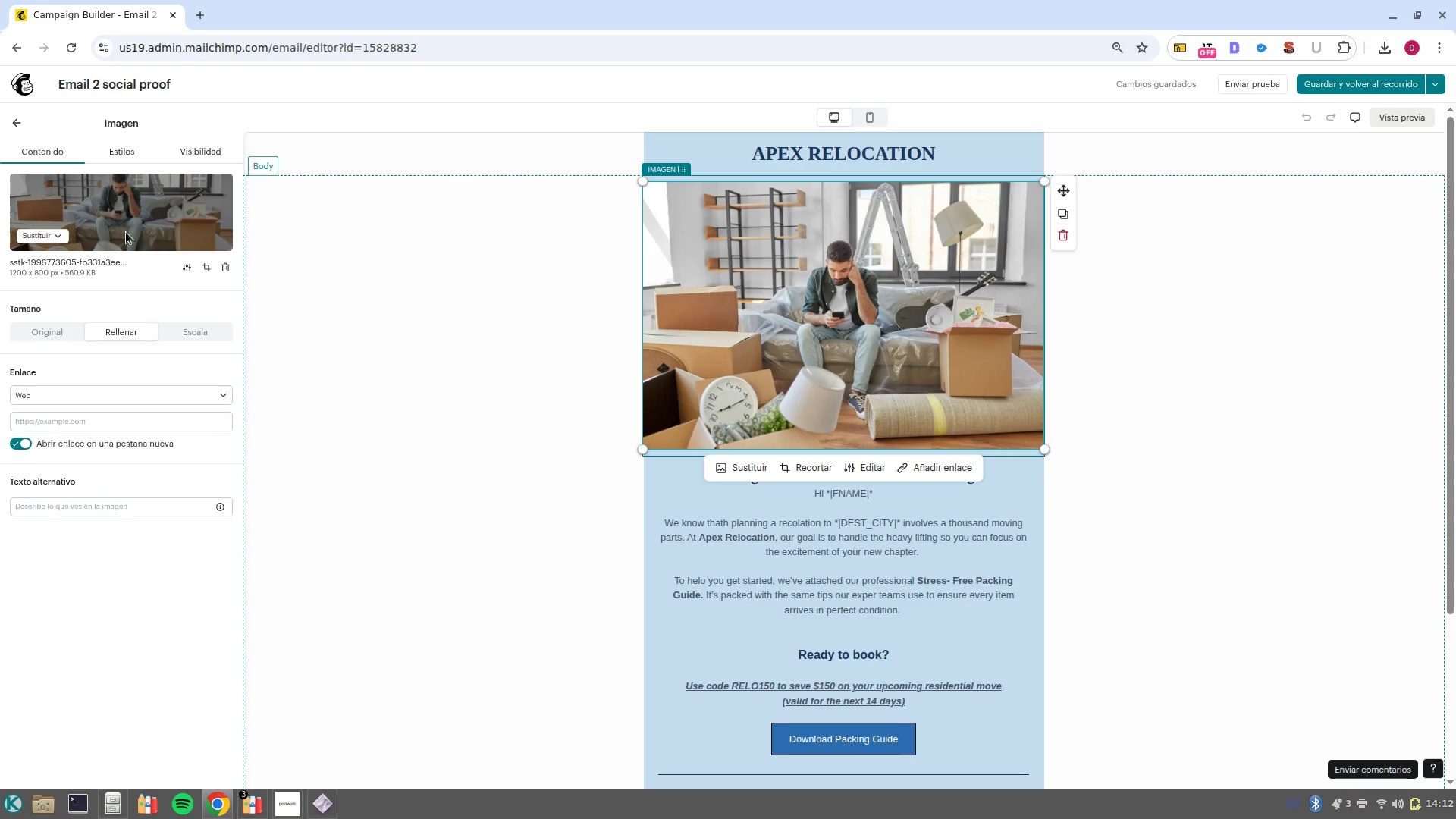 
left_click([41, 238])
 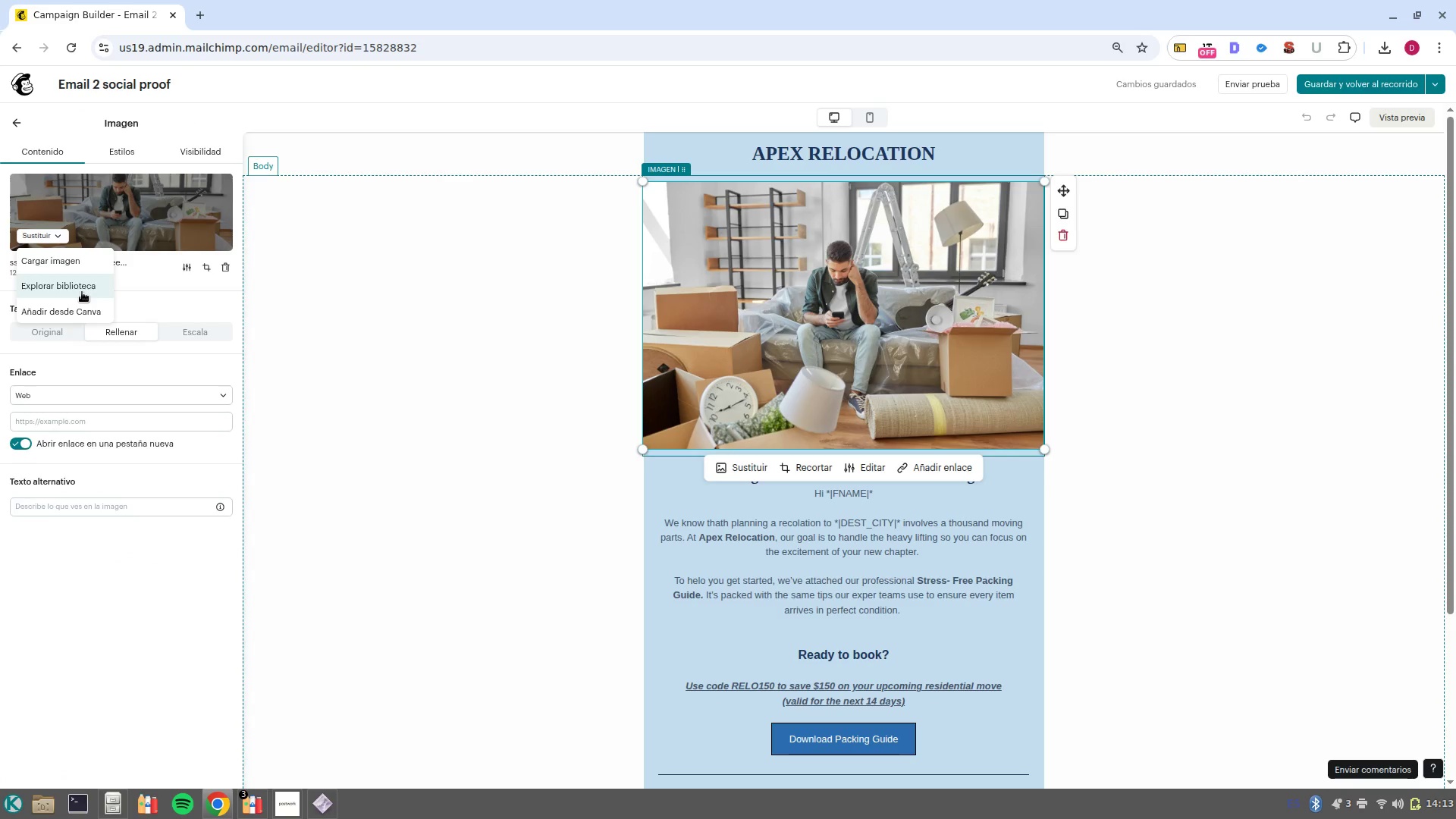 
left_click([82, 292])
 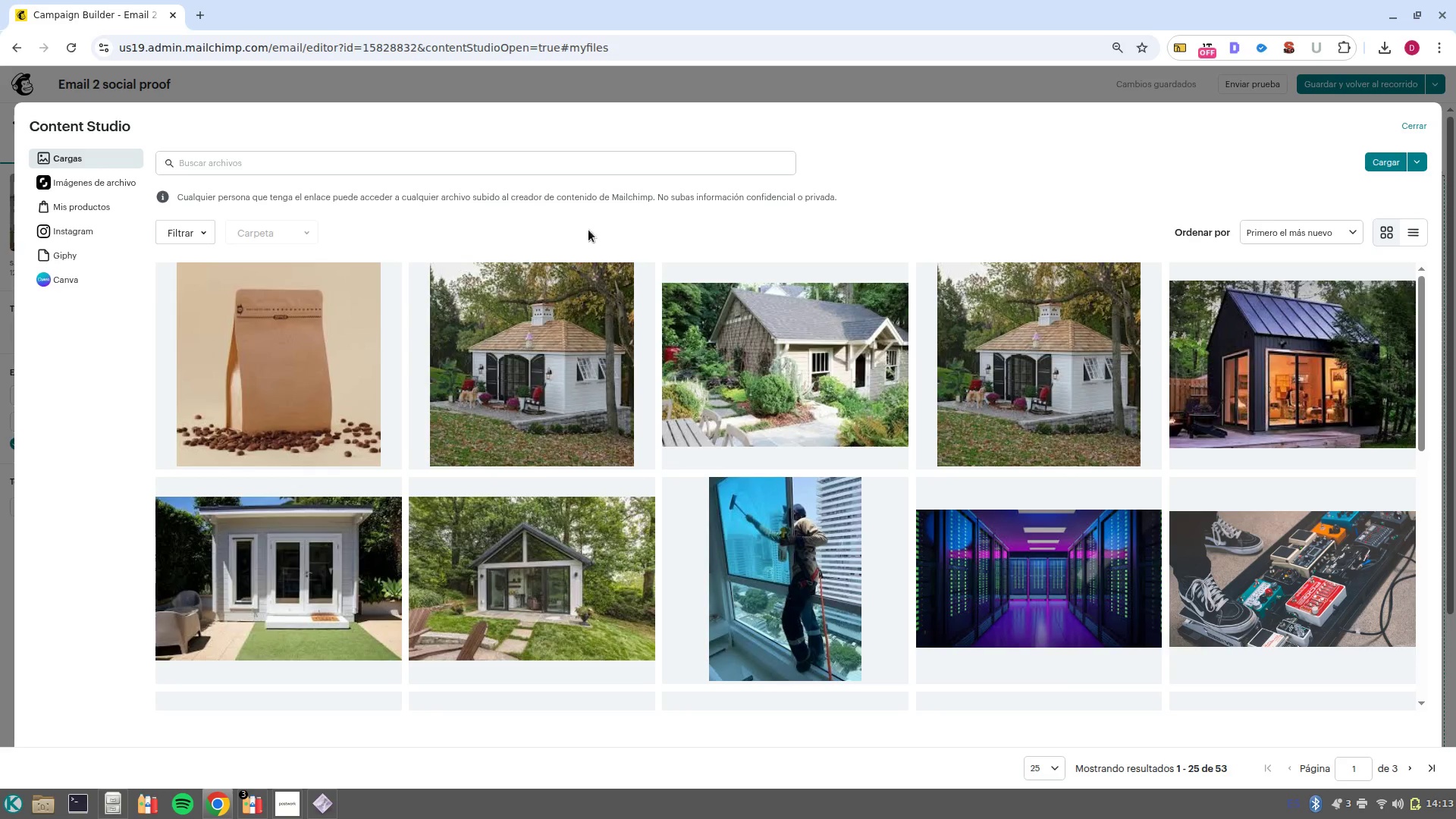 
left_click([532, 175])
 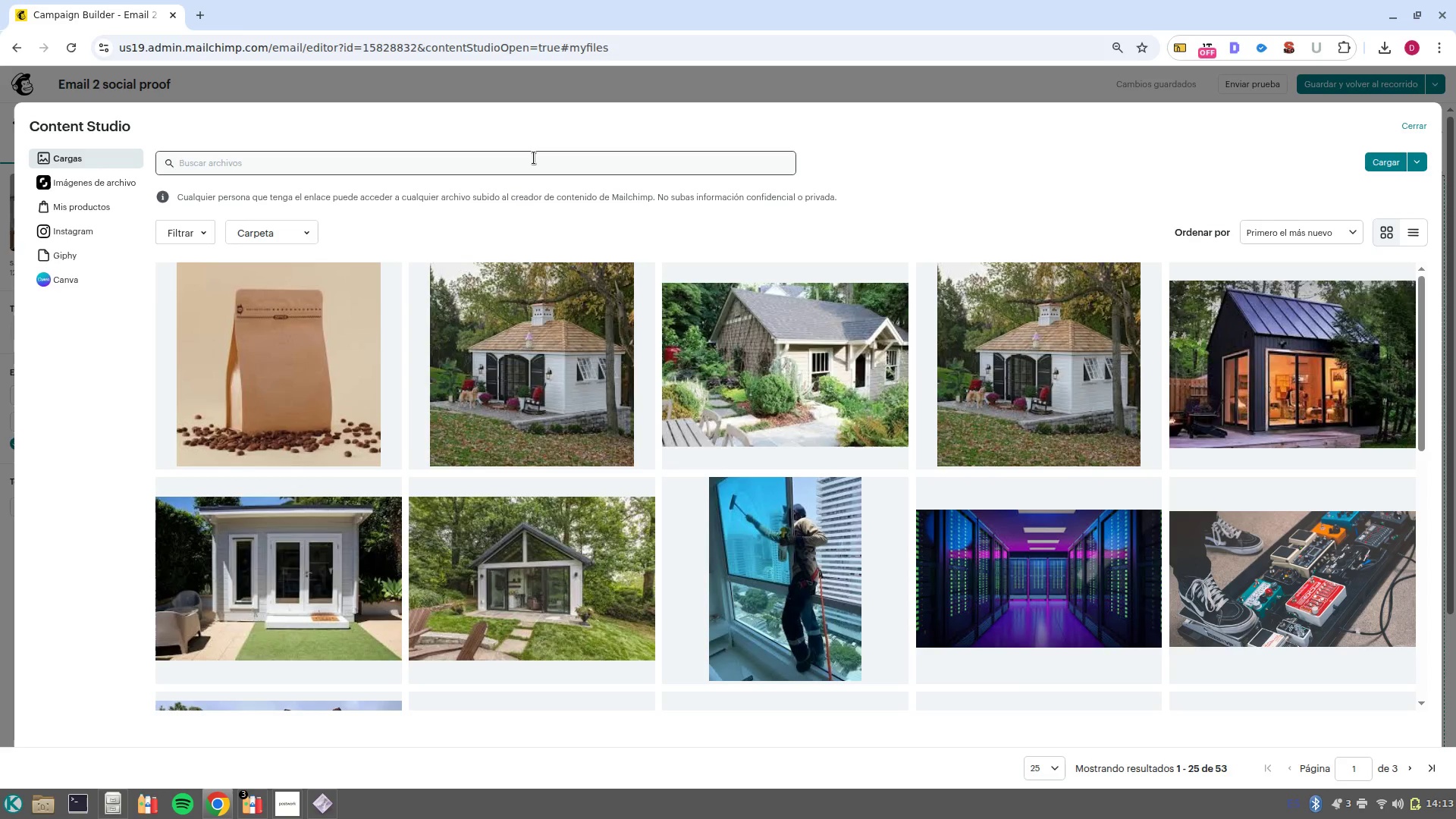 
double_click([534, 158])
 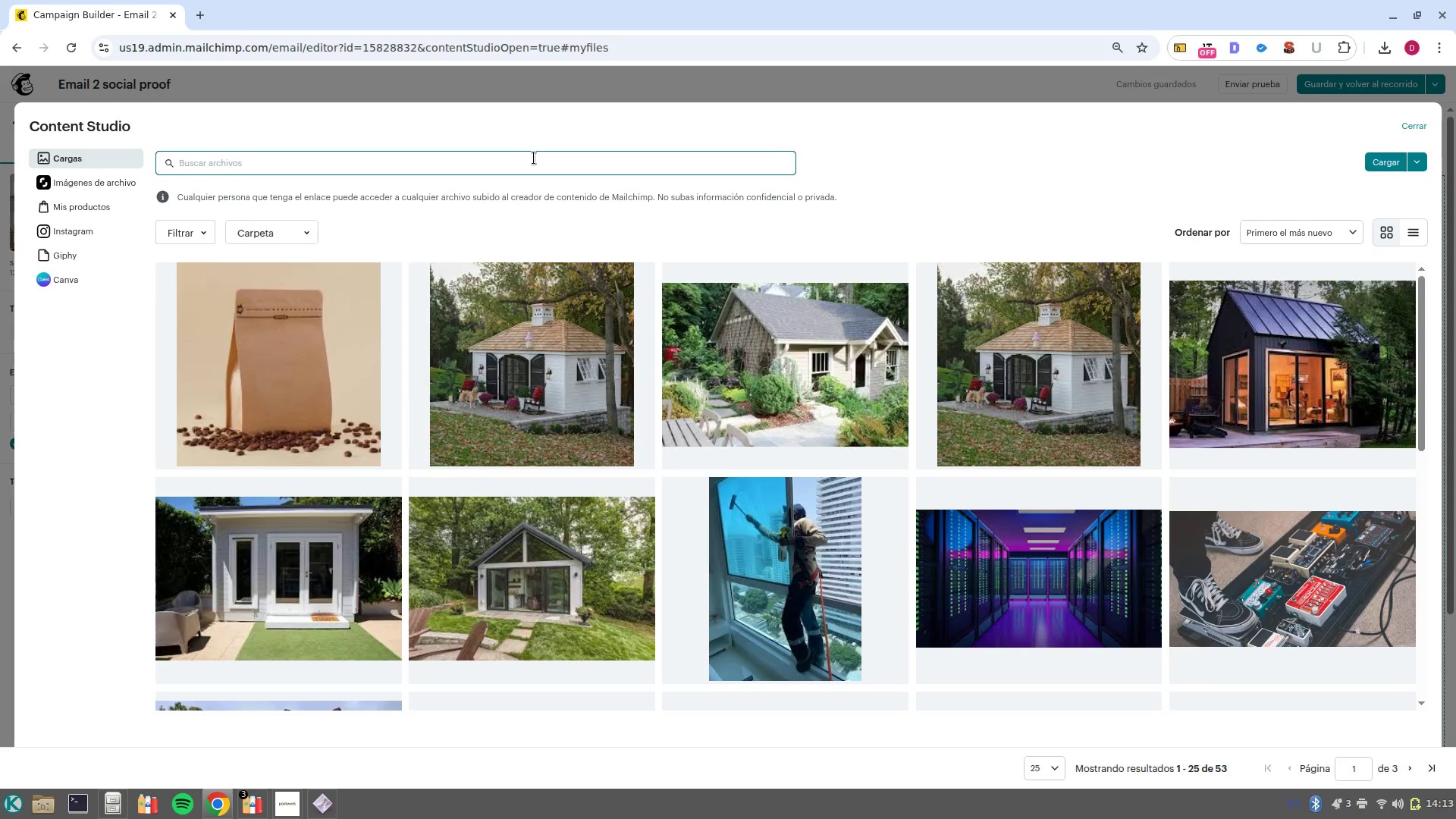 
type(MUDANZA)
 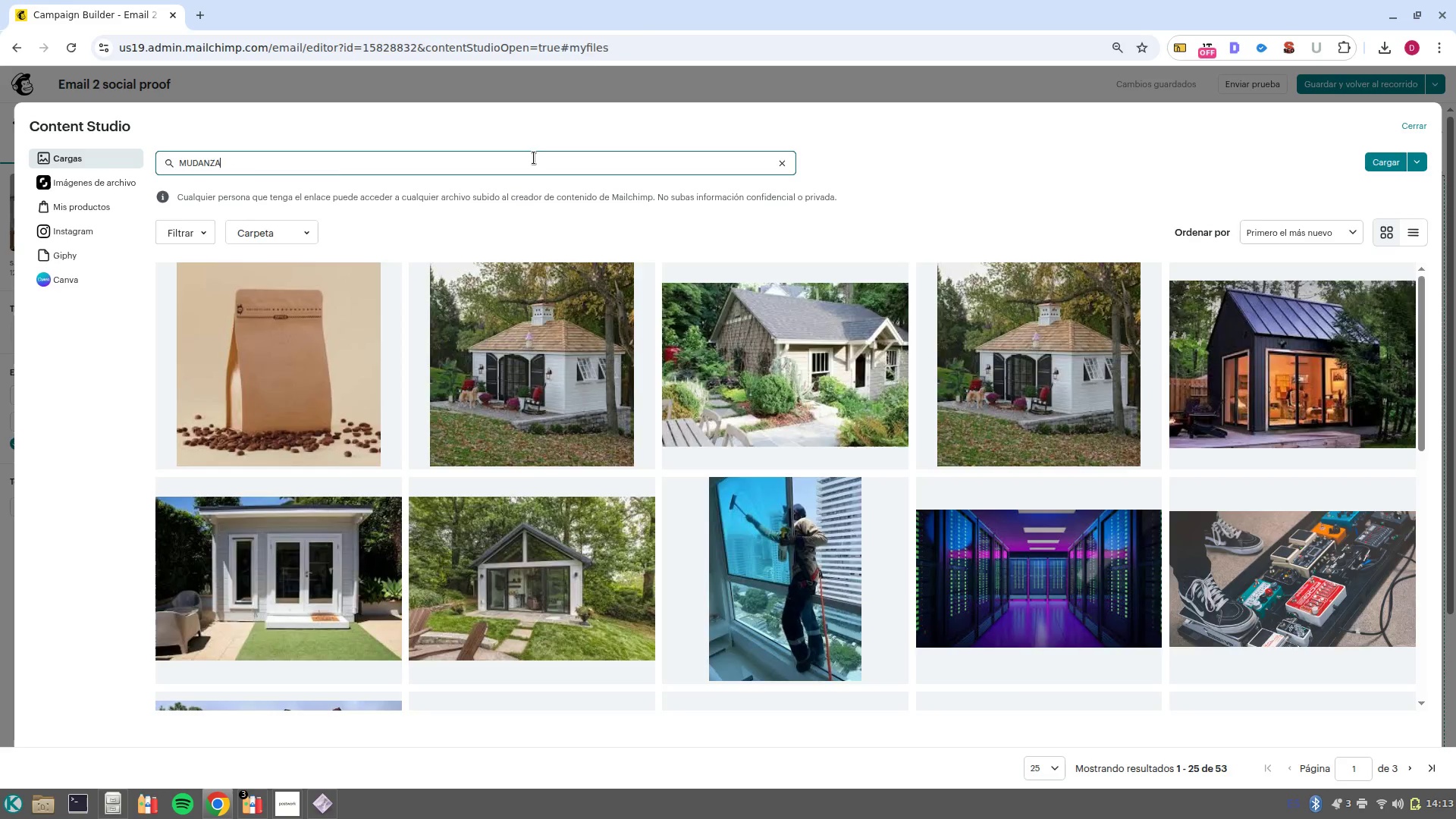 
key(Enter)
 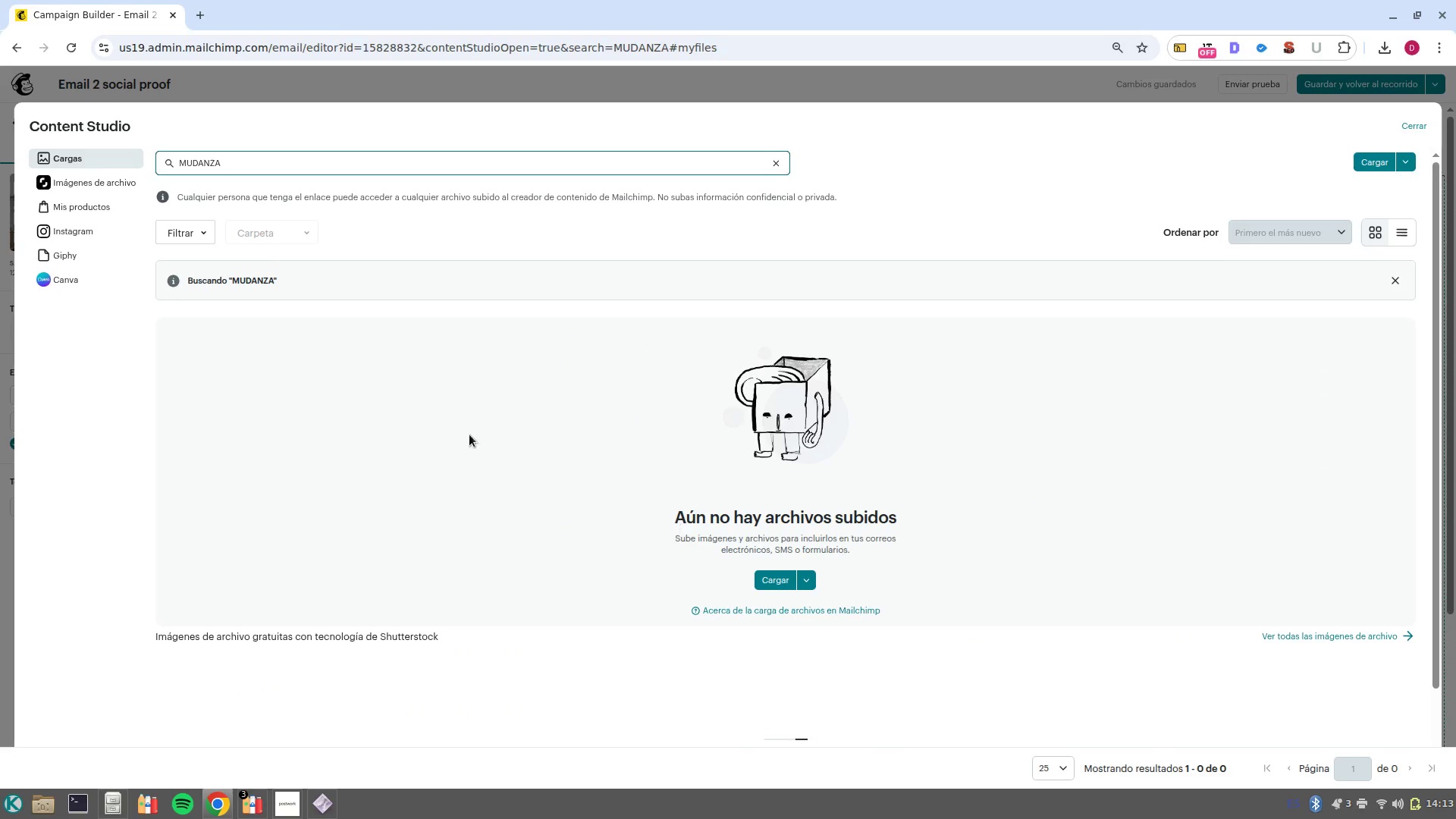 
left_click([42, 177])
 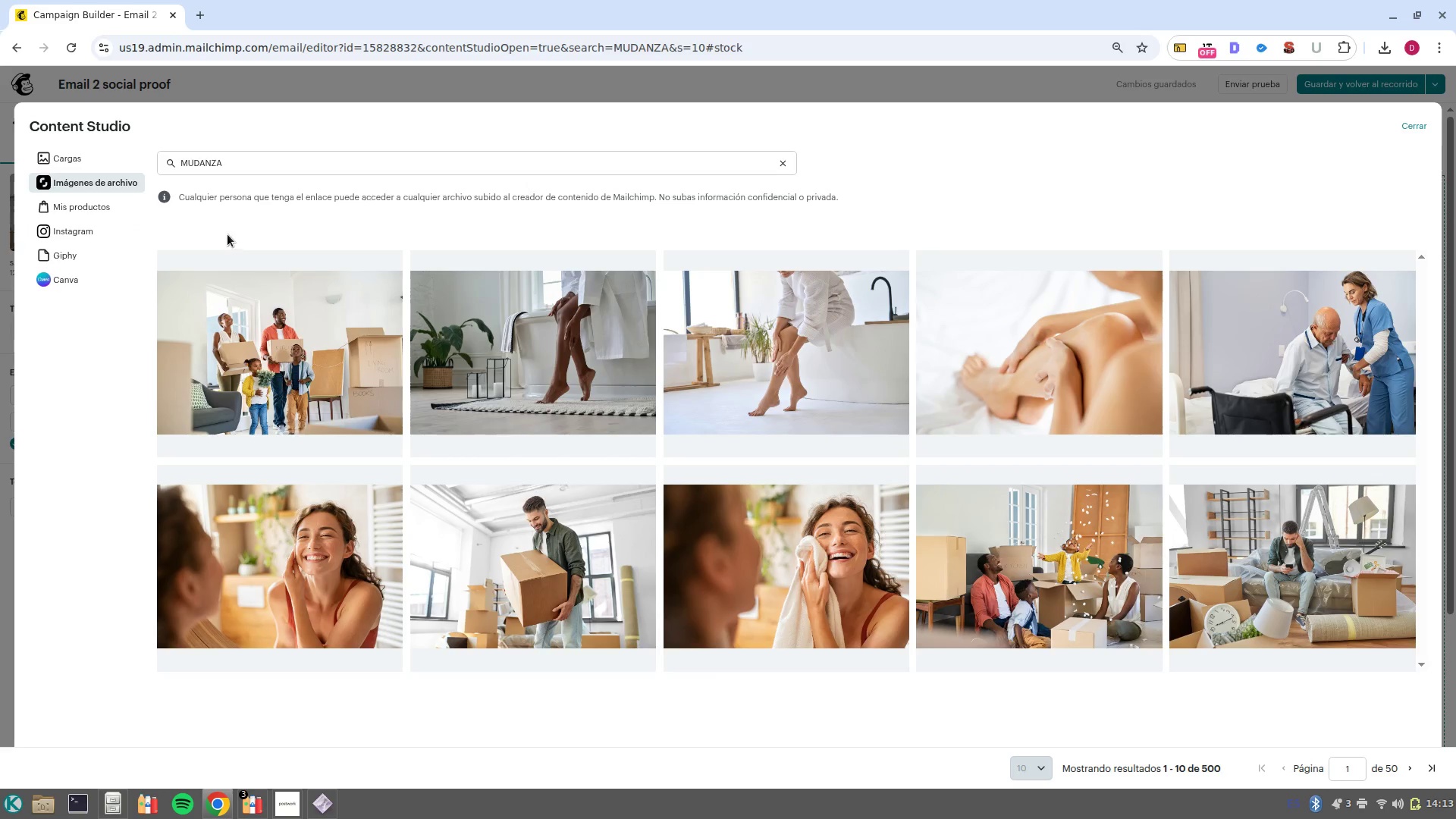 
wait(5.84)
 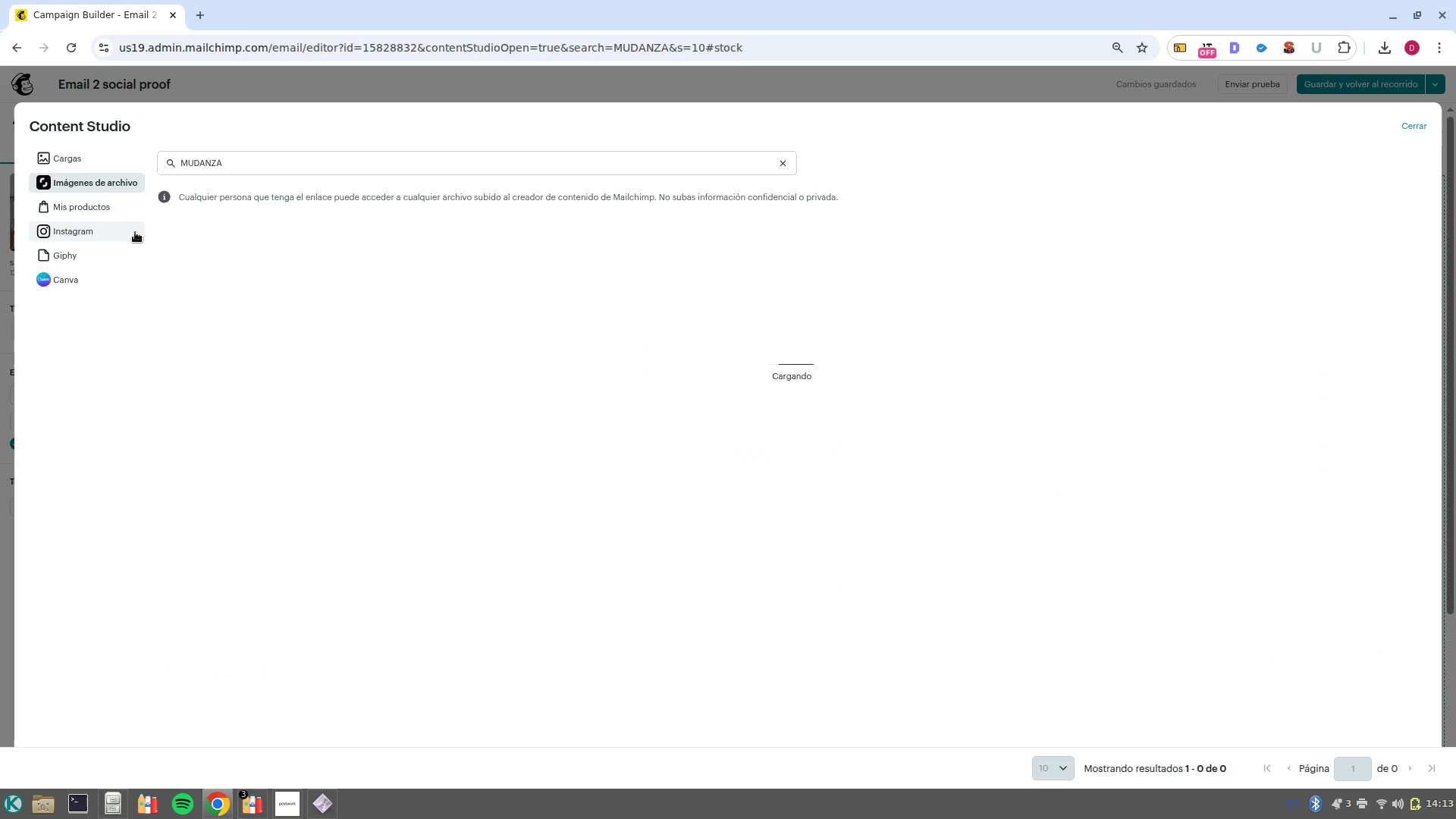 
left_click([300, 369])
 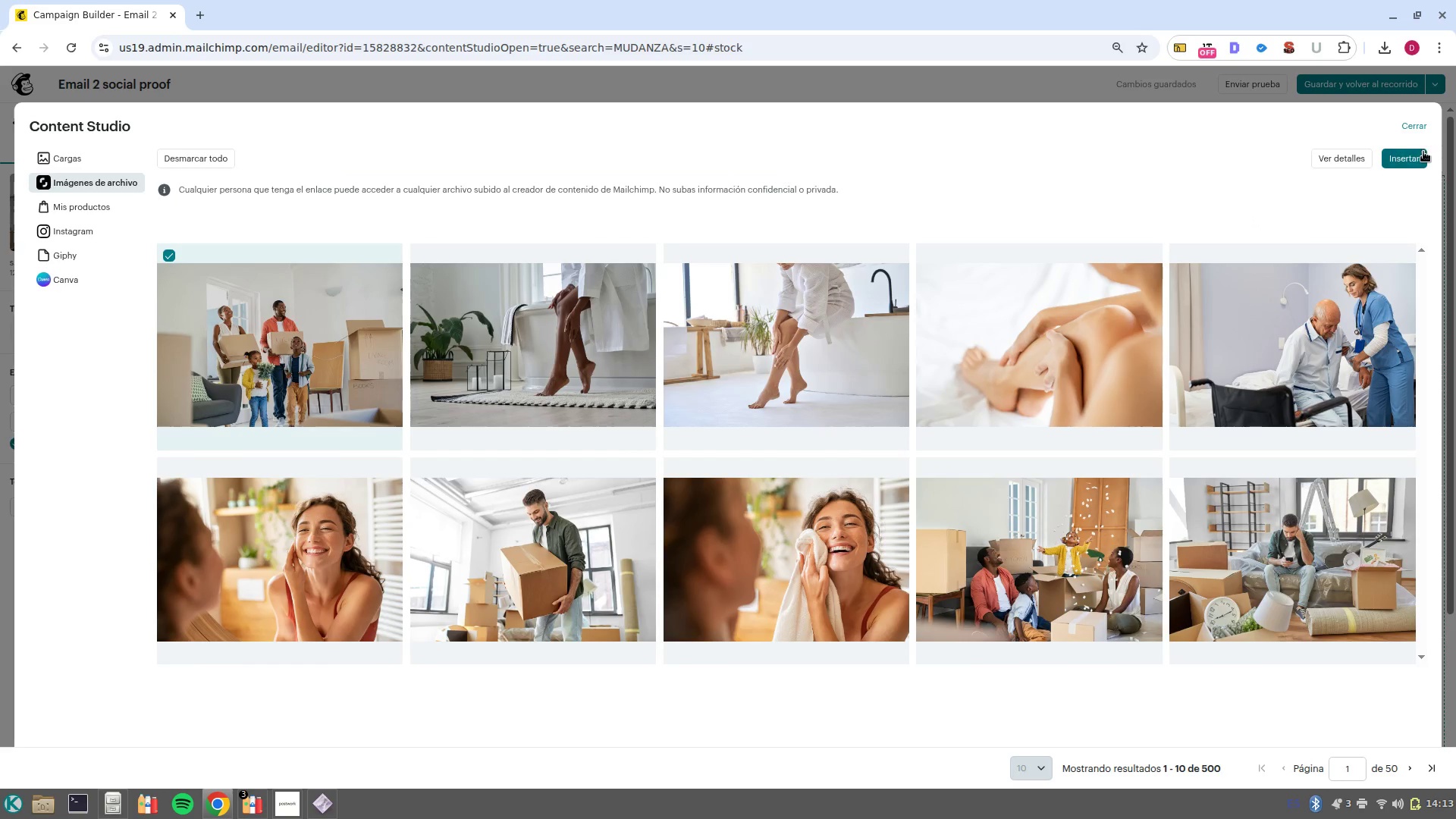 
left_click([1417, 162])
 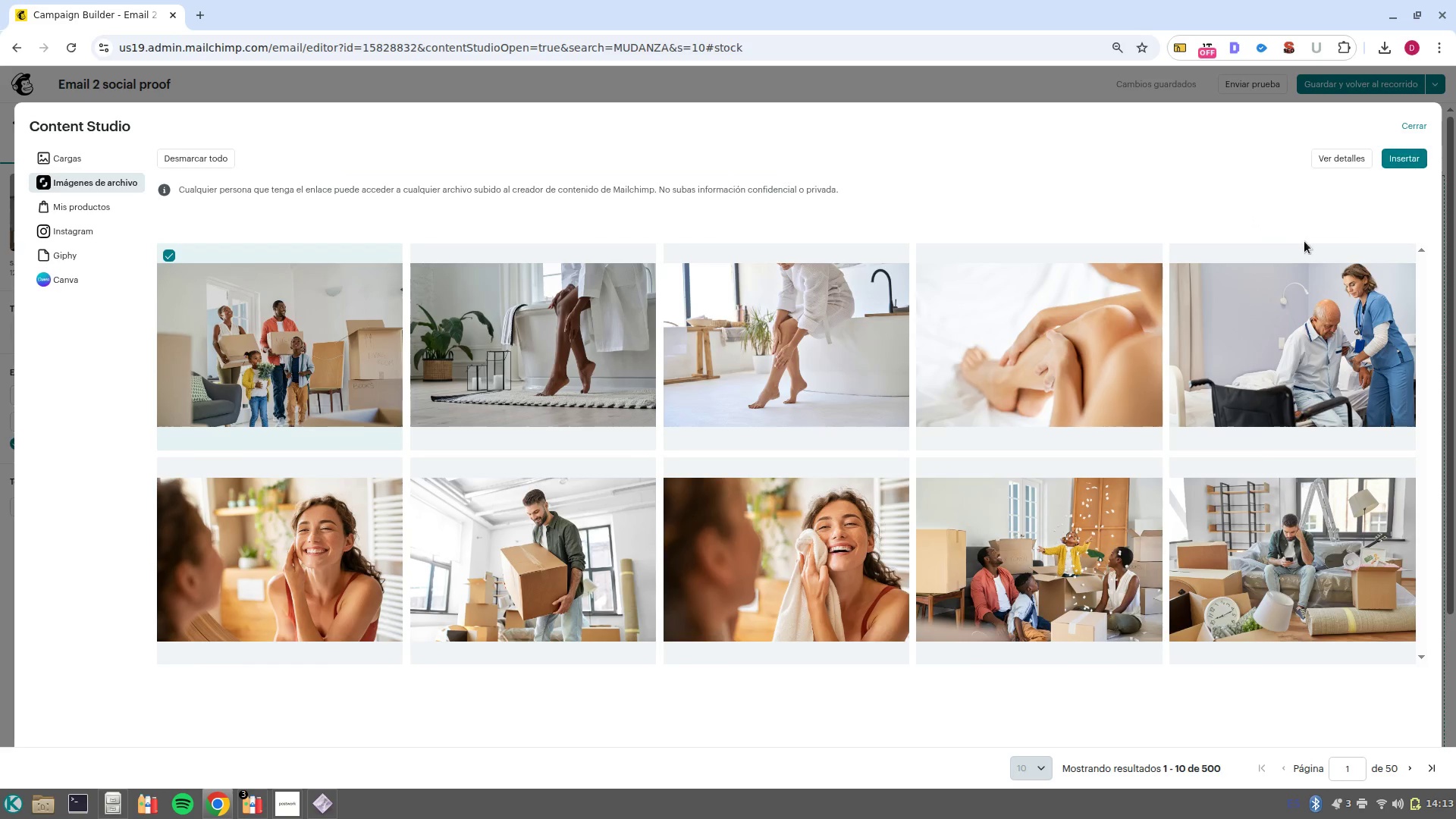 
mouse_move([1017, 328])
 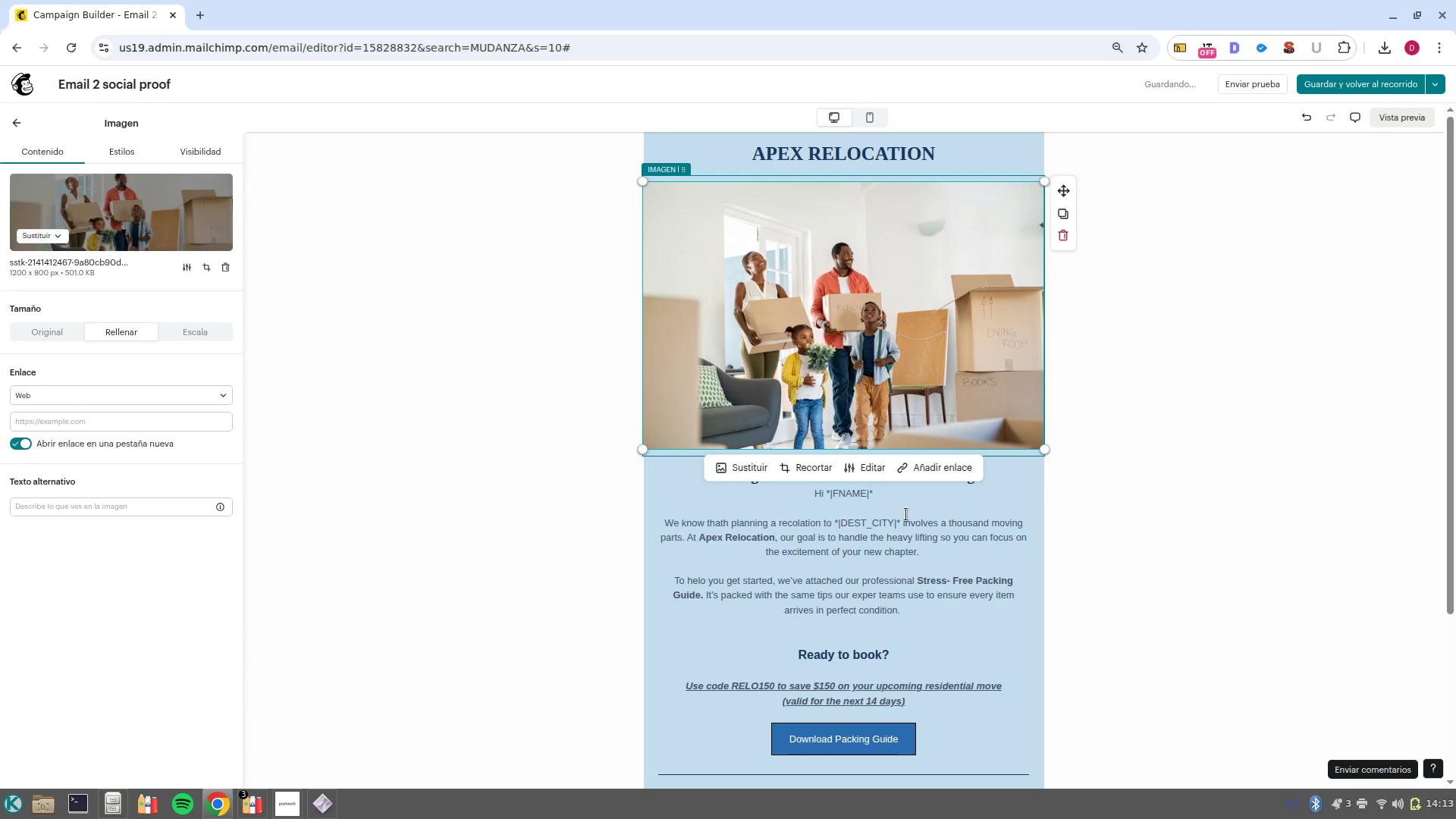 
left_click([921, 594])
 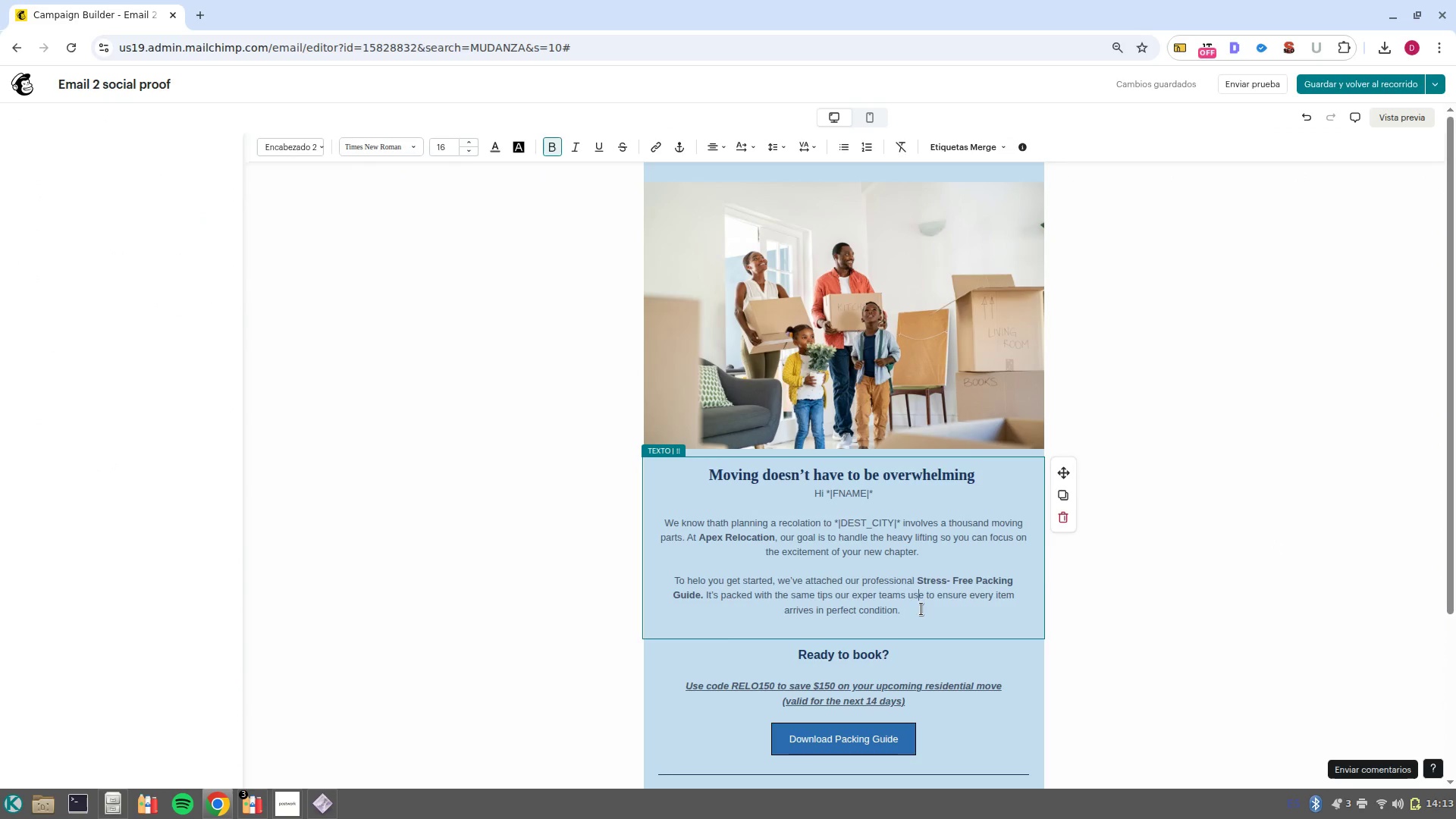 
left_click_drag(start_coordinate=[918, 609], to_coordinate=[692, 458])
 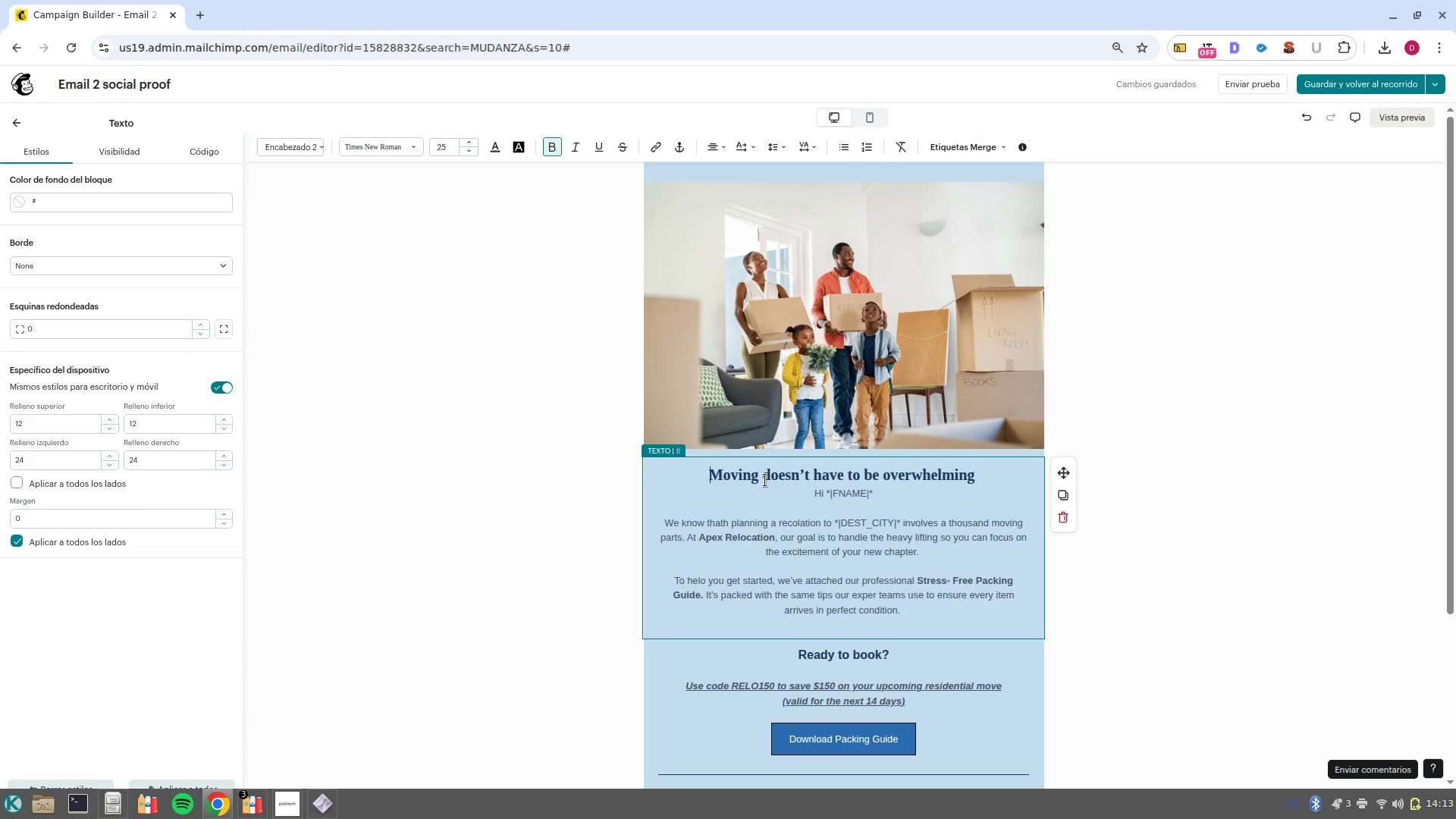 
double_click([765, 480])
 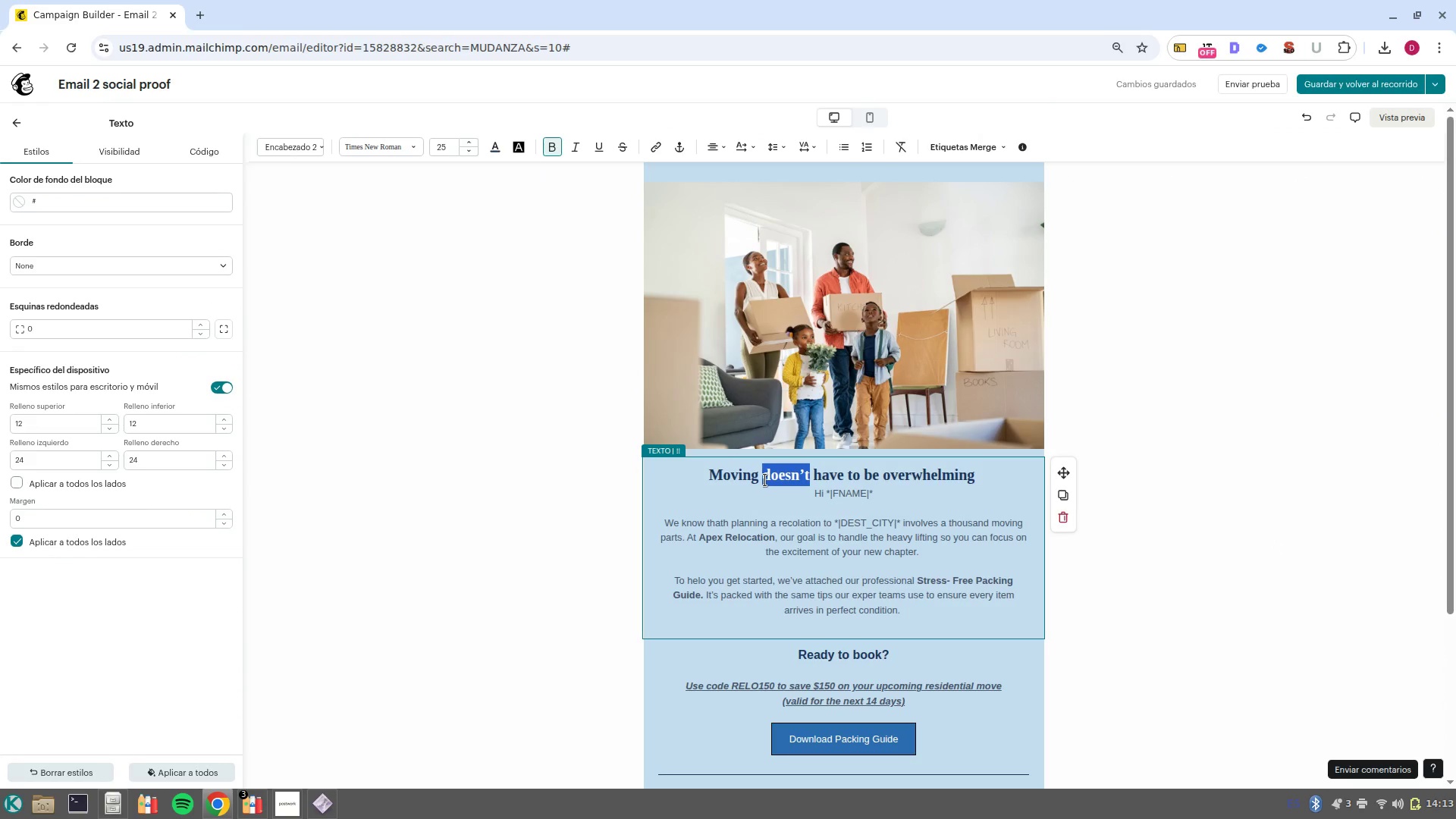 
left_click([765, 480])
 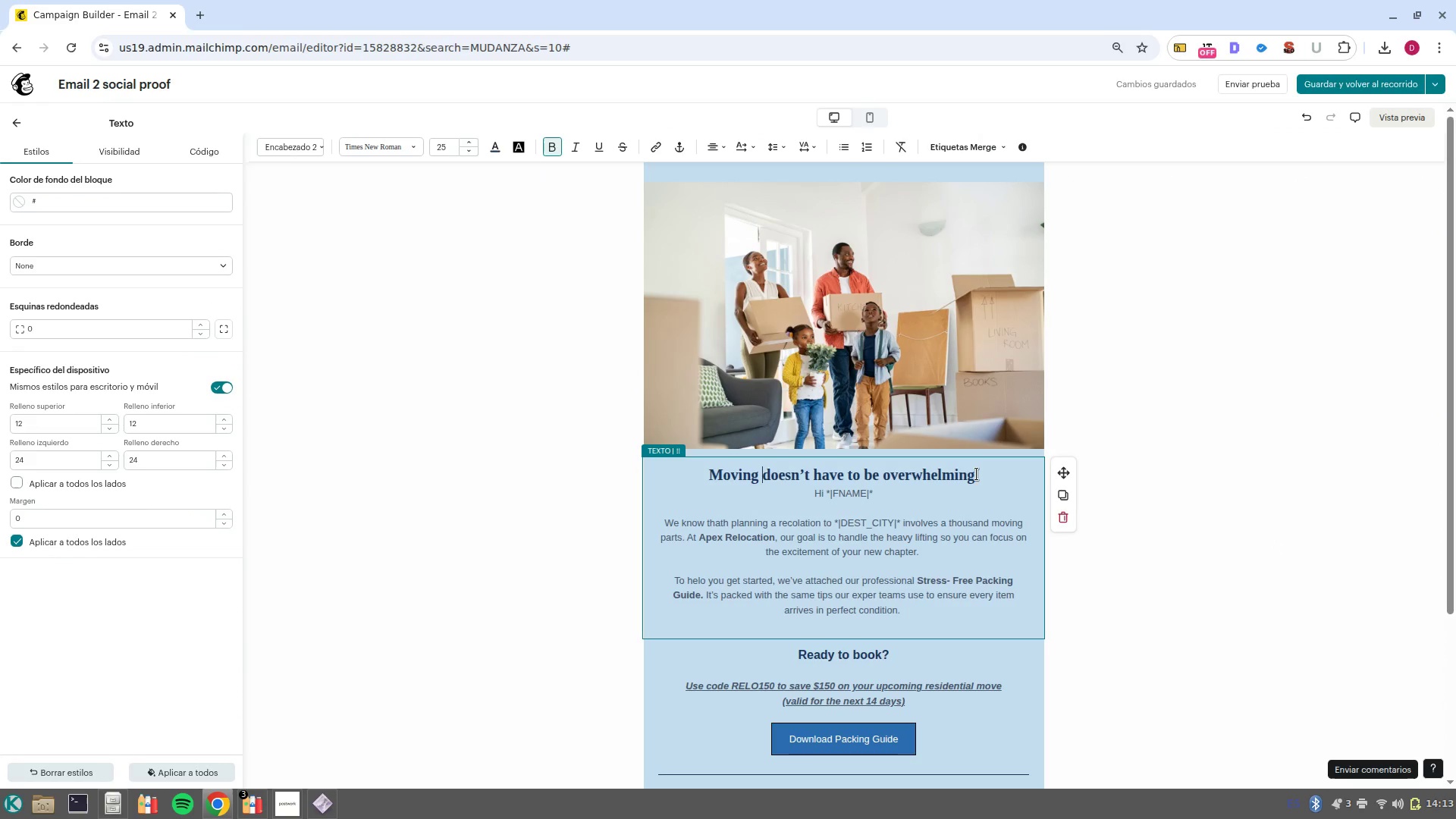 
left_click_drag(start_coordinate=[977, 474], to_coordinate=[707, 468])
 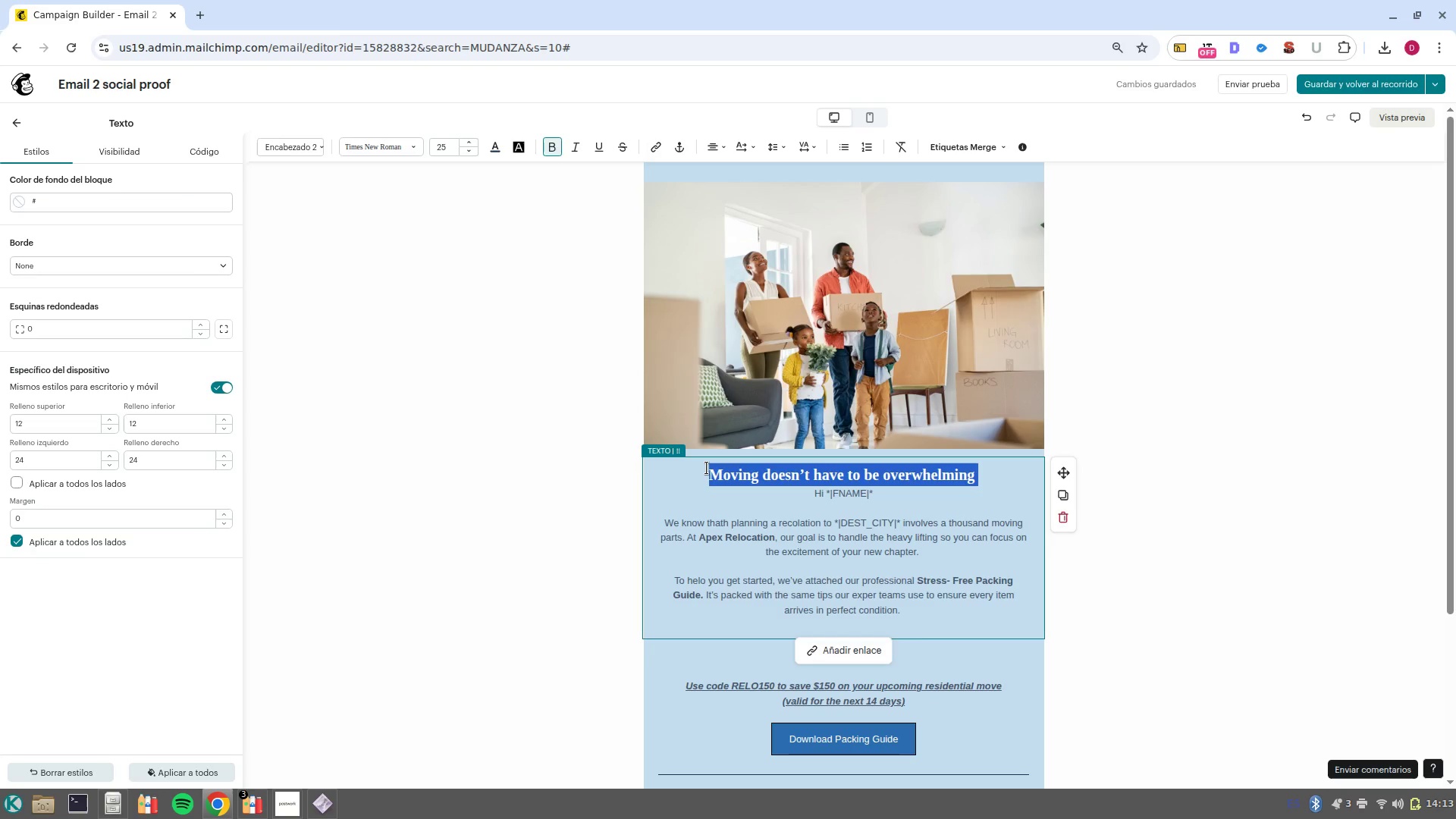 
type(yO)
key(Backspace)
key(Backspace)
type(Your peace of mind us our priority)
 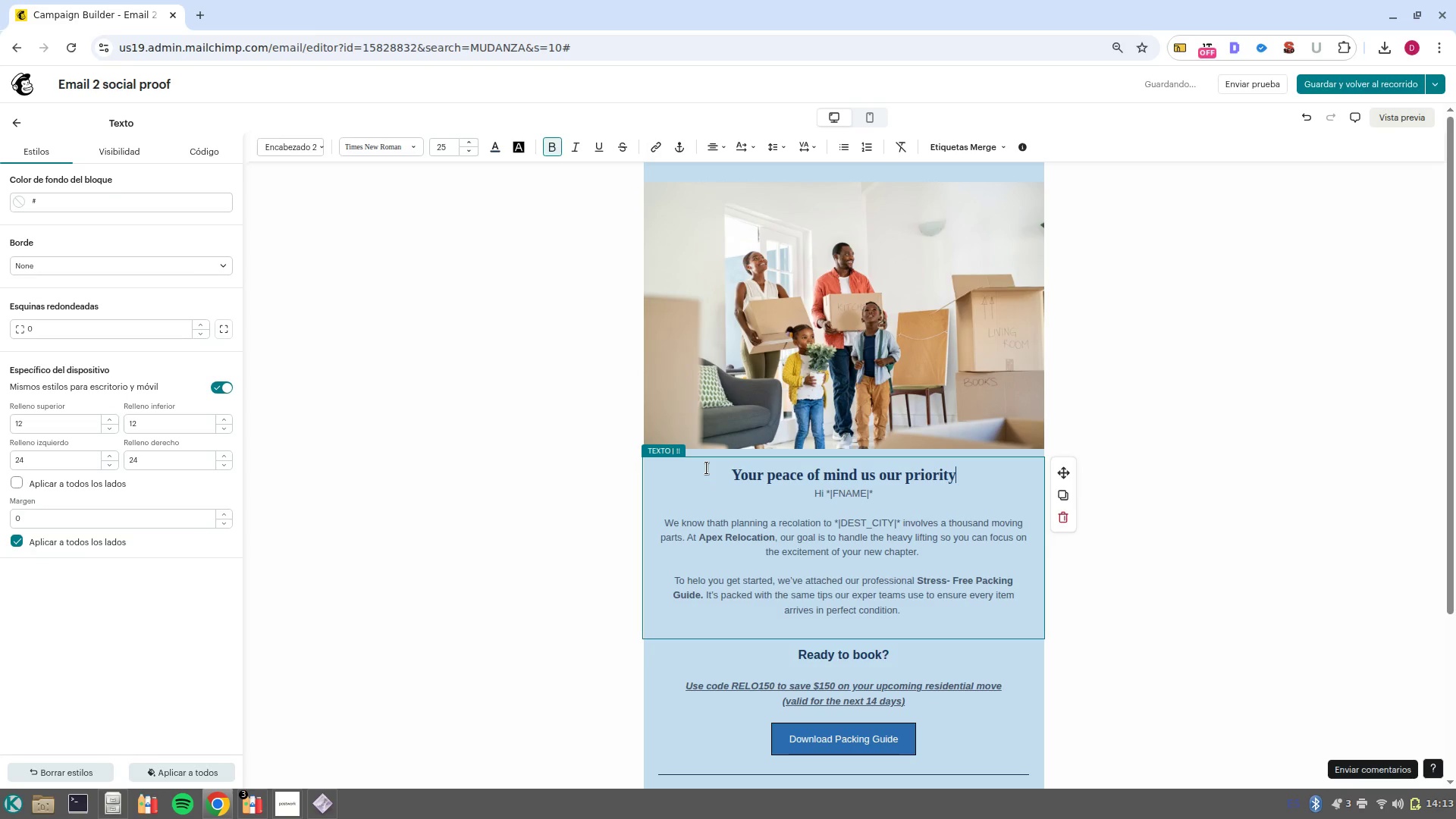 
left_click_drag(start_coordinate=[902, 606], to_coordinate=[607, 512])
 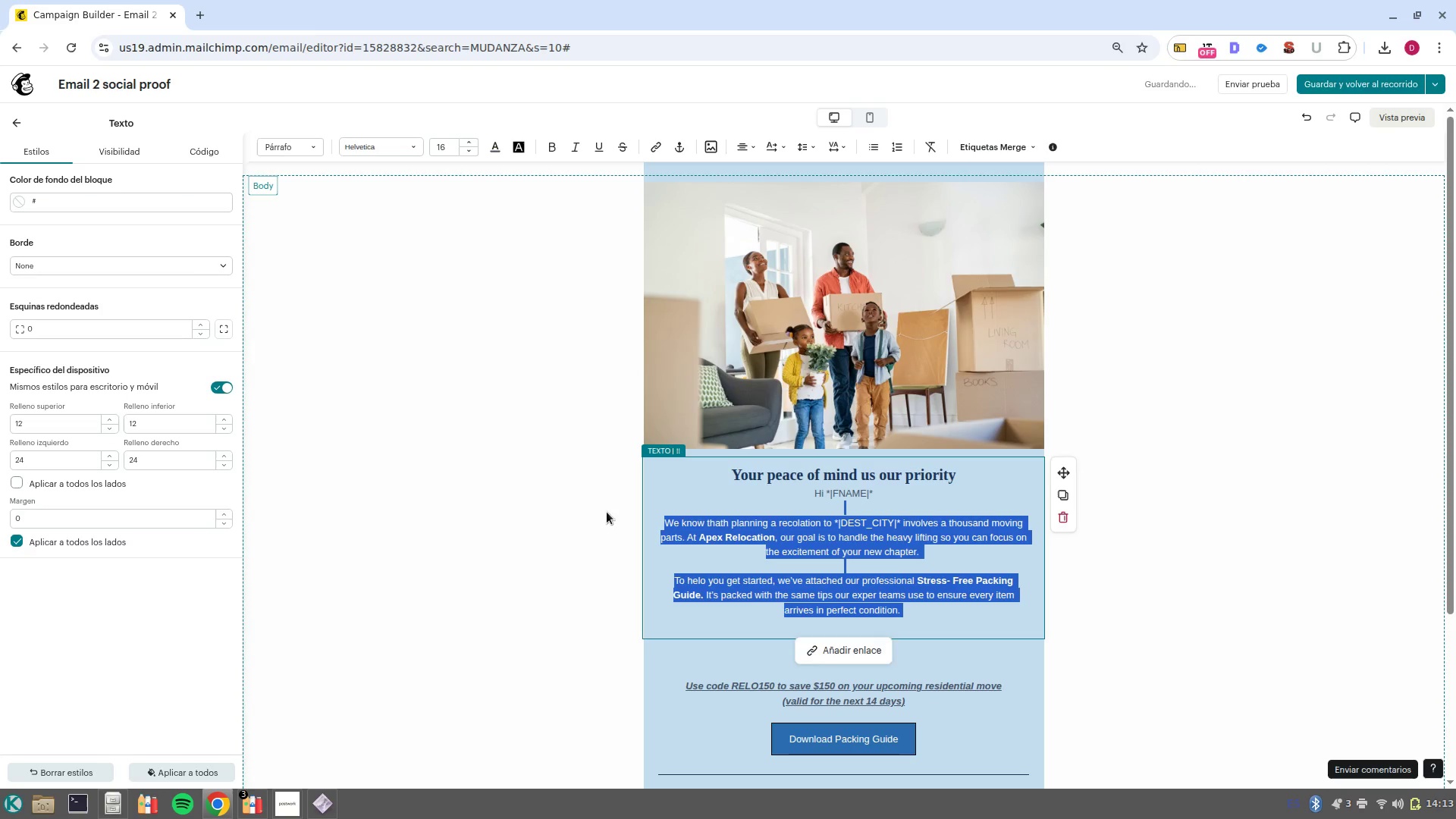 
key(Backspace)
 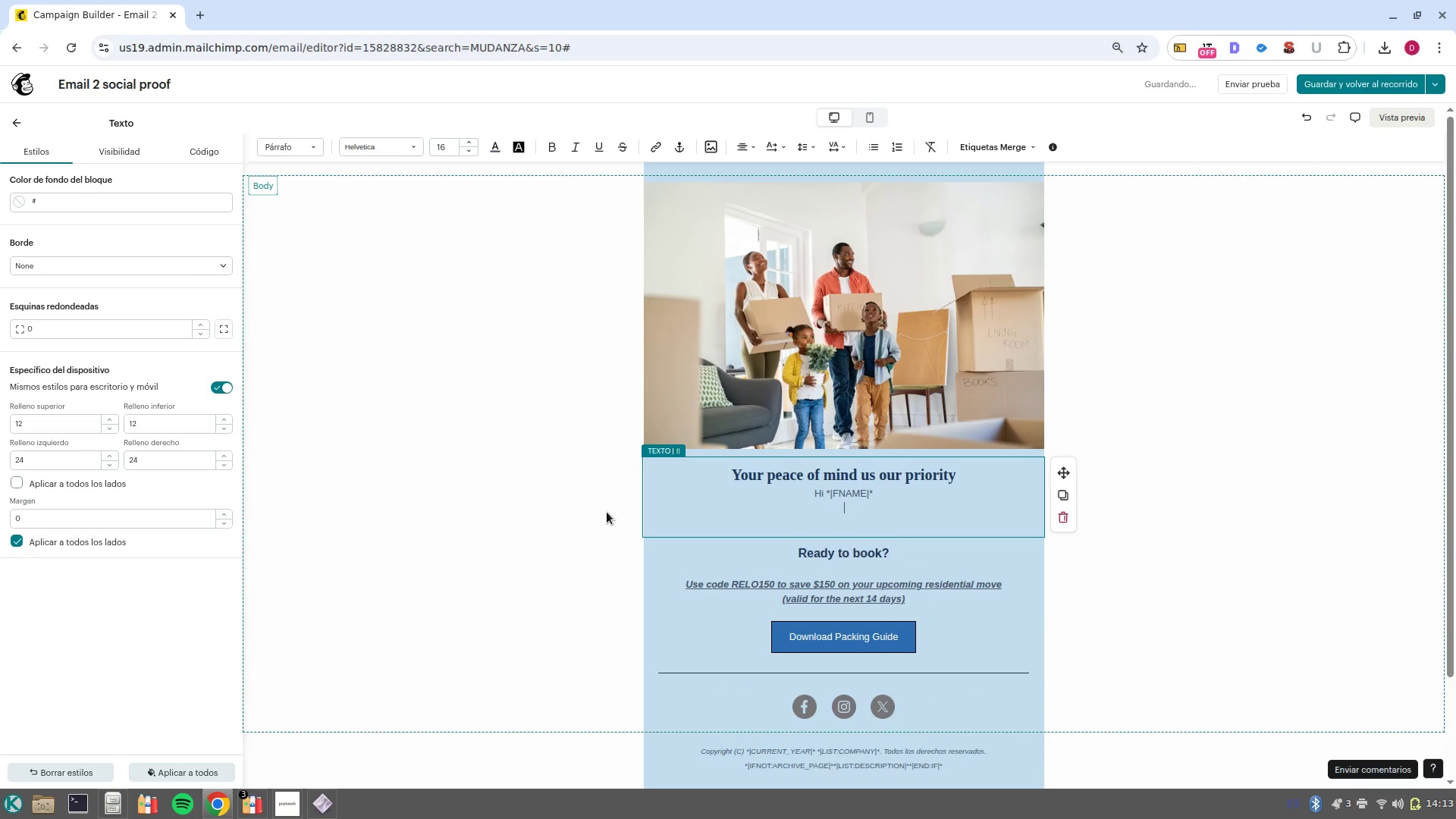 
hold_key(key=ShiftLeft, duration=0.41)
 